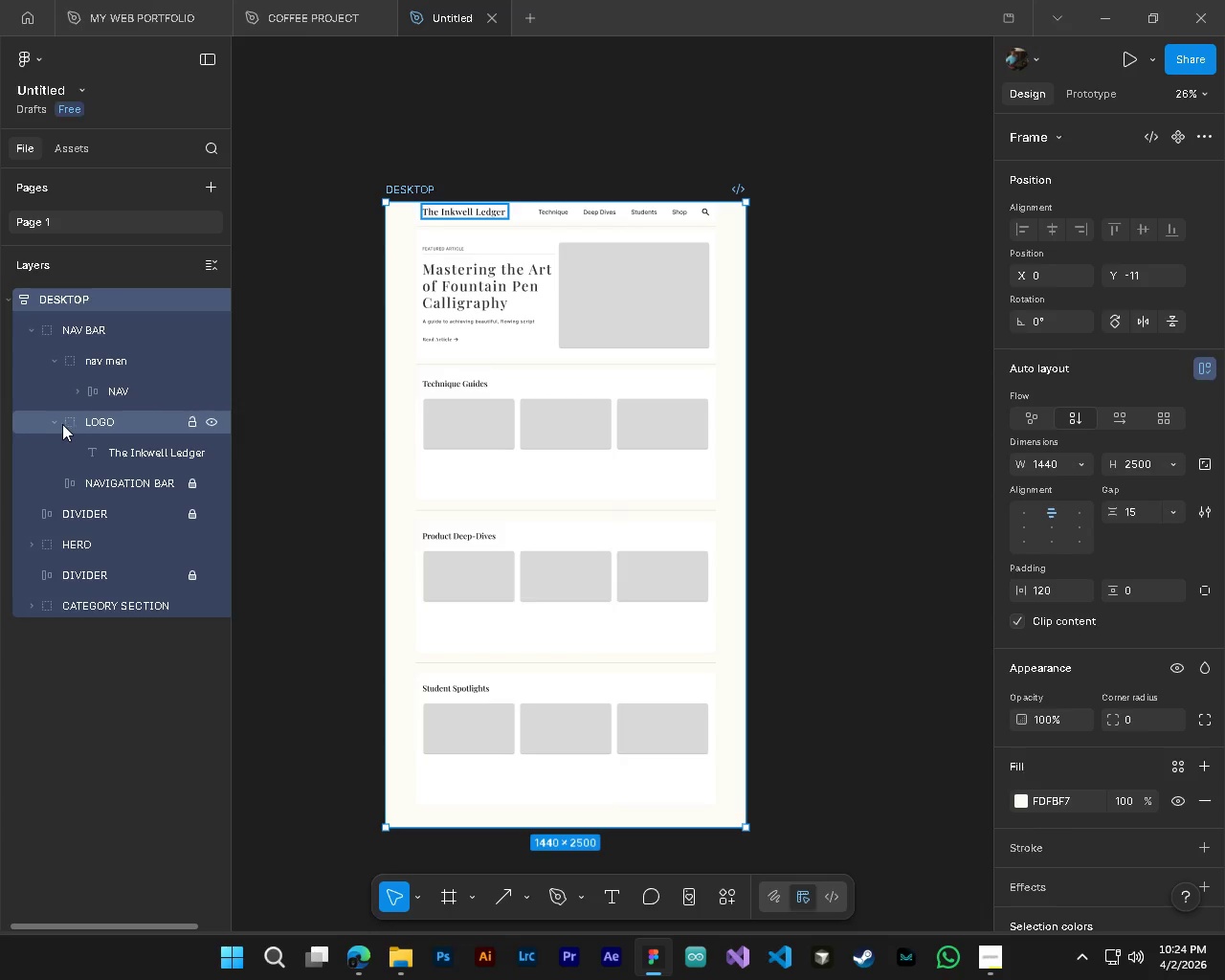 
left_click([54, 422])
 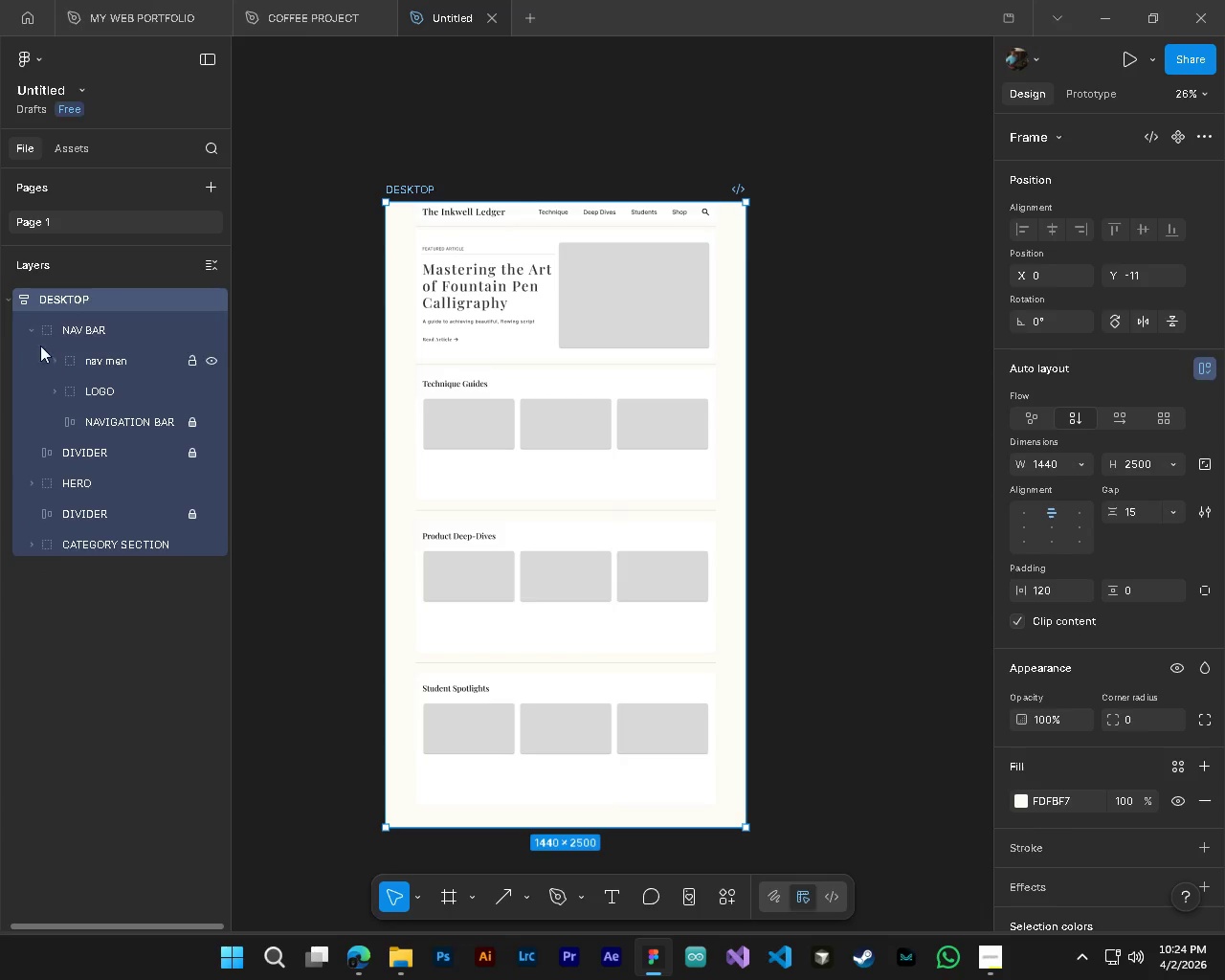 
double_click([27, 327])
 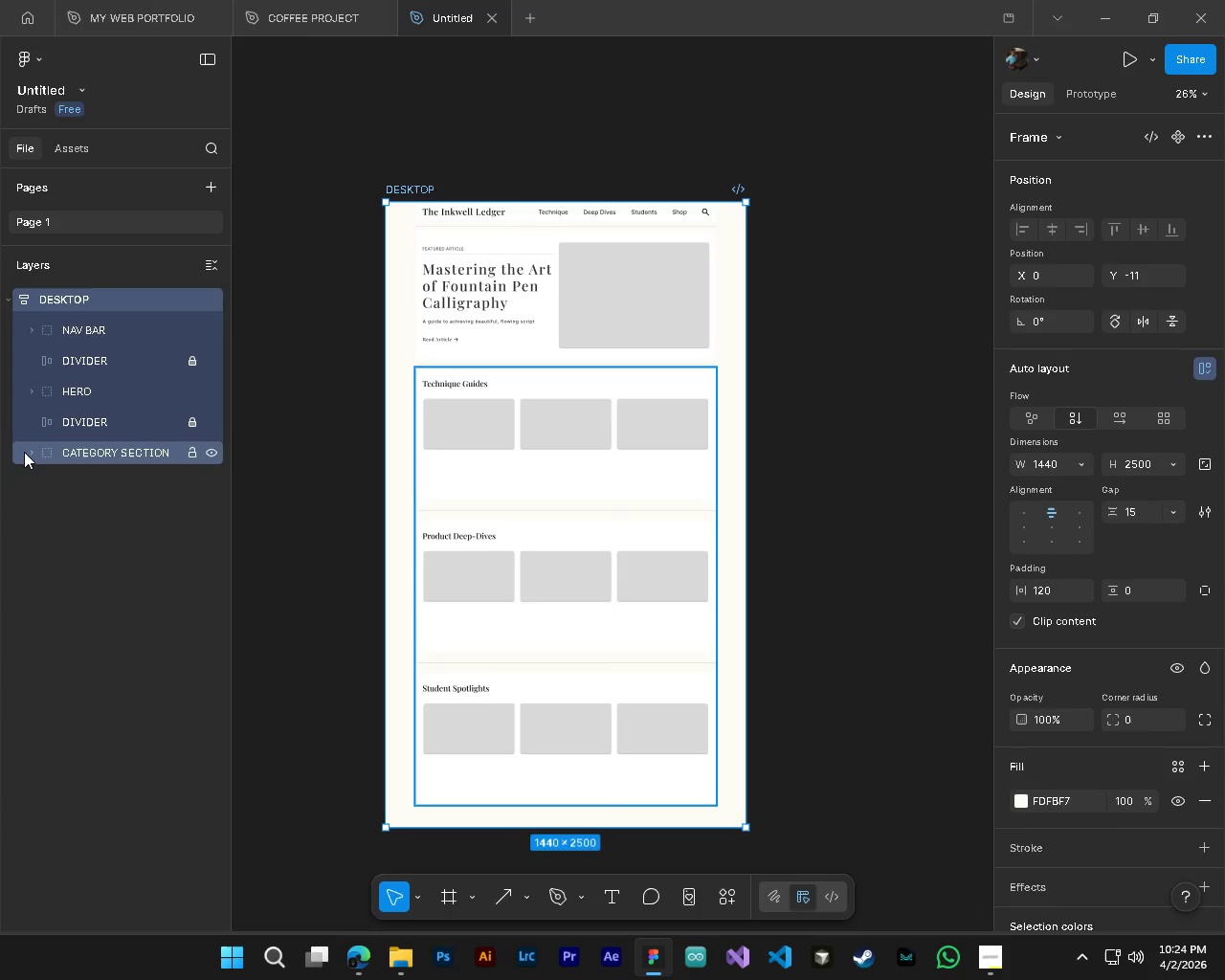 
left_click([29, 453])
 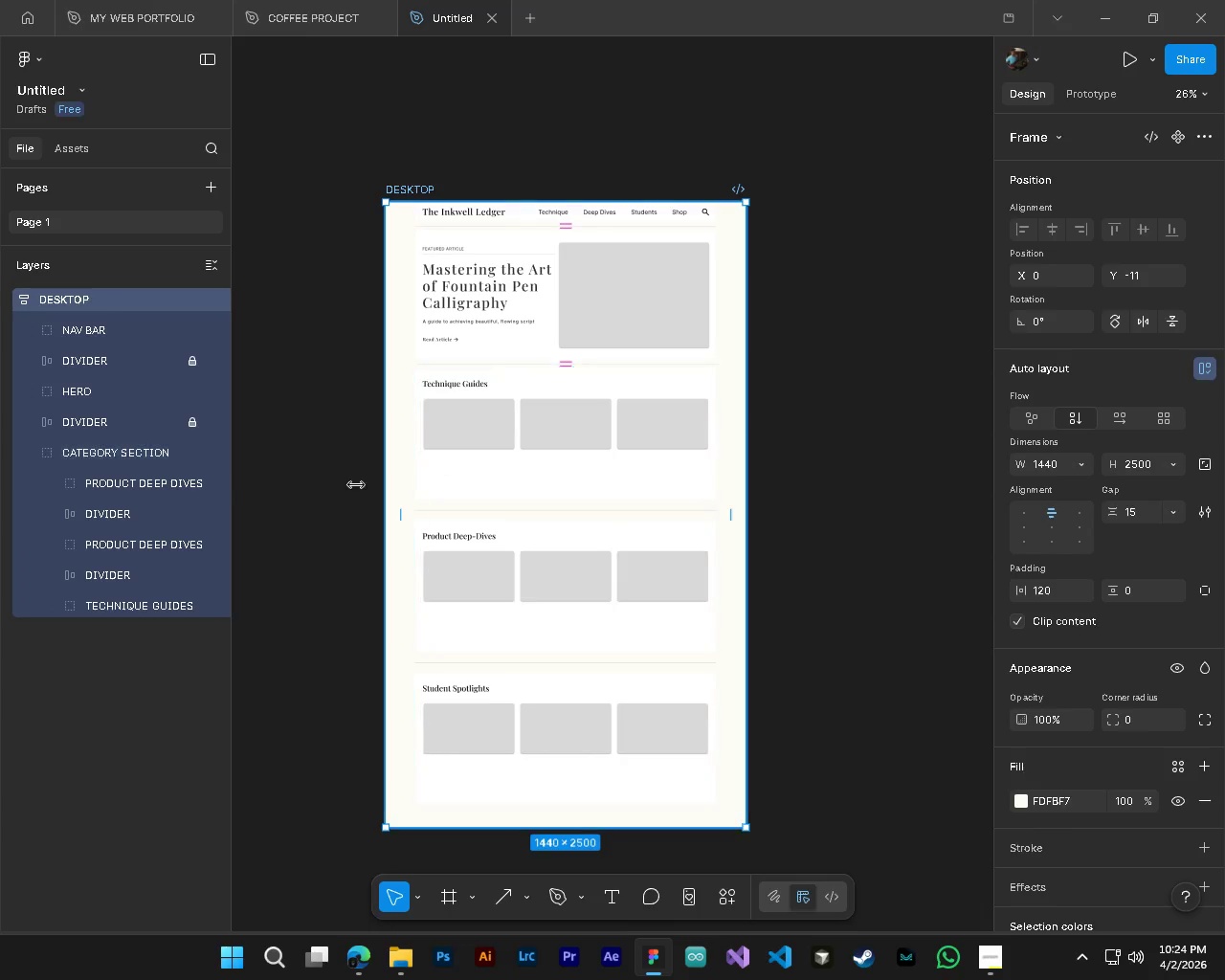 
left_click([139, 457])
 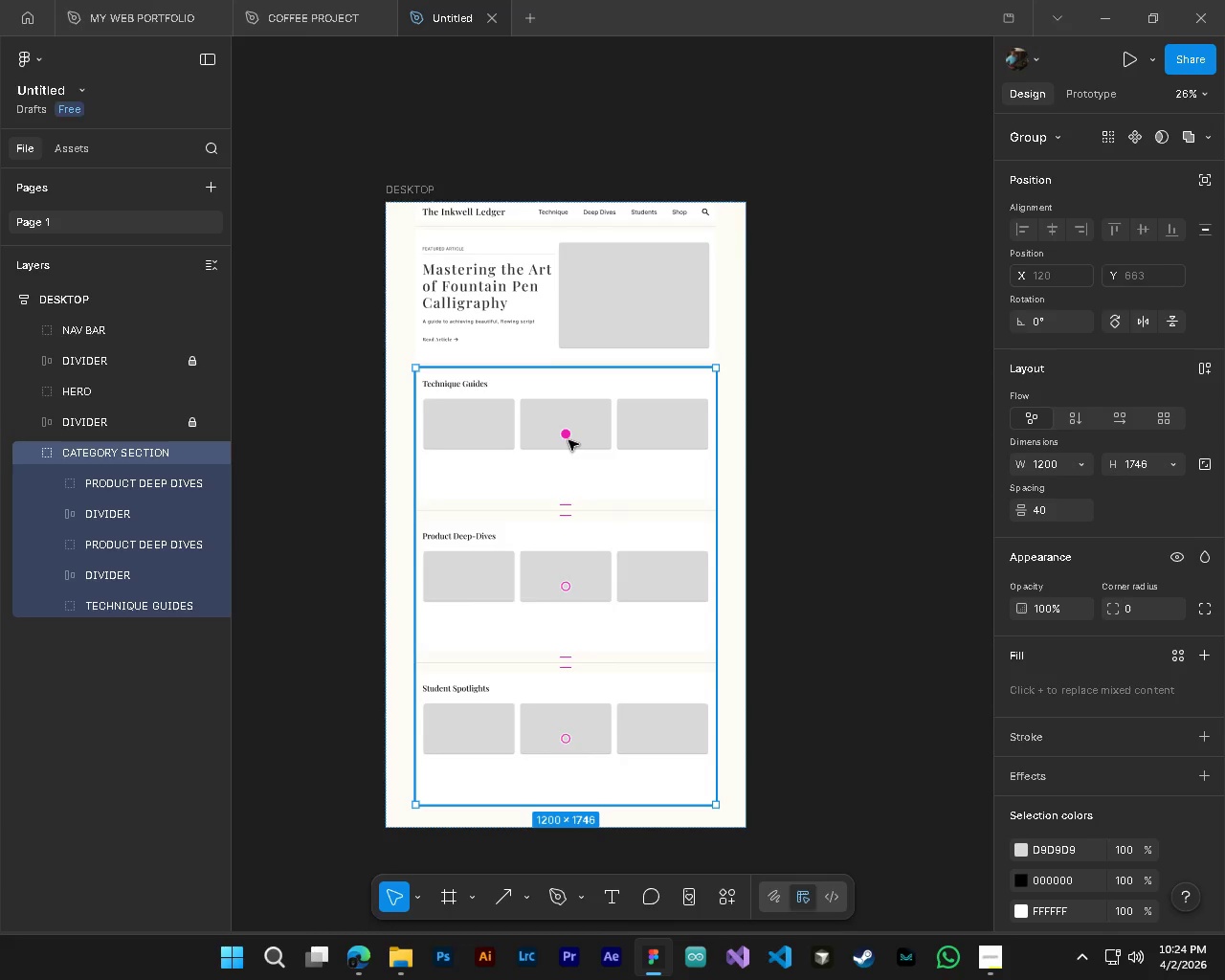 
wait(7.69)
 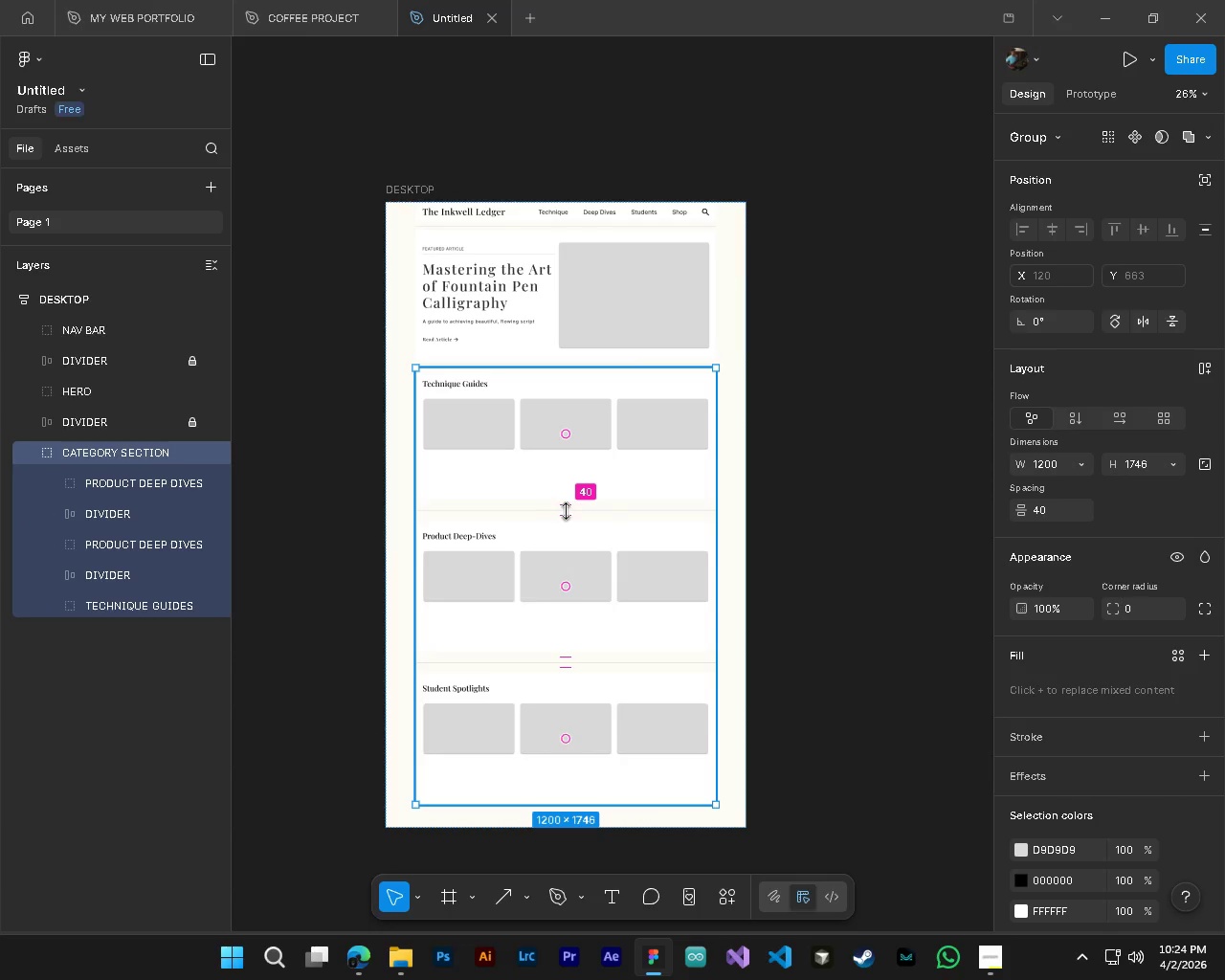 
key(Alt+AltLeft)
 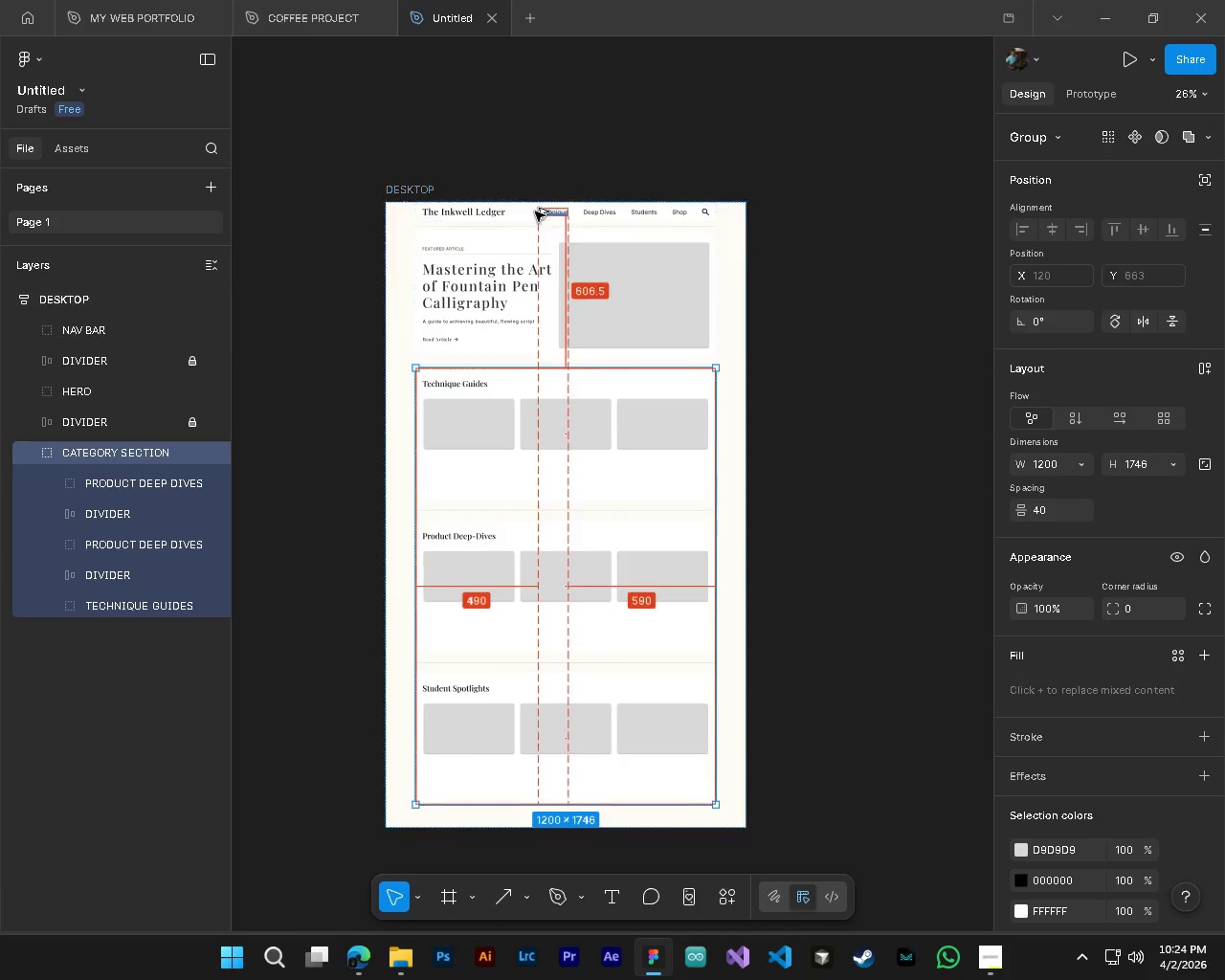 
hold_key(key=ControlLeft, duration=0.84)
hold_key(key=AltLeft, duration=0.8)
scroll: coordinate [535, 212], scroll_direction: up, amount: 4.0
 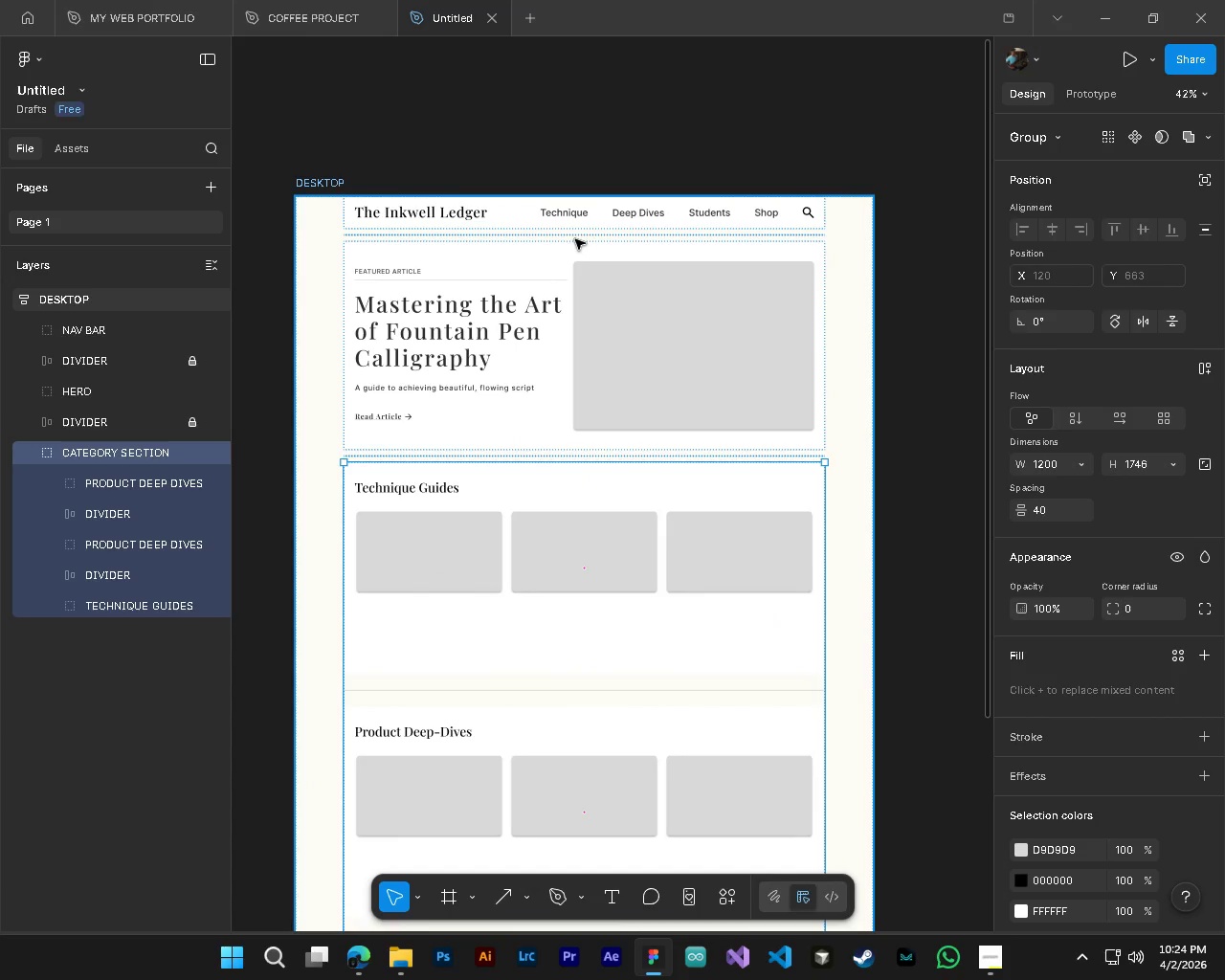 
hold_key(key=ControlLeft, duration=3.2)
hold_key(key=AltLeft, duration=1.5)
hold_key(key=AltLeft, duration=1.5)
scroll: coordinate [575, 146], scroll_direction: up, amount: 7.0
 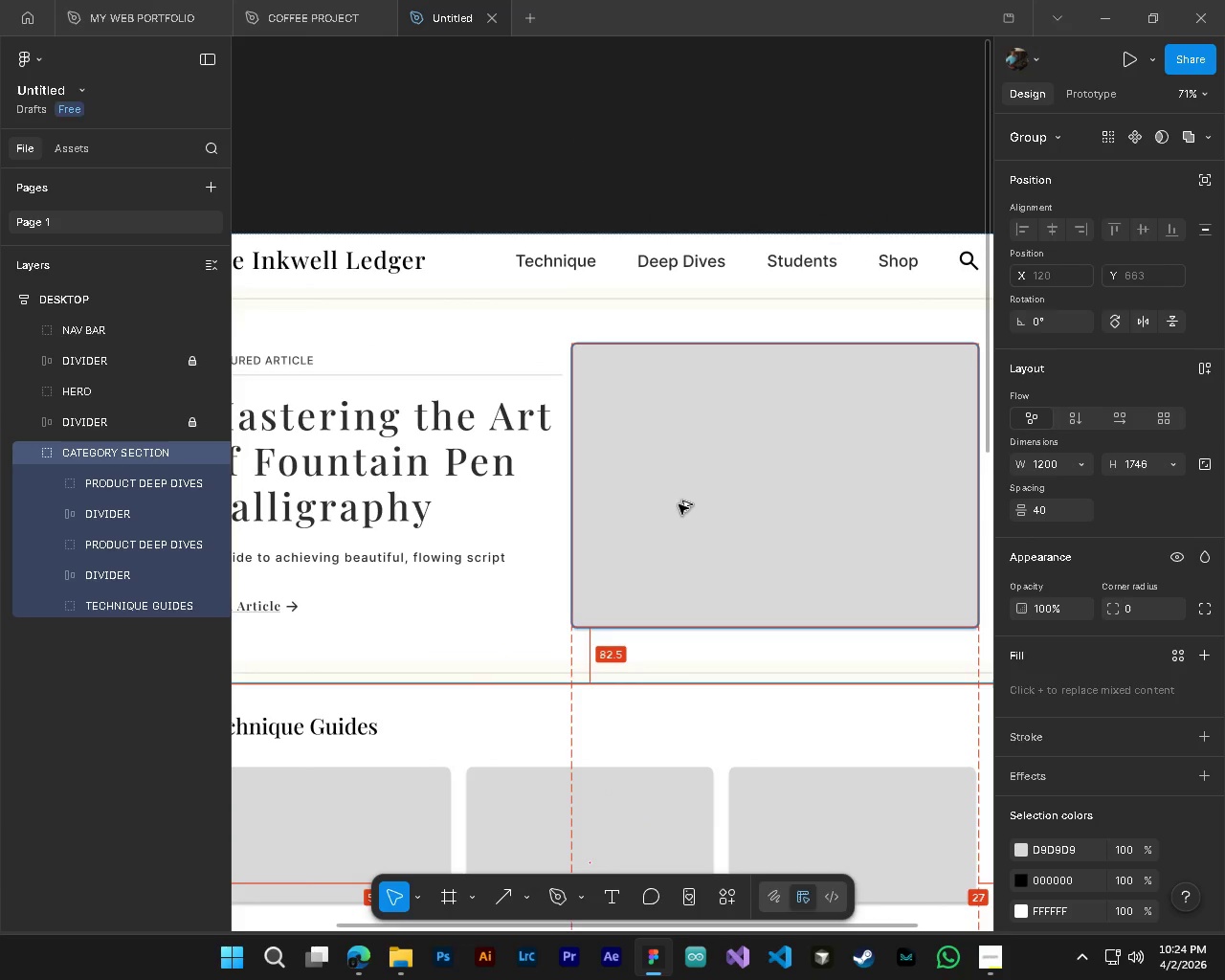 
key(Alt+Control+AltLeft)
 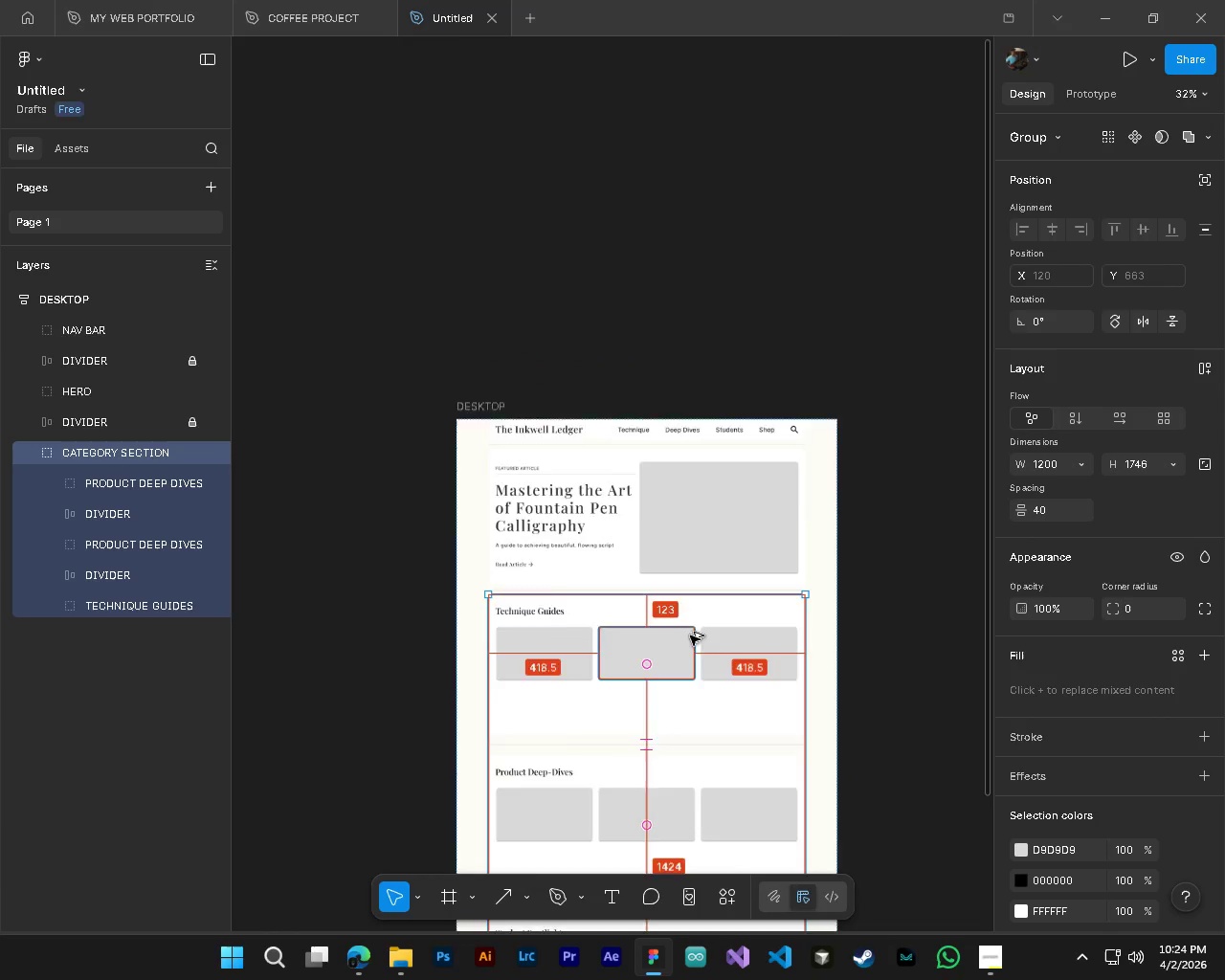 
key(Alt+Control+AltLeft)
 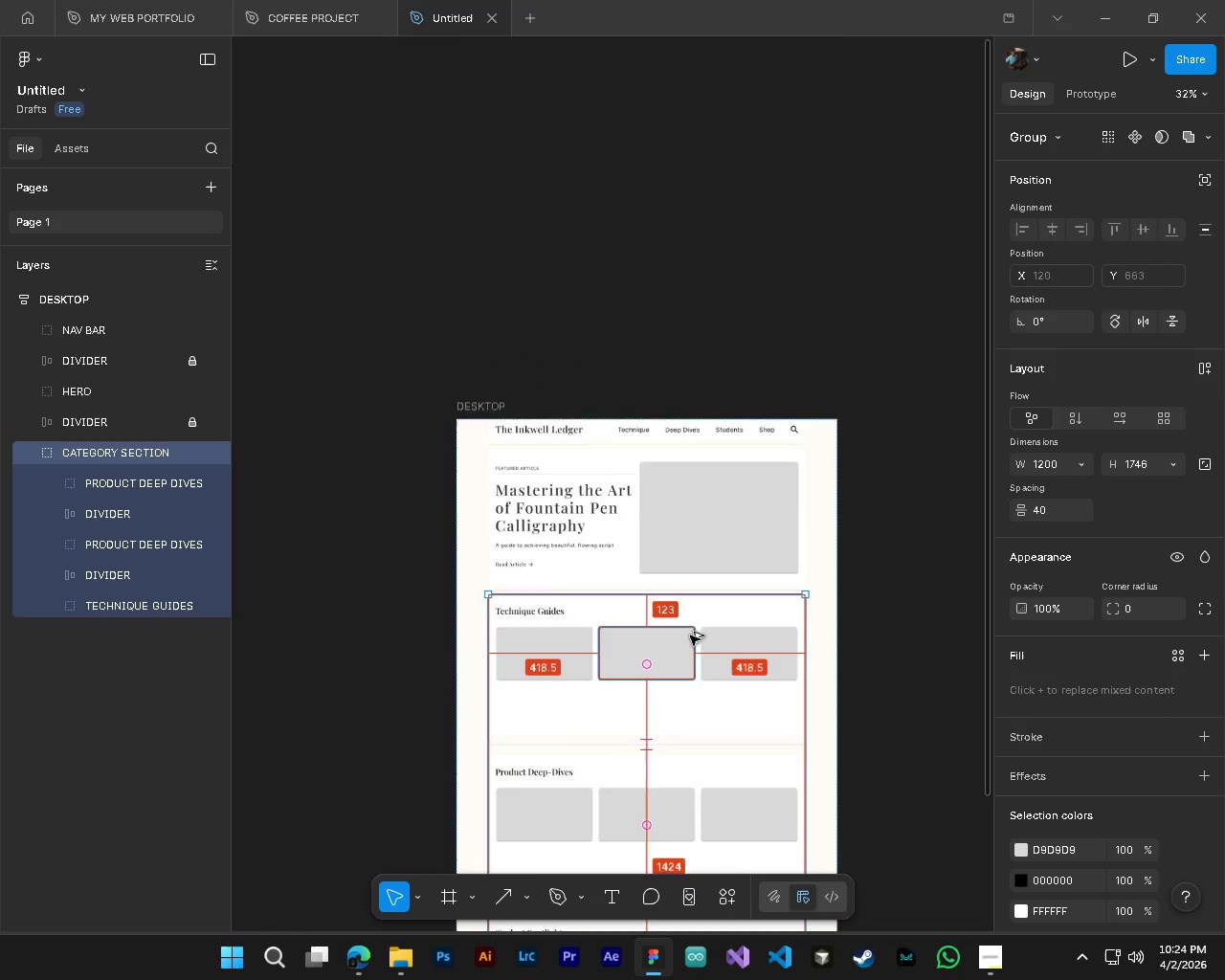 
key(Alt+Control+AltLeft)
 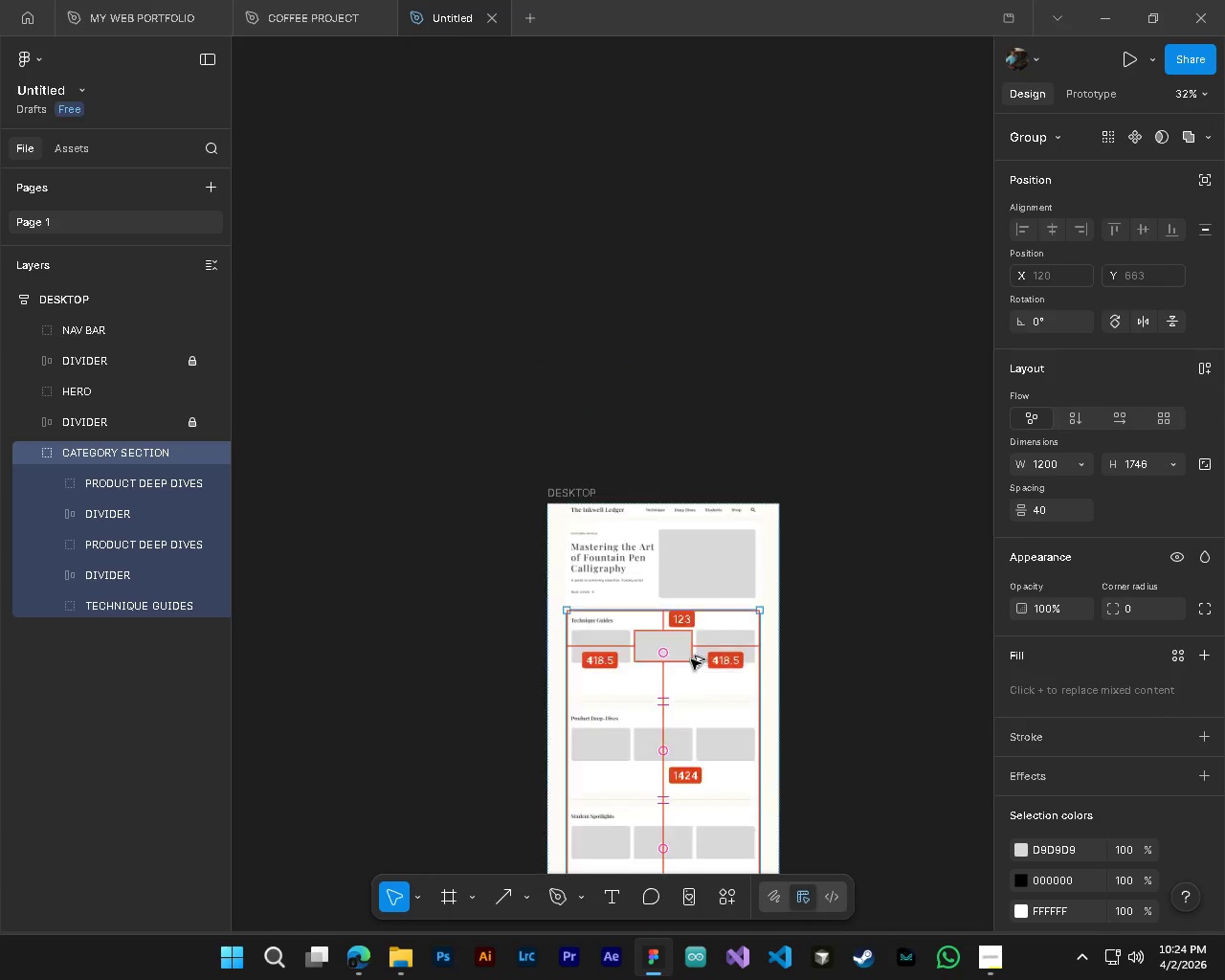 
key(Alt+Control+AltLeft)
 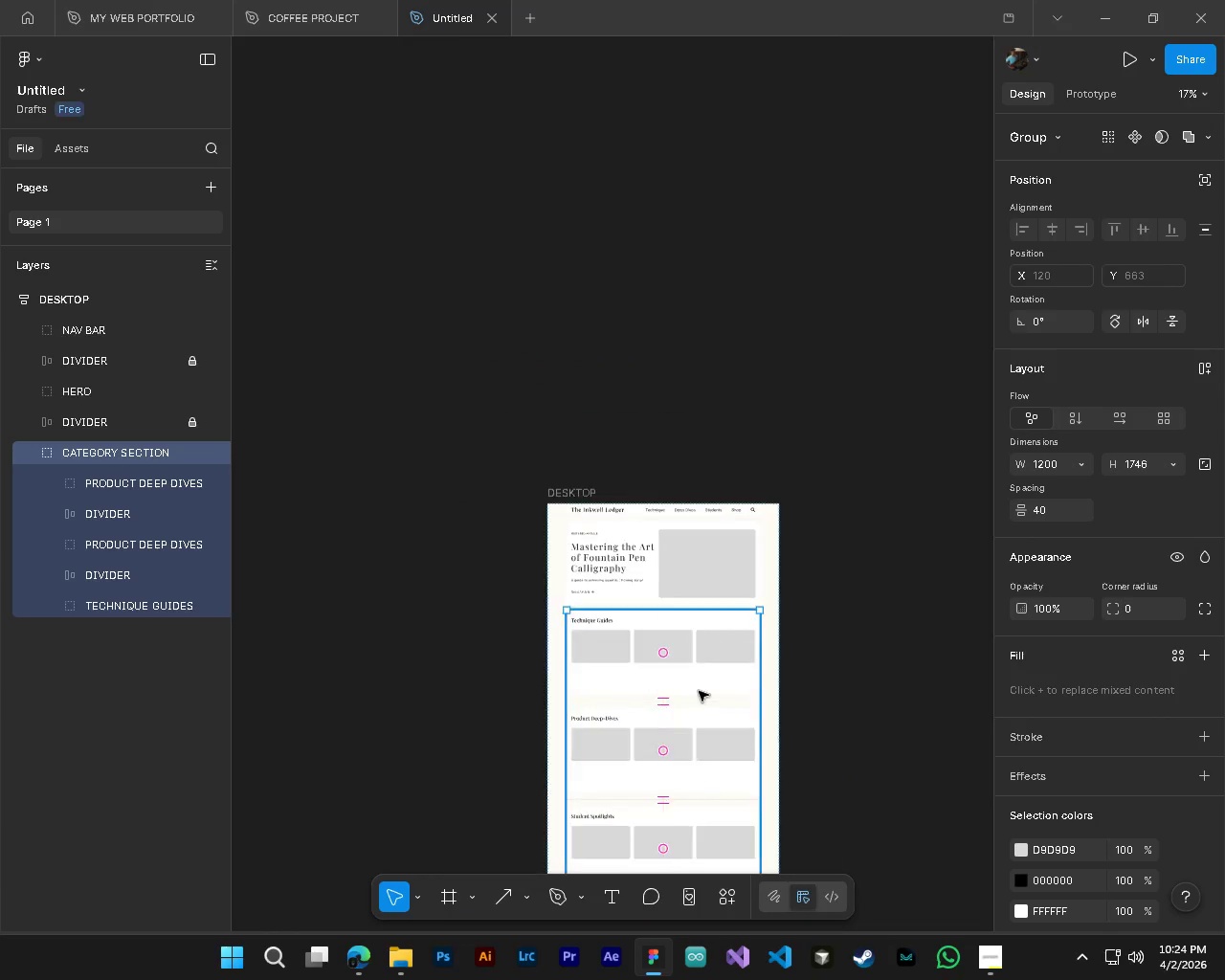 
hold_key(key=AltLeft, duration=1.5)
 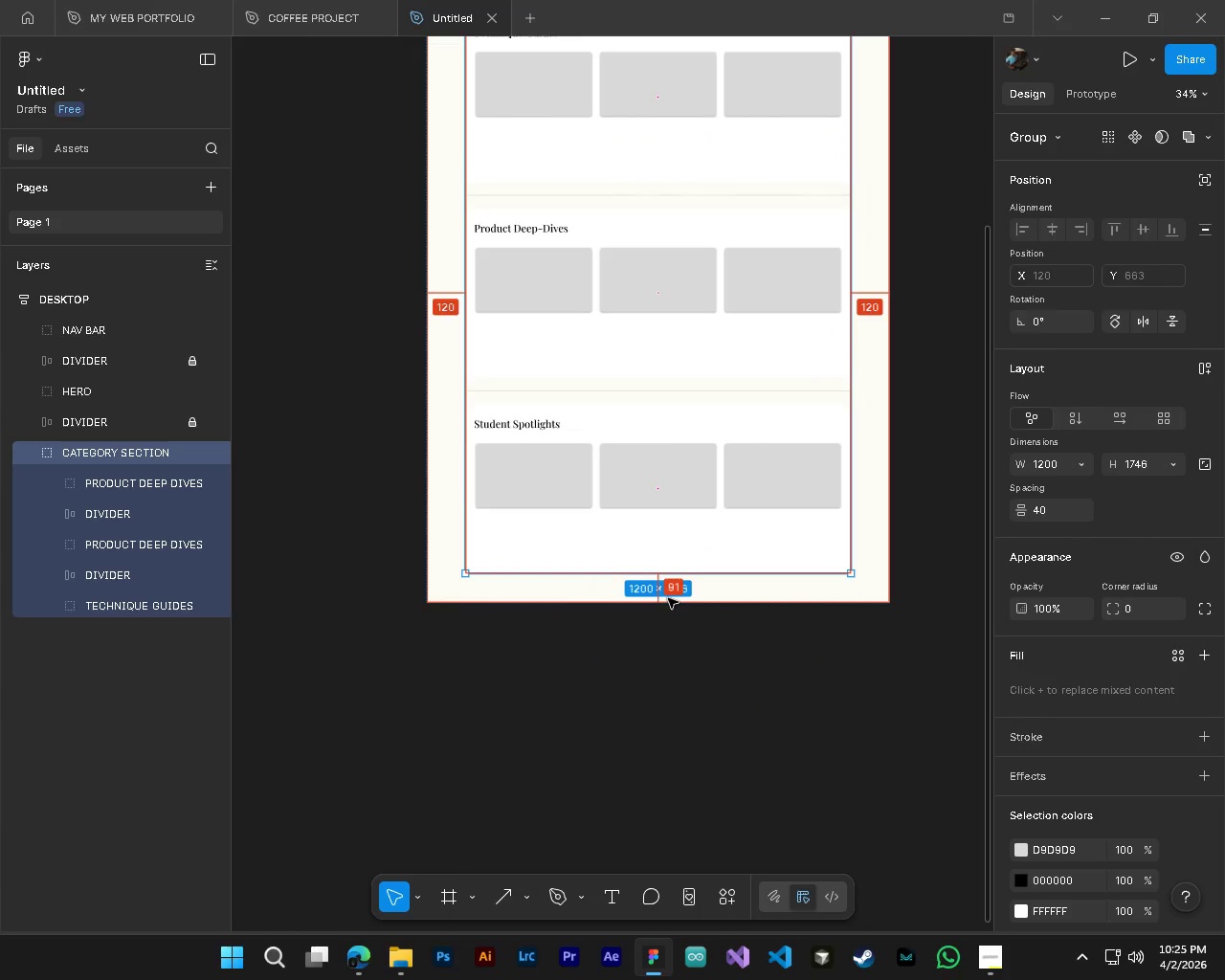 
hold_key(key=ControlLeft, duration=1.62)
 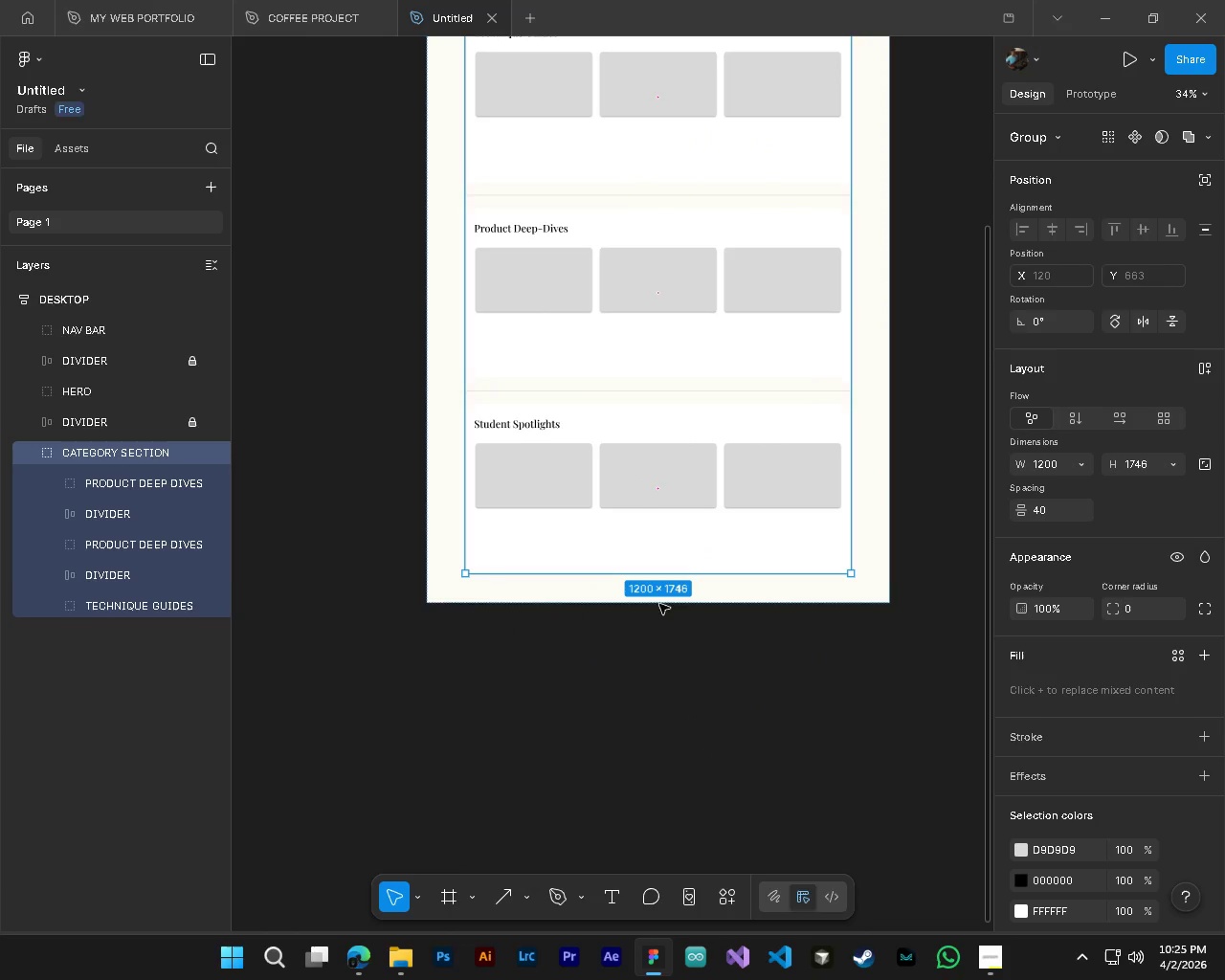 
scroll: coordinate [701, 737], scroll_direction: down, amount: 16.0
 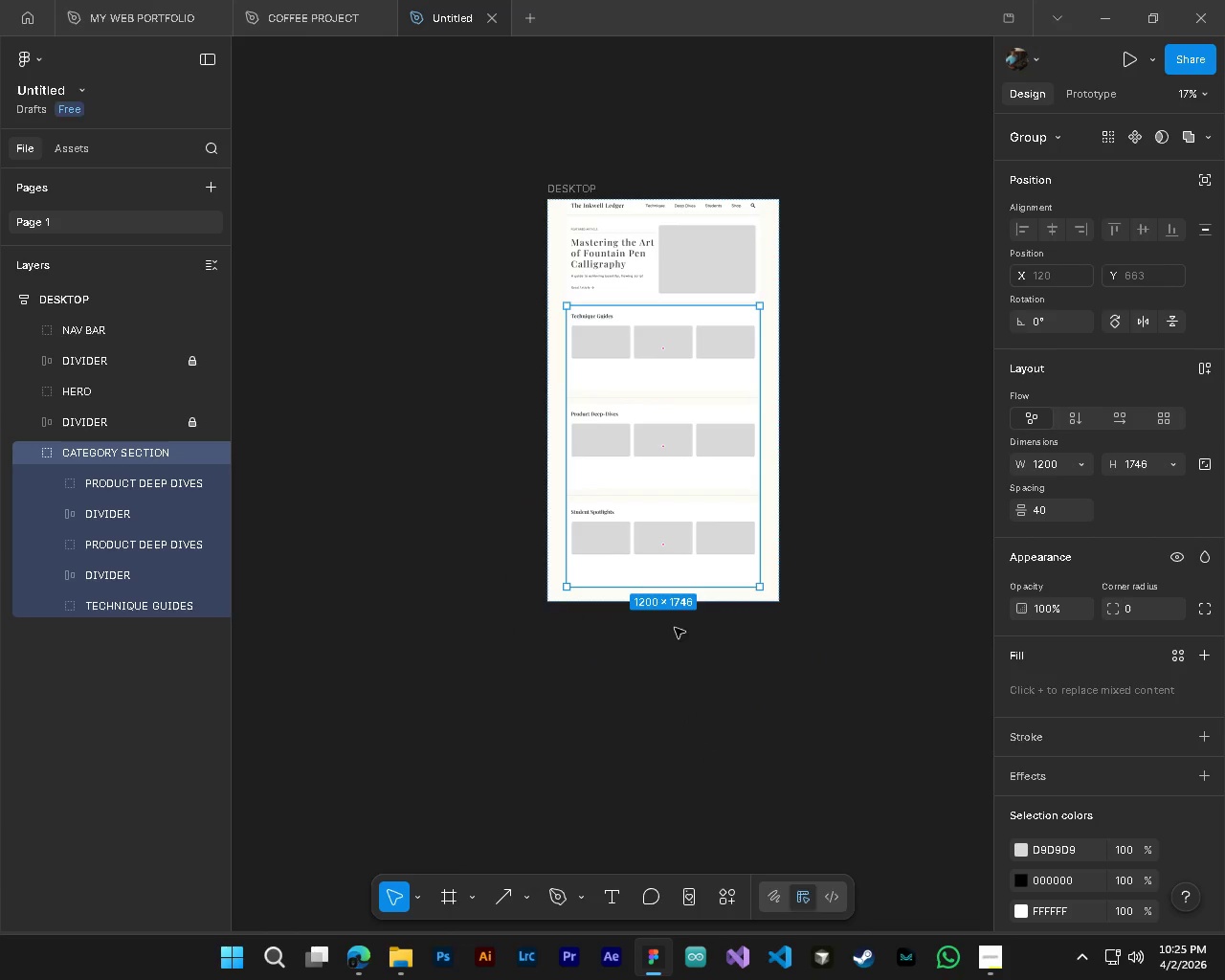 
hold_key(key=AltLeft, duration=0.64)
 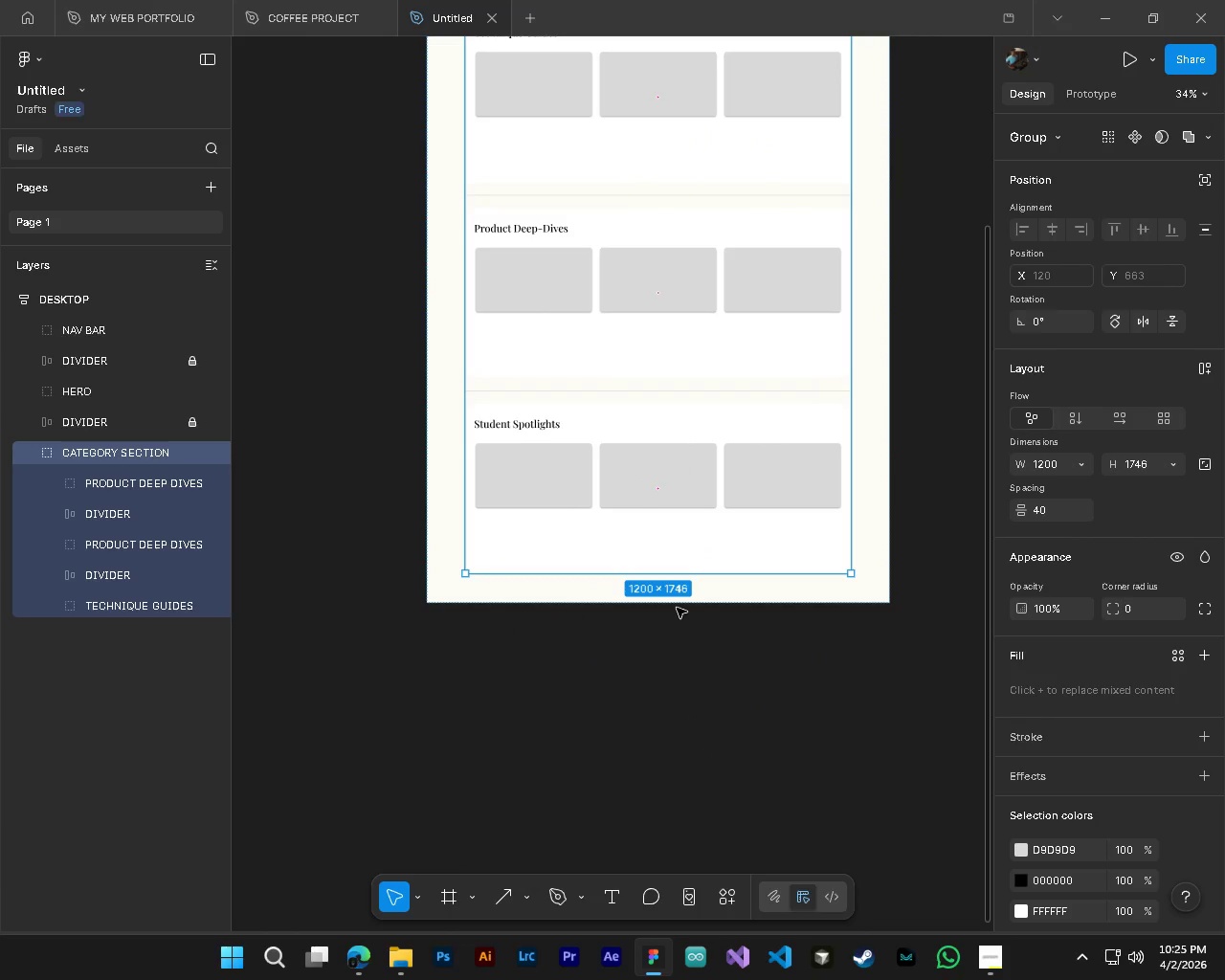 
scroll: coordinate [668, 598], scroll_direction: up, amount: 8.0
 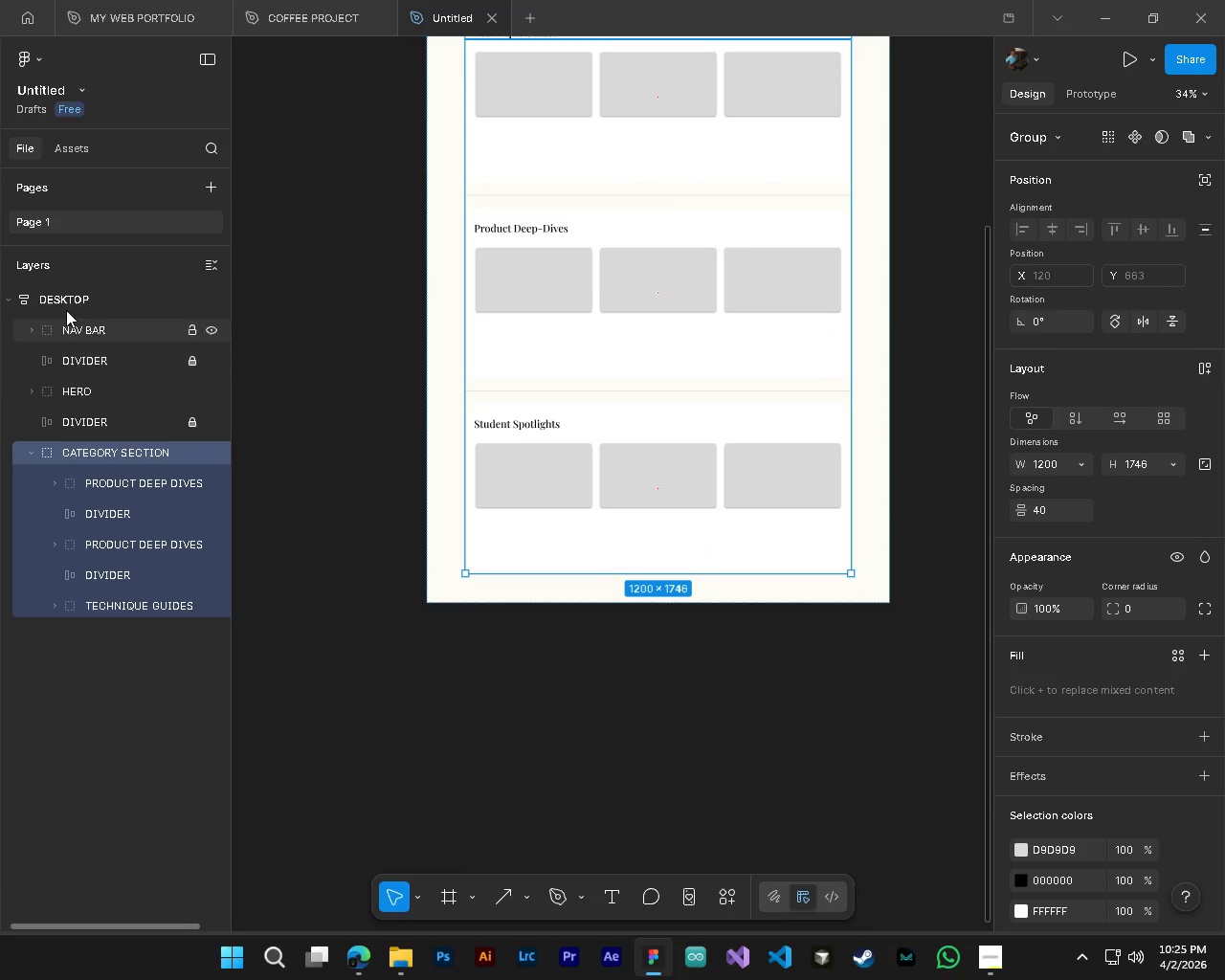 
left_click([66, 305])
 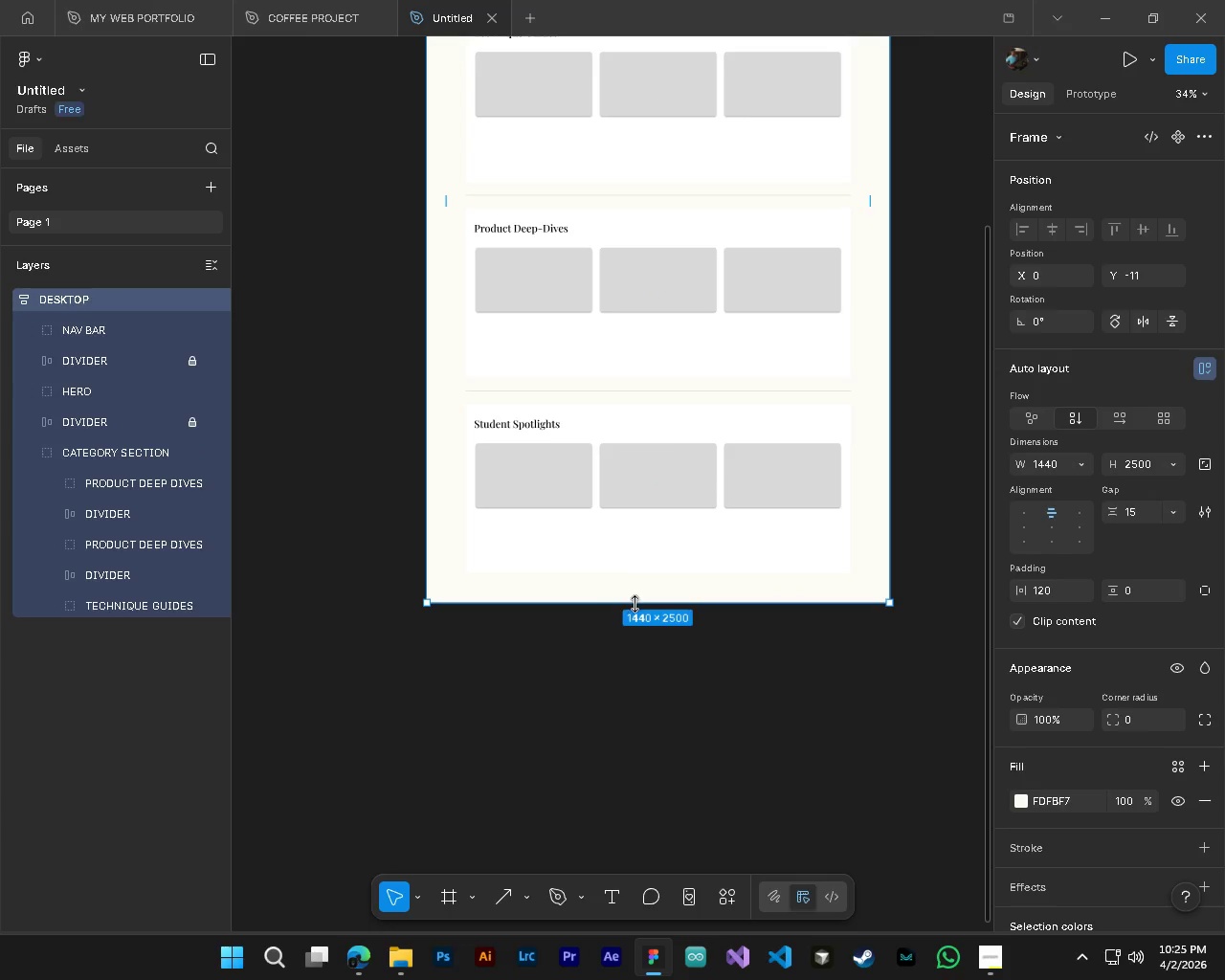 
left_click_drag(start_coordinate=[635, 604], to_coordinate=[637, 588])
 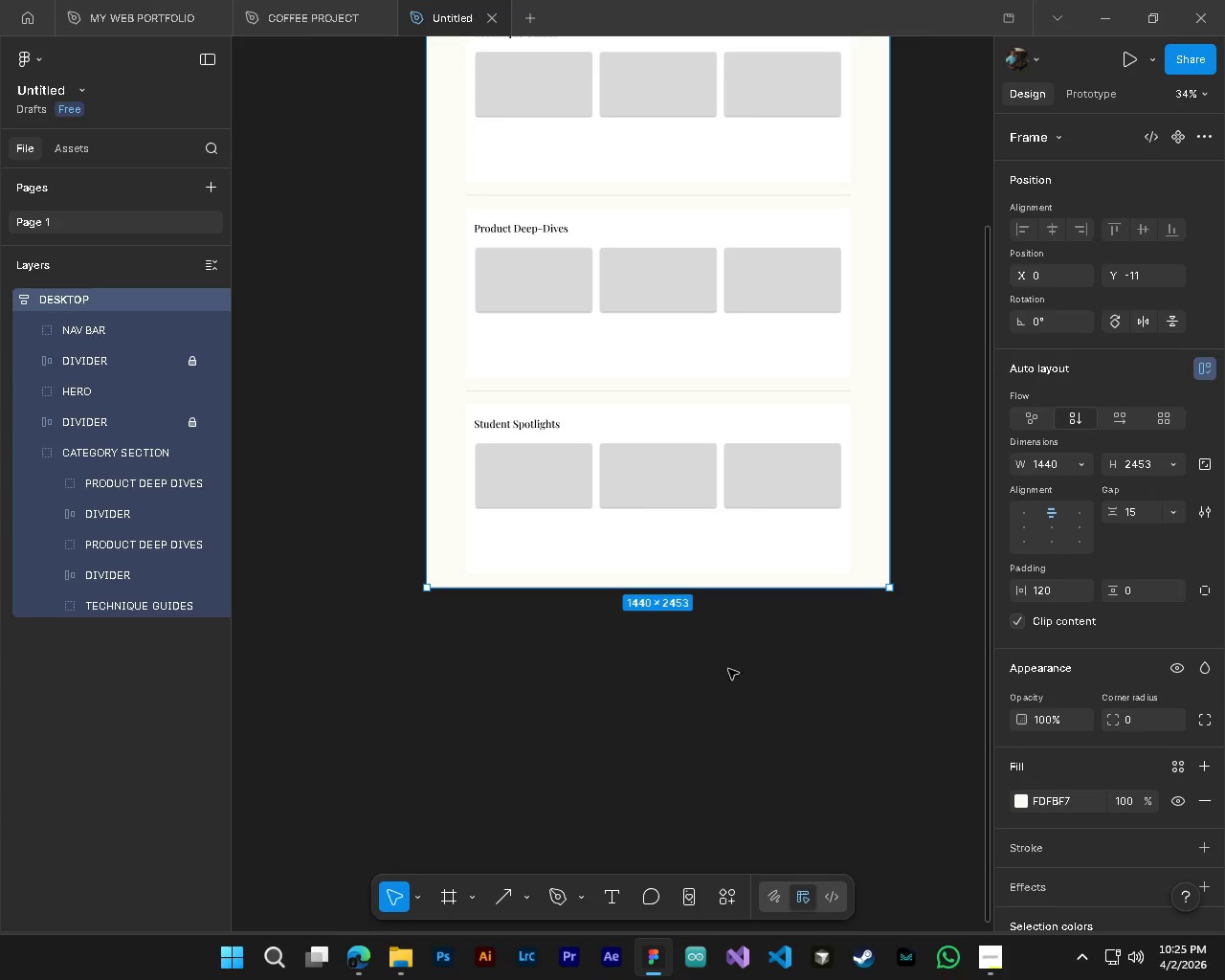 
hold_key(key=AltLeft, duration=0.47)
hold_key(key=ControlLeft, duration=0.47)
scroll: coordinate [745, 675], scroll_direction: down, amount: 4.0
 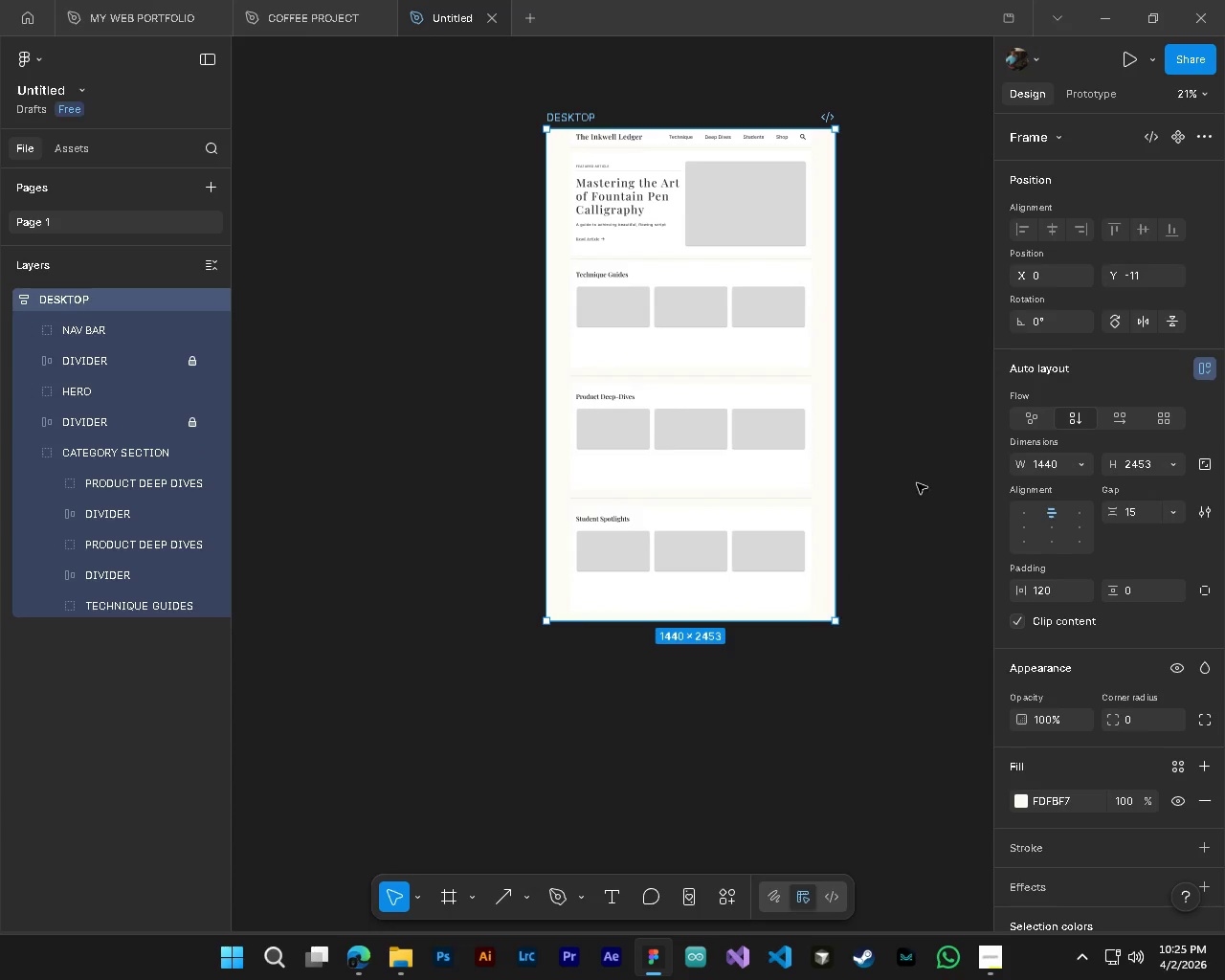 
left_click([917, 483])
 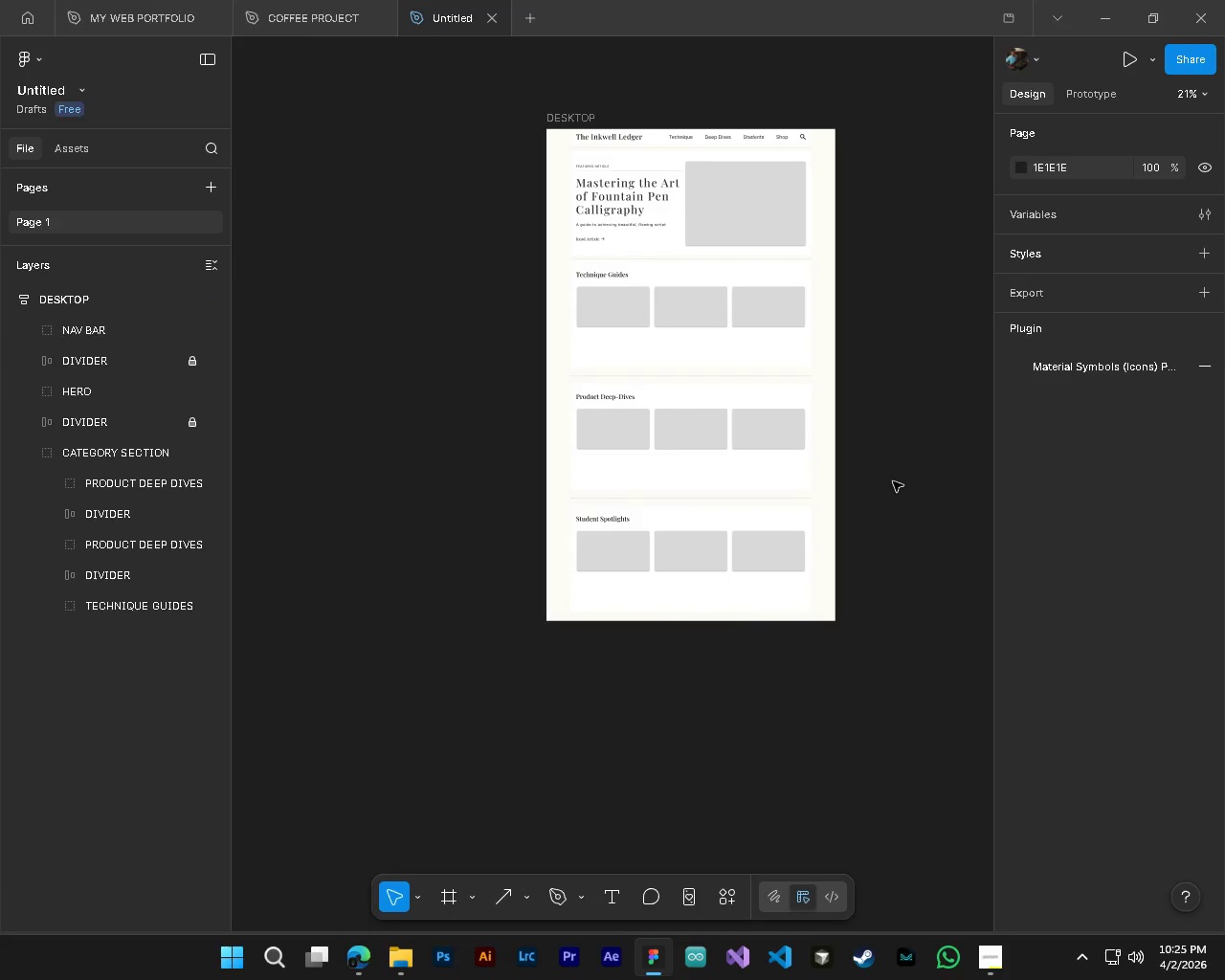 
hold_key(key=AltLeft, duration=2.41)
 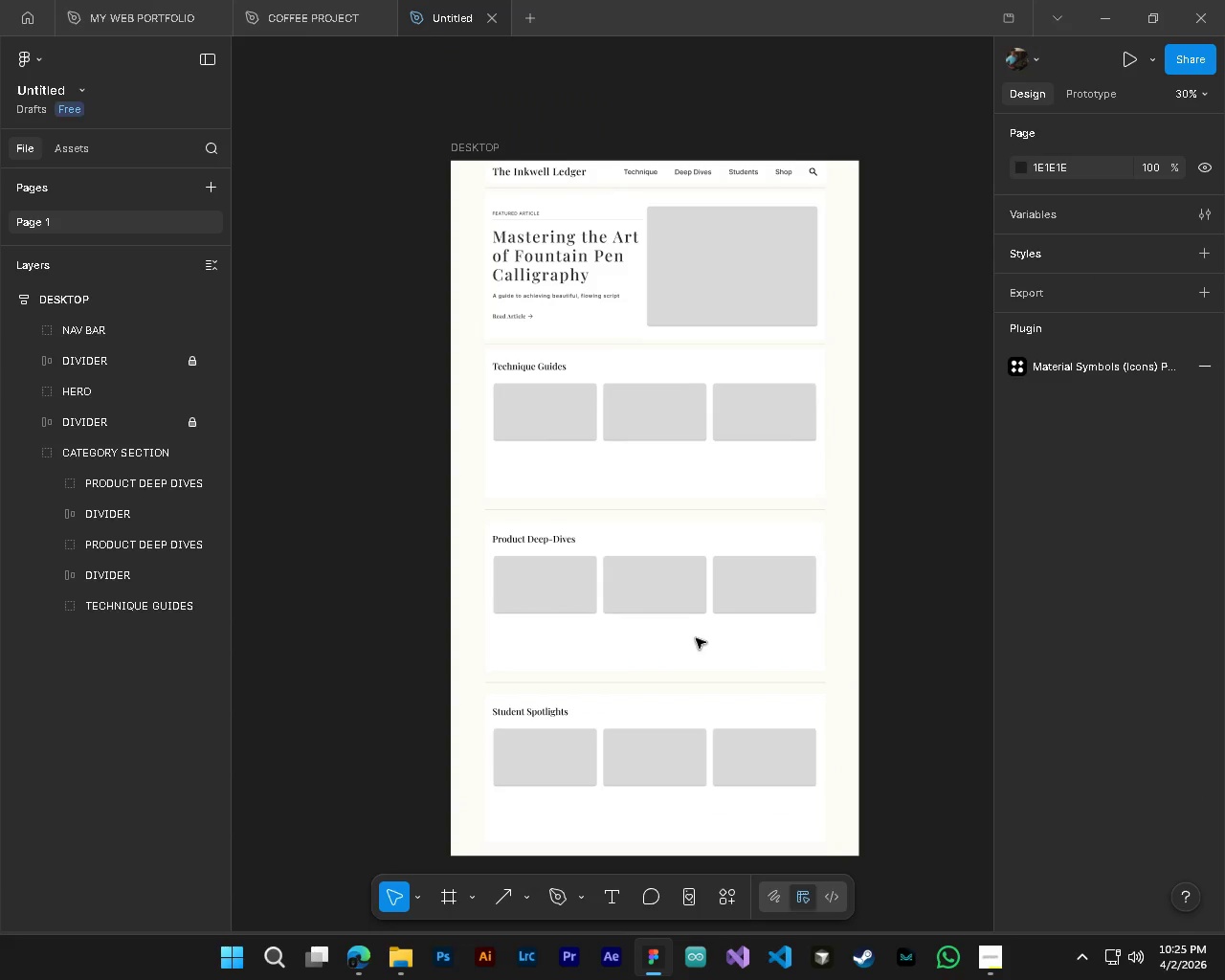 
hold_key(key=ControlLeft, duration=1.5)
 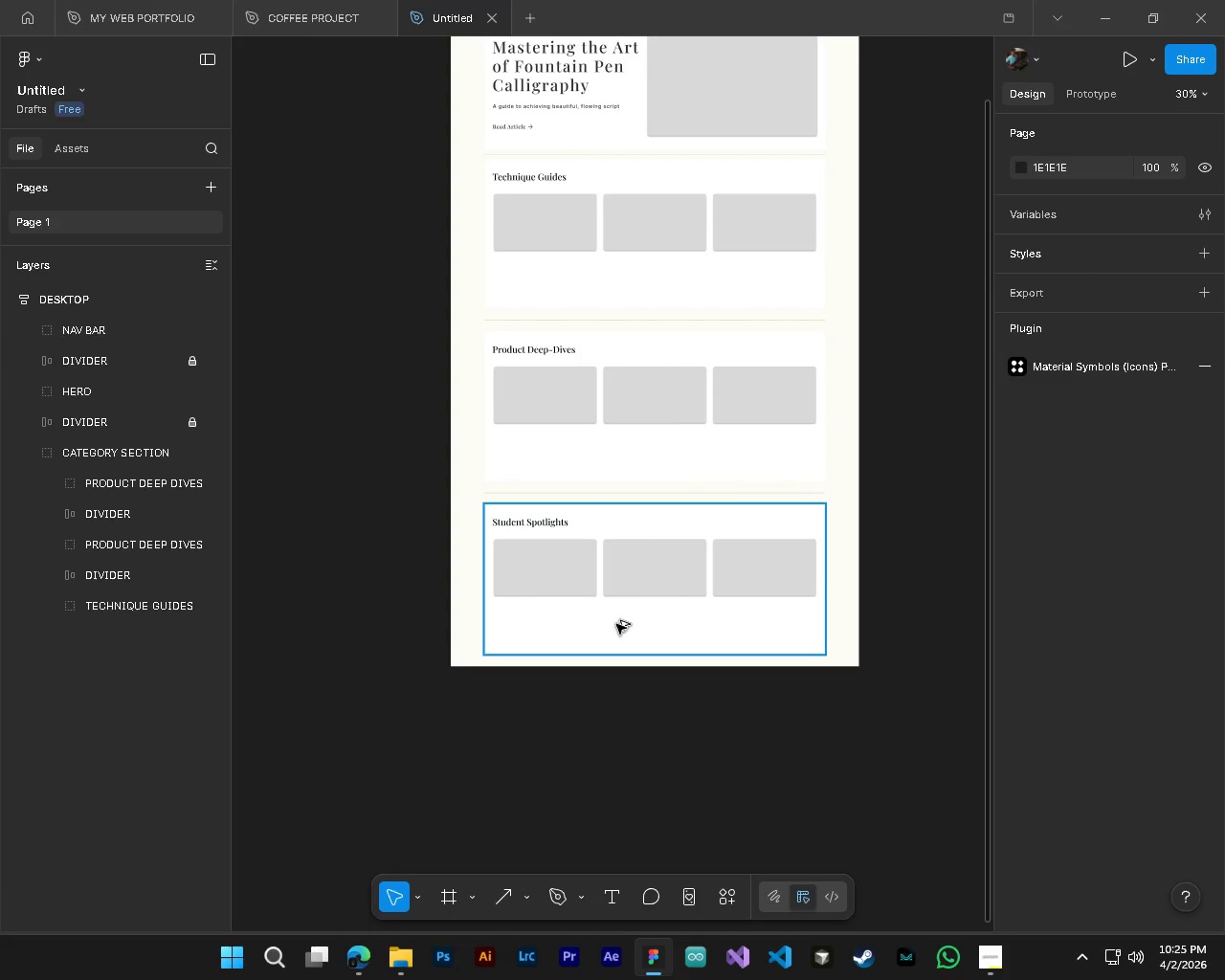 
hold_key(key=ControlLeft, duration=0.91)
 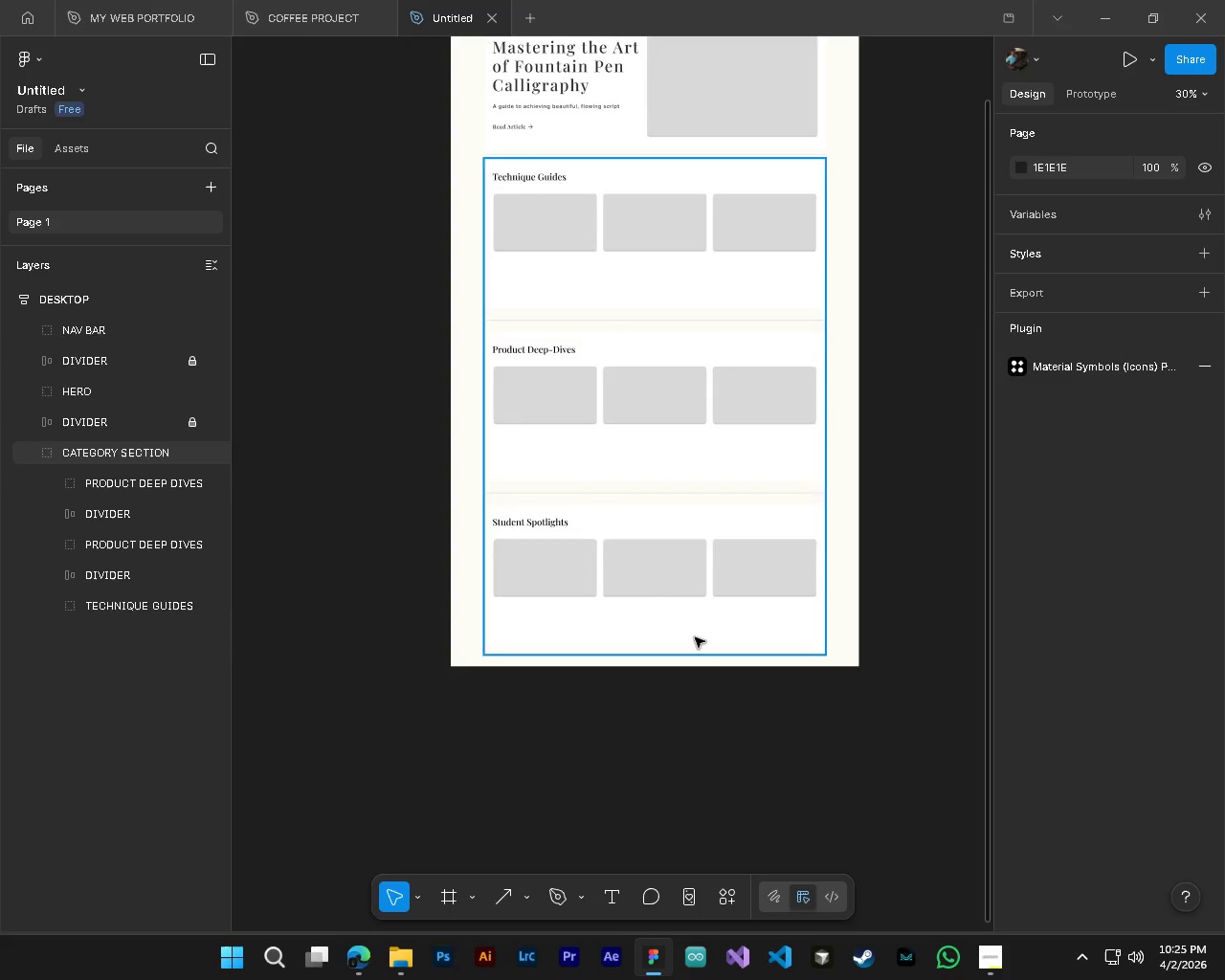 
scroll: coordinate [695, 637], scroll_direction: up, amount: 8.0
 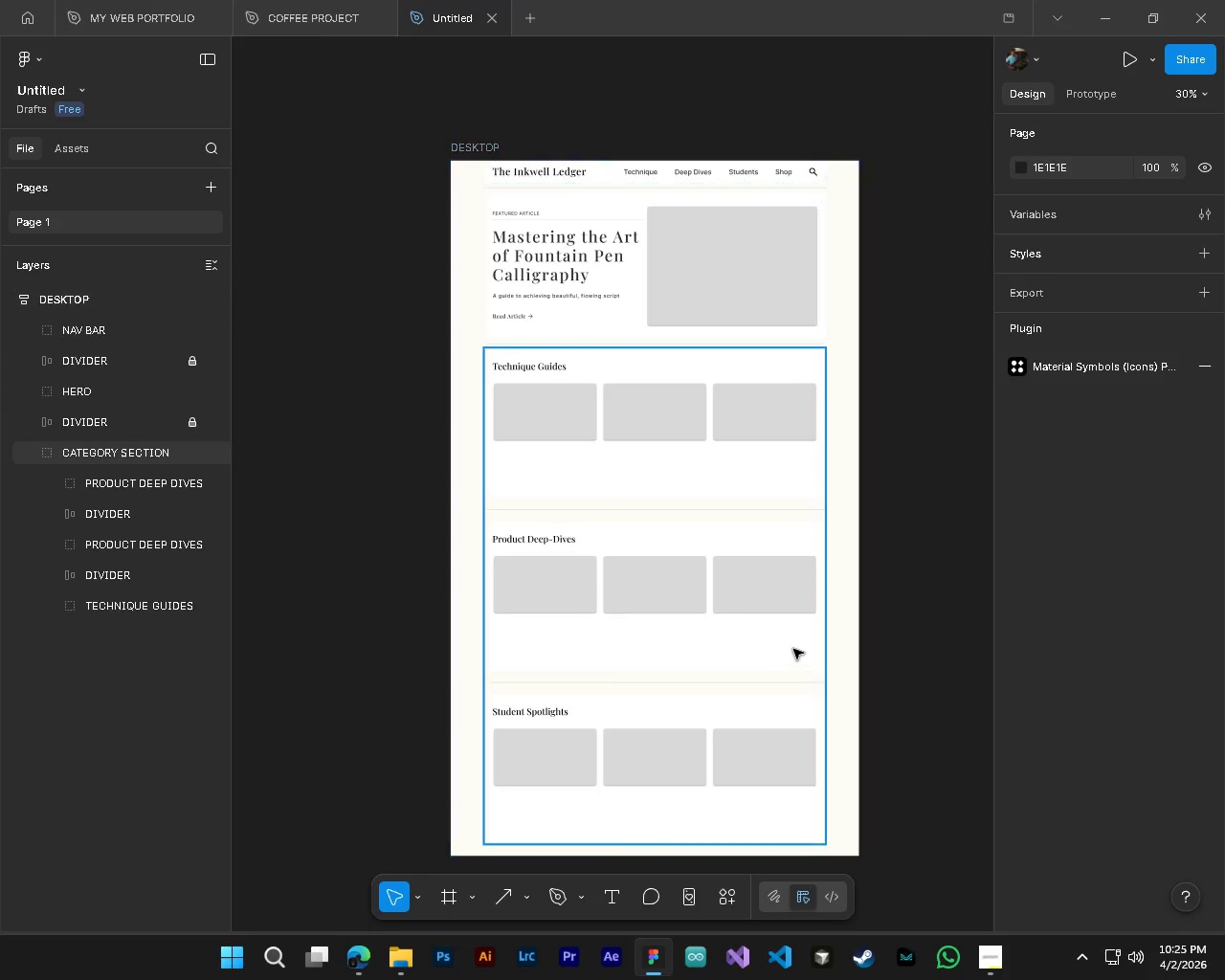 
wait(7.11)
 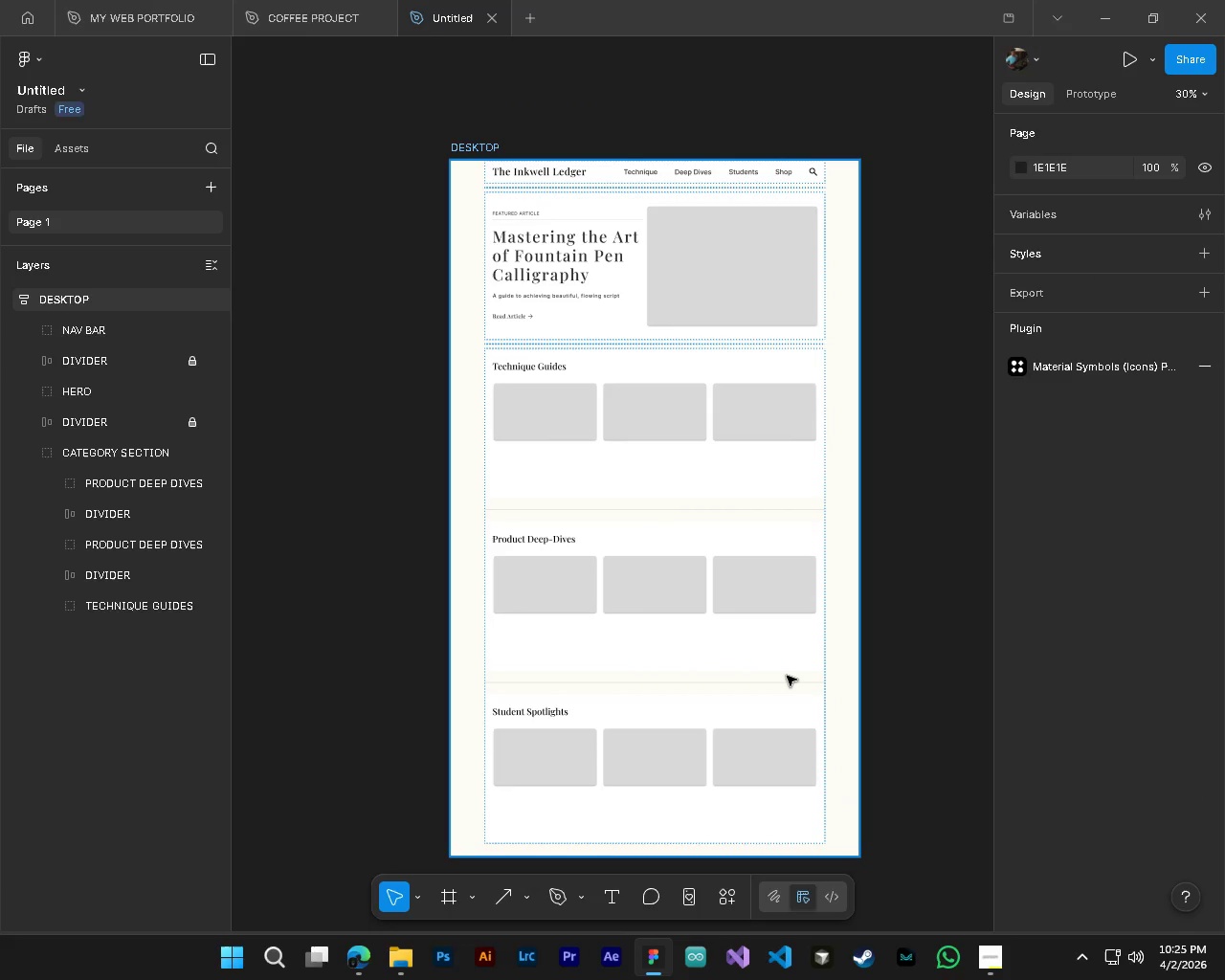 
hold_key(key=ControlLeft, duration=0.62)
hold_key(key=AltLeft, duration=0.59)
scroll: coordinate [680, 777], scroll_direction: down, amount: 4.0
 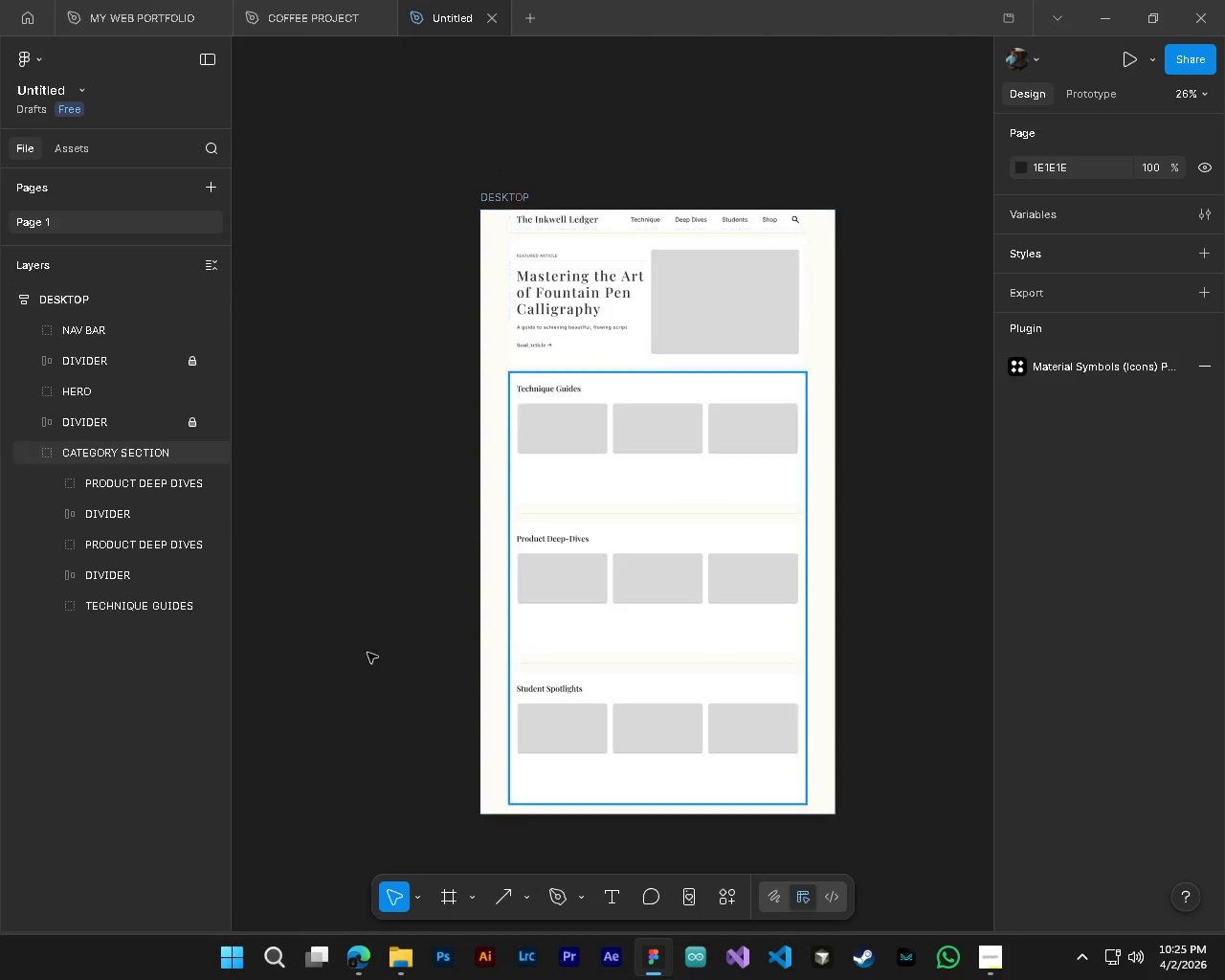 
left_click([88, 305])
 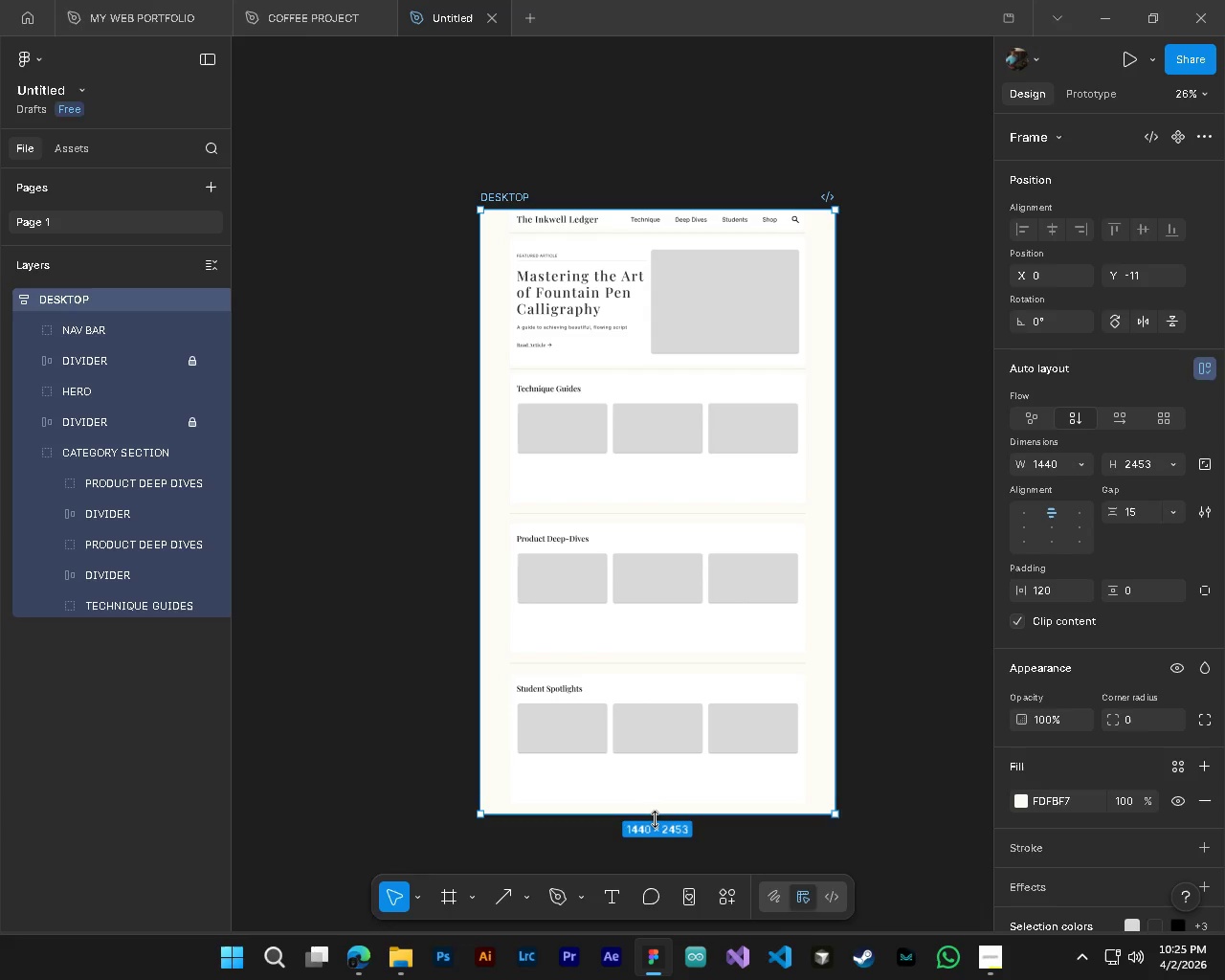 
left_click_drag(start_coordinate=[655, 819], to_coordinate=[670, 870])
 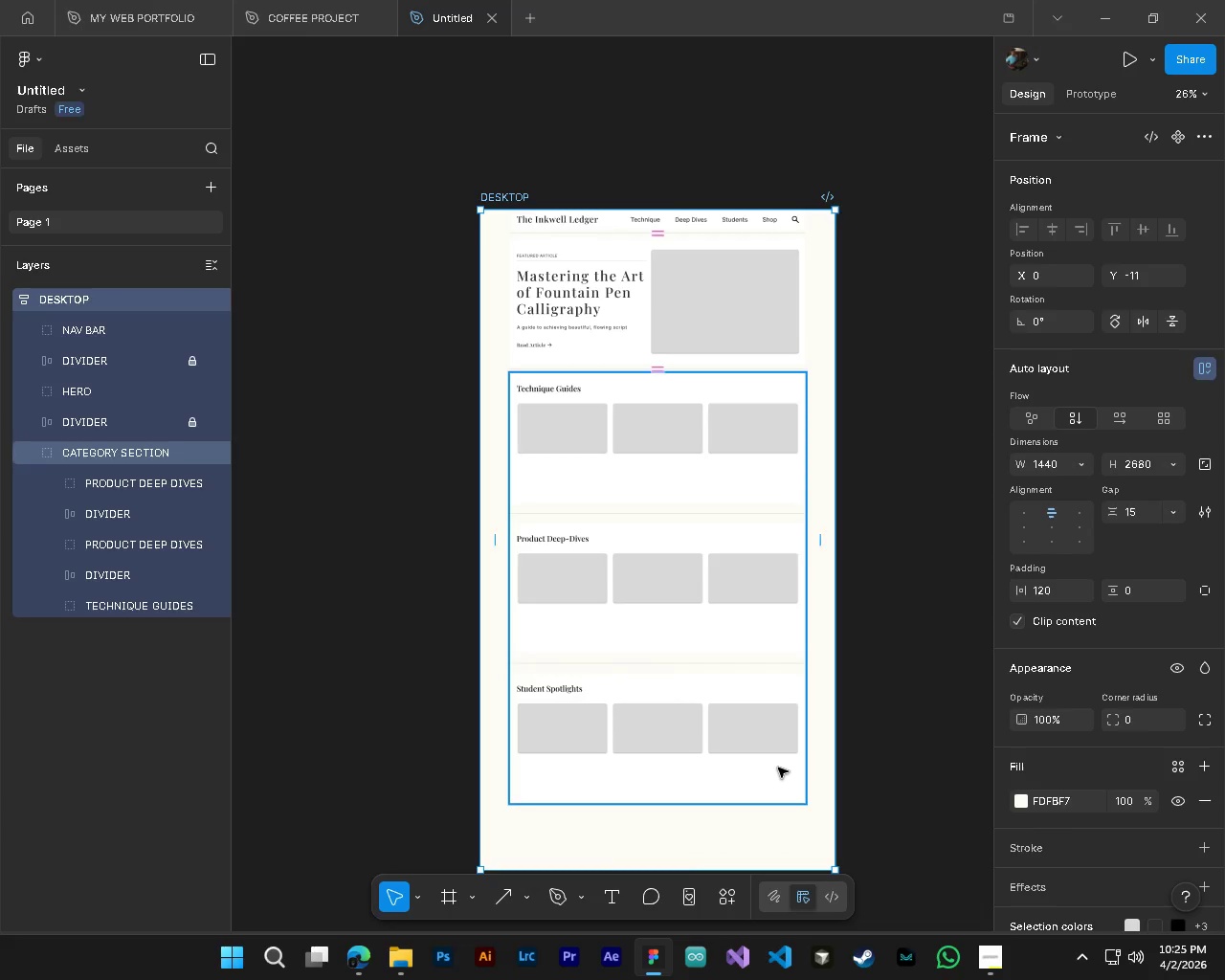 
scroll: coordinate [762, 768], scroll_direction: down, amount: 4.0
 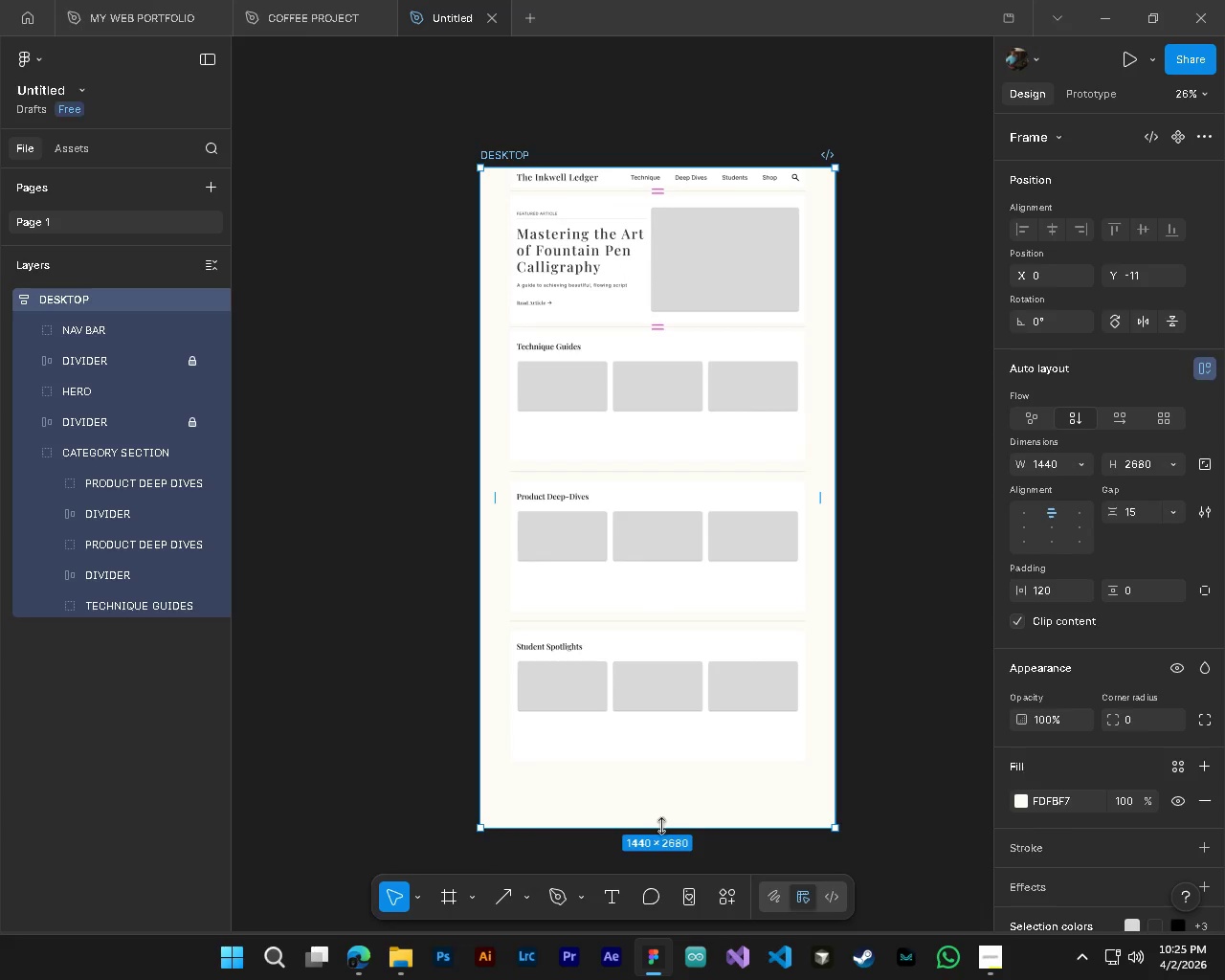 
left_click_drag(start_coordinate=[661, 826], to_coordinate=[670, 856])
 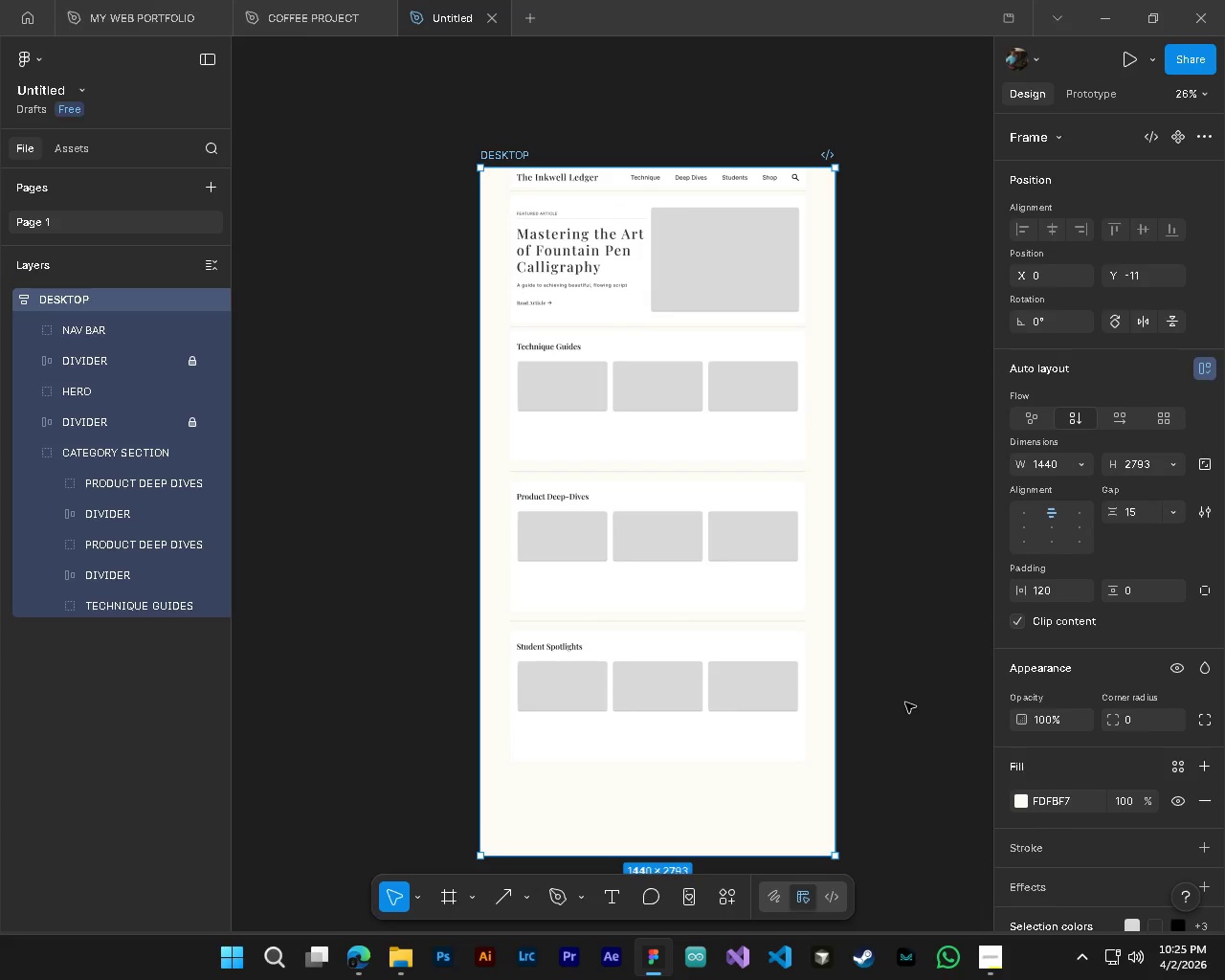 
left_click([907, 700])
 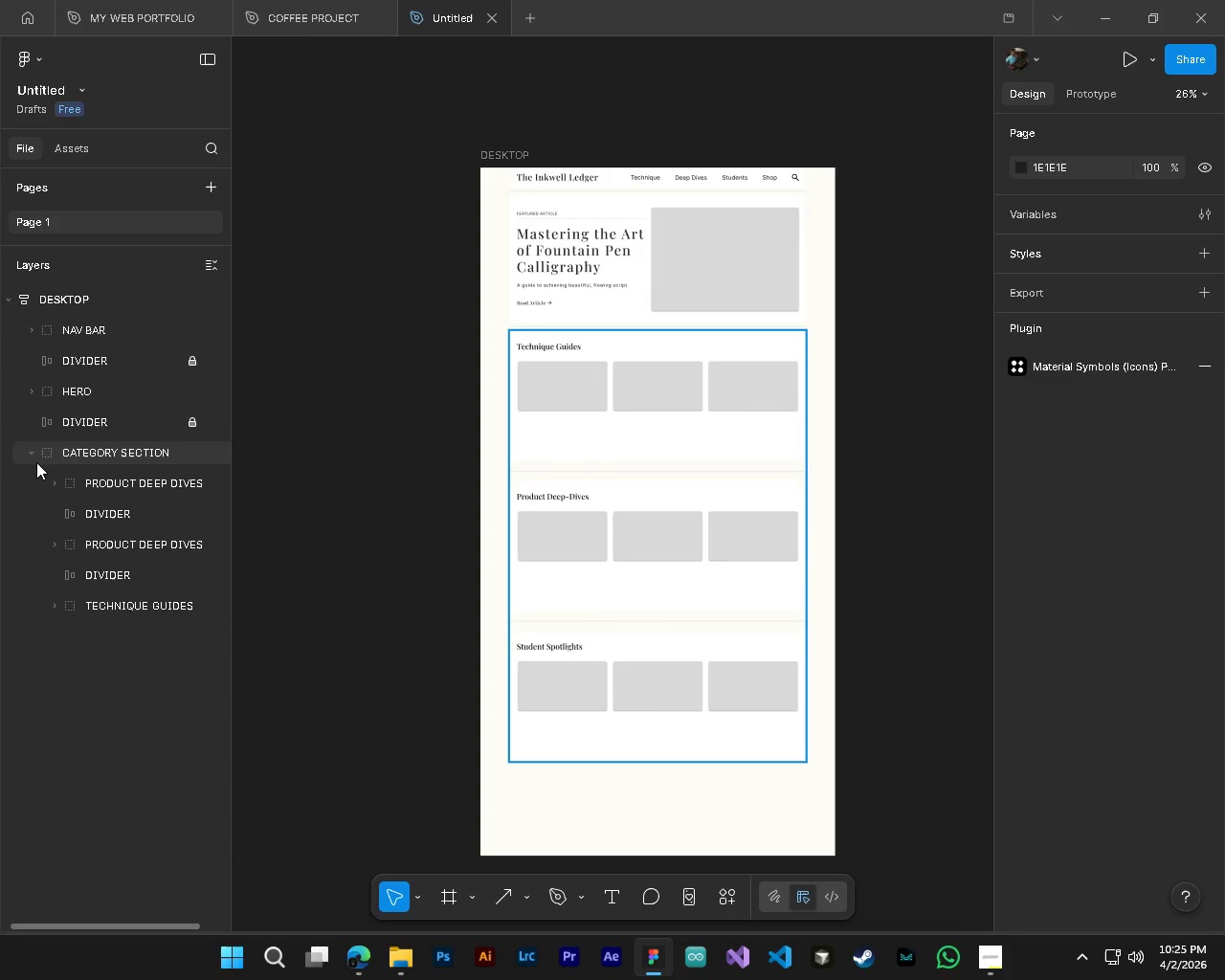 
left_click([32, 451])
 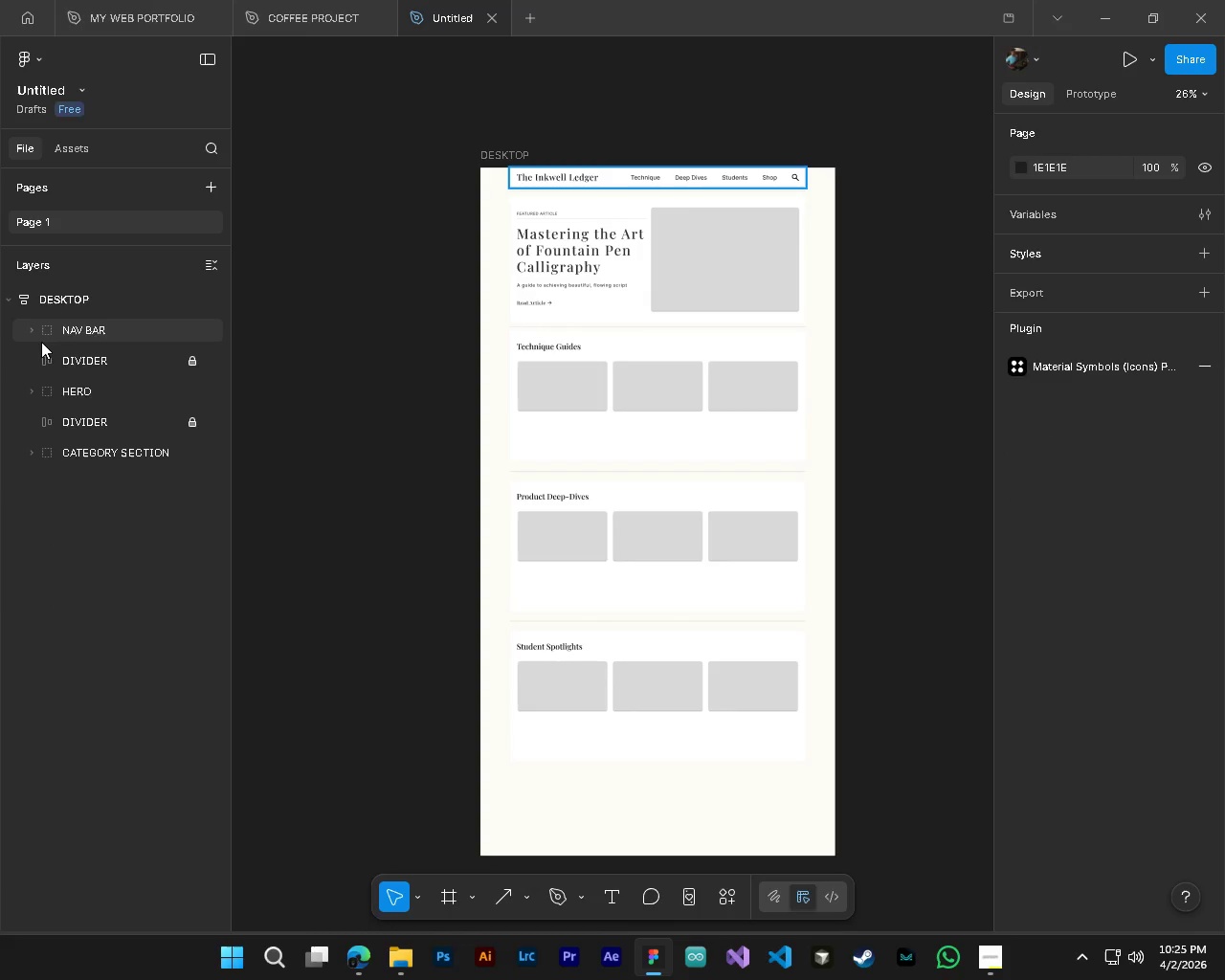 
hold_key(key=ShiftLeft, duration=1.5)
left_click([65, 329])
 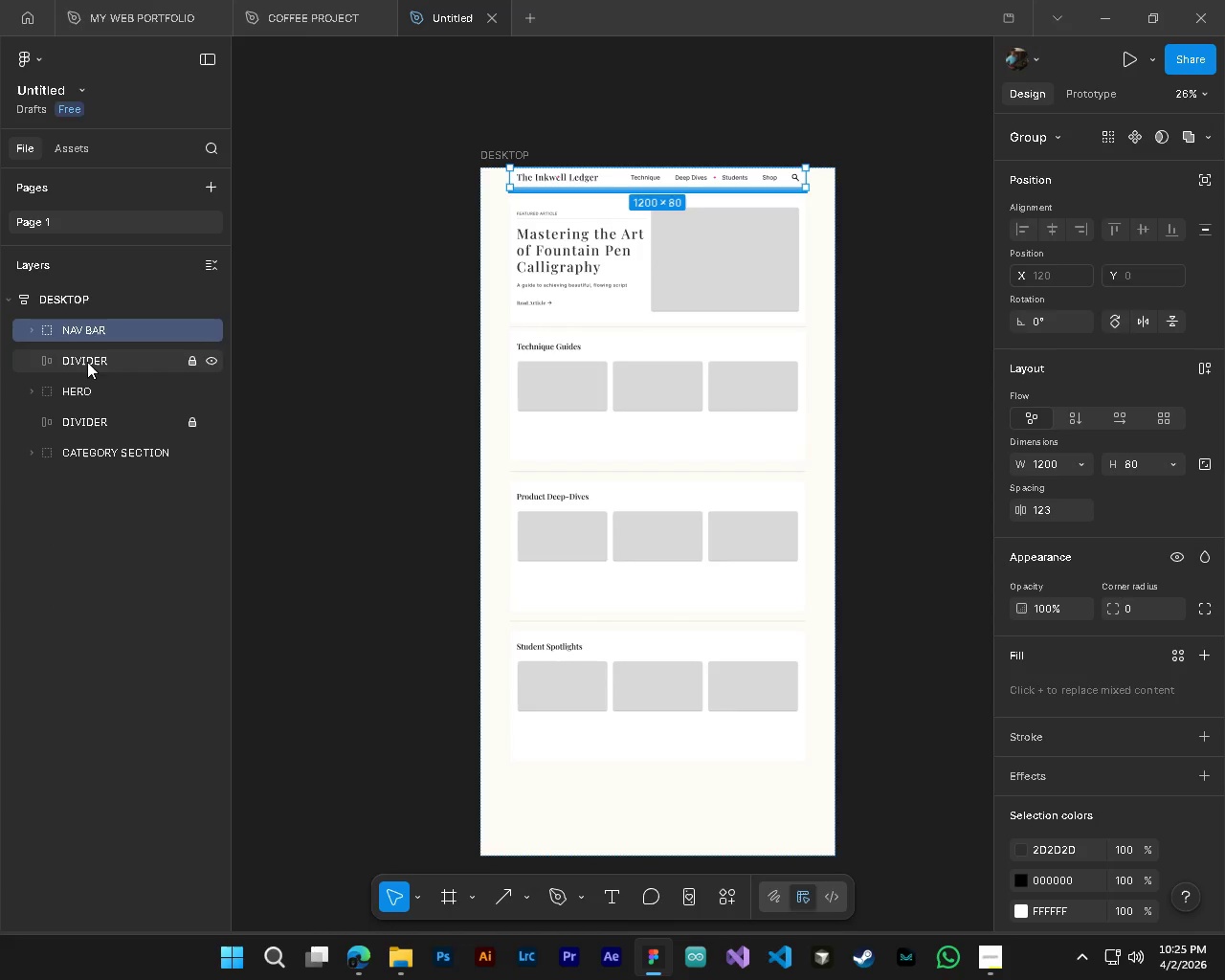 
left_click([87, 362])
 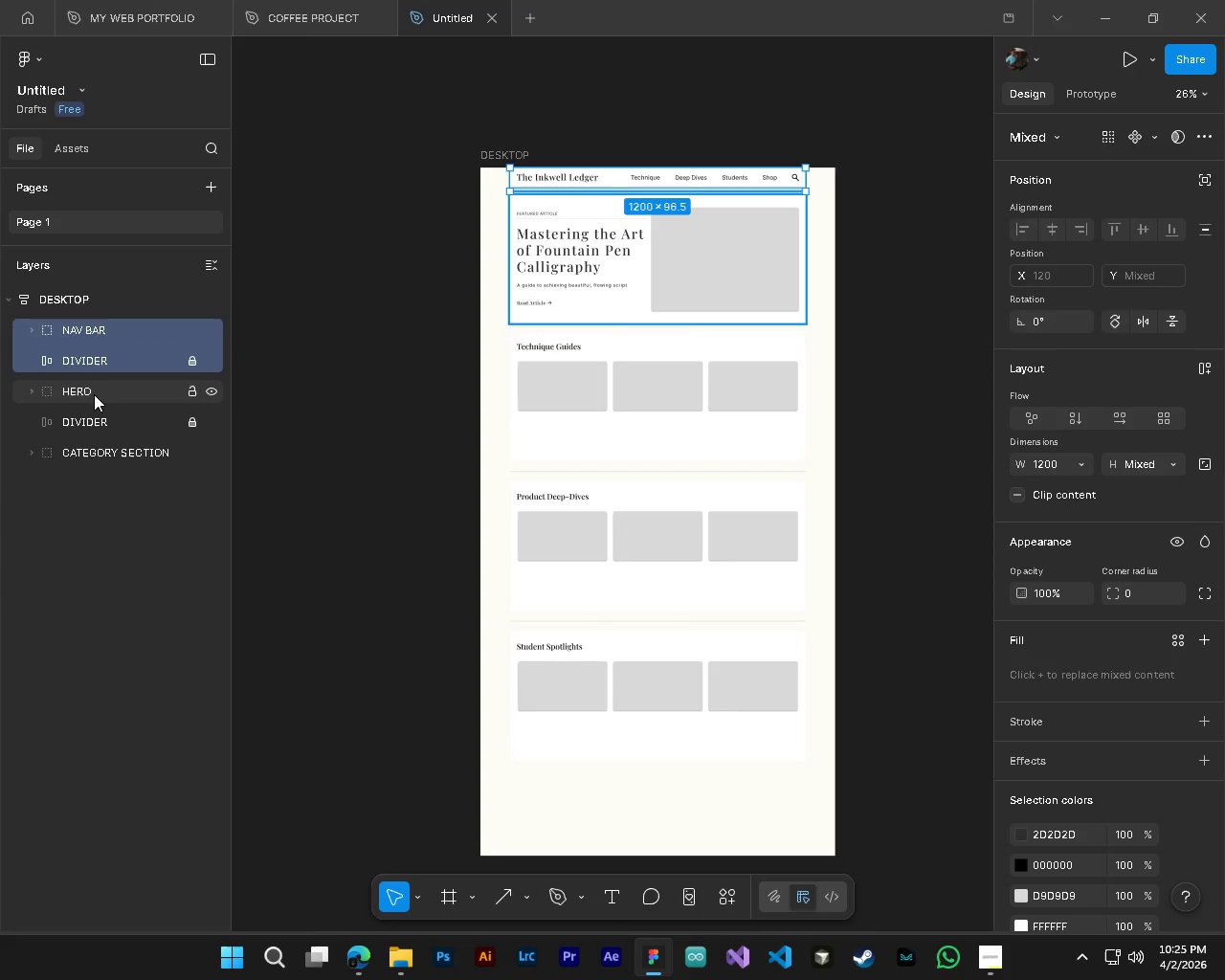 
hold_key(key=ShiftLeft, duration=1.52)
left_click([94, 394])
 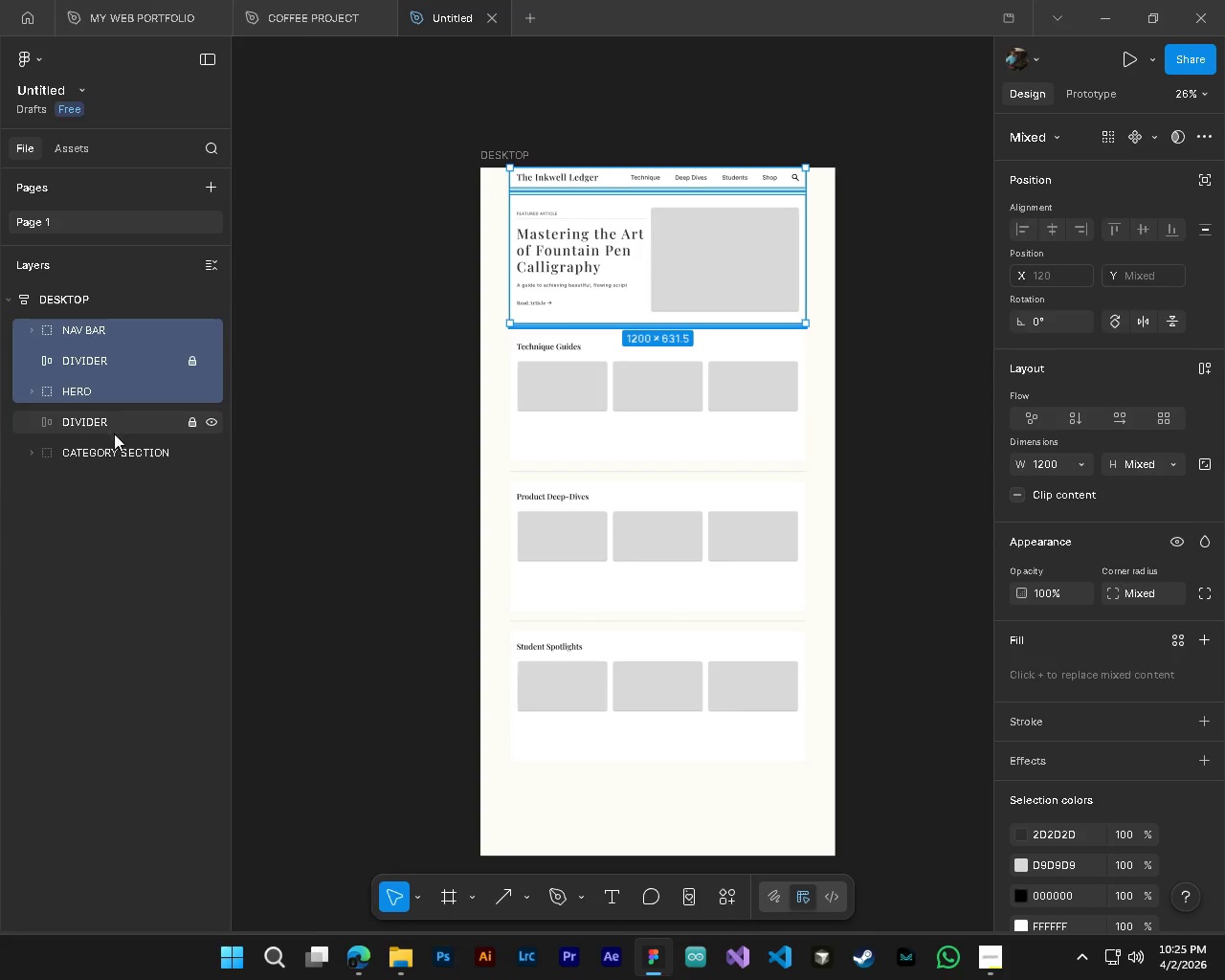 
left_click([114, 434])
 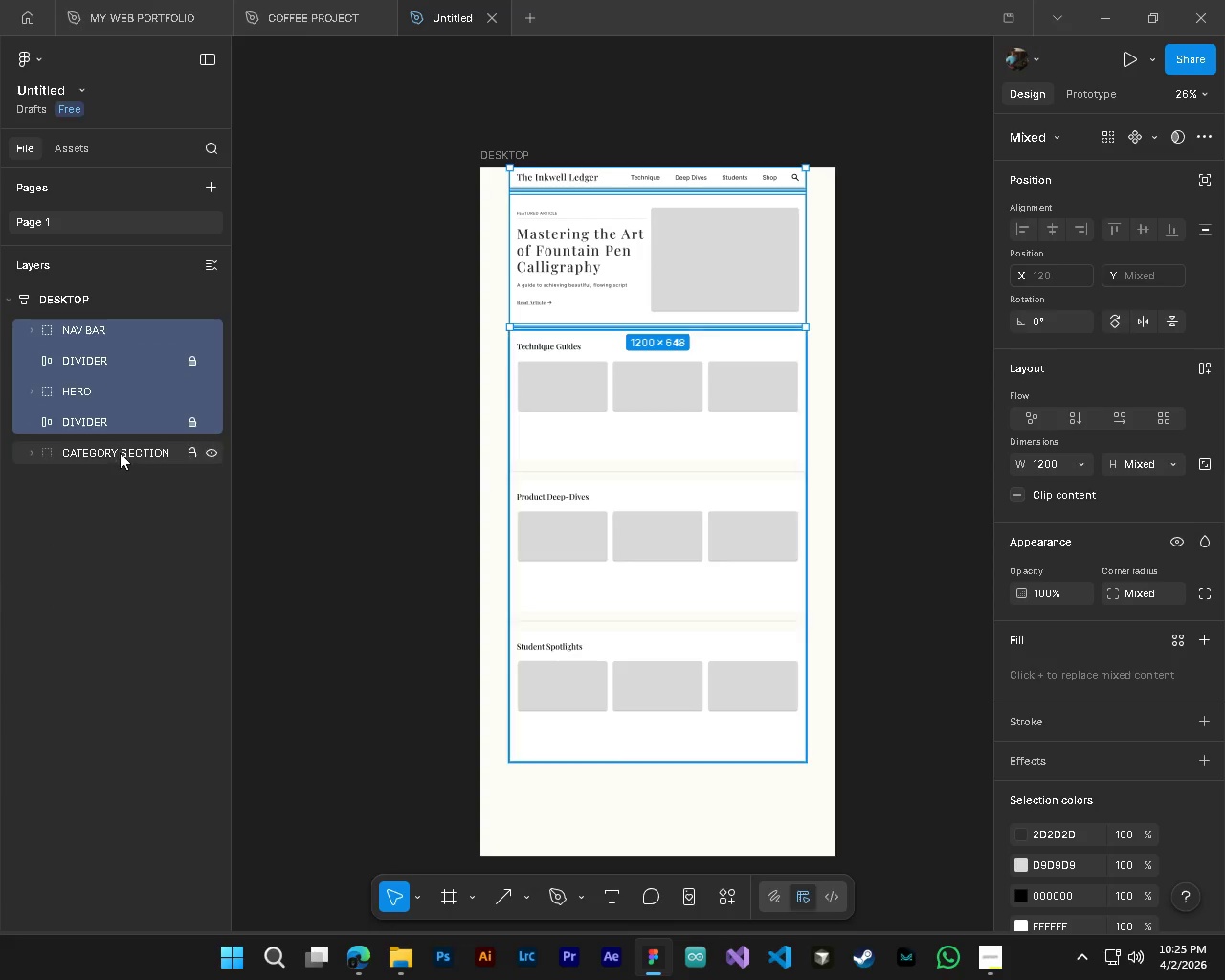 
left_click([121, 454])
 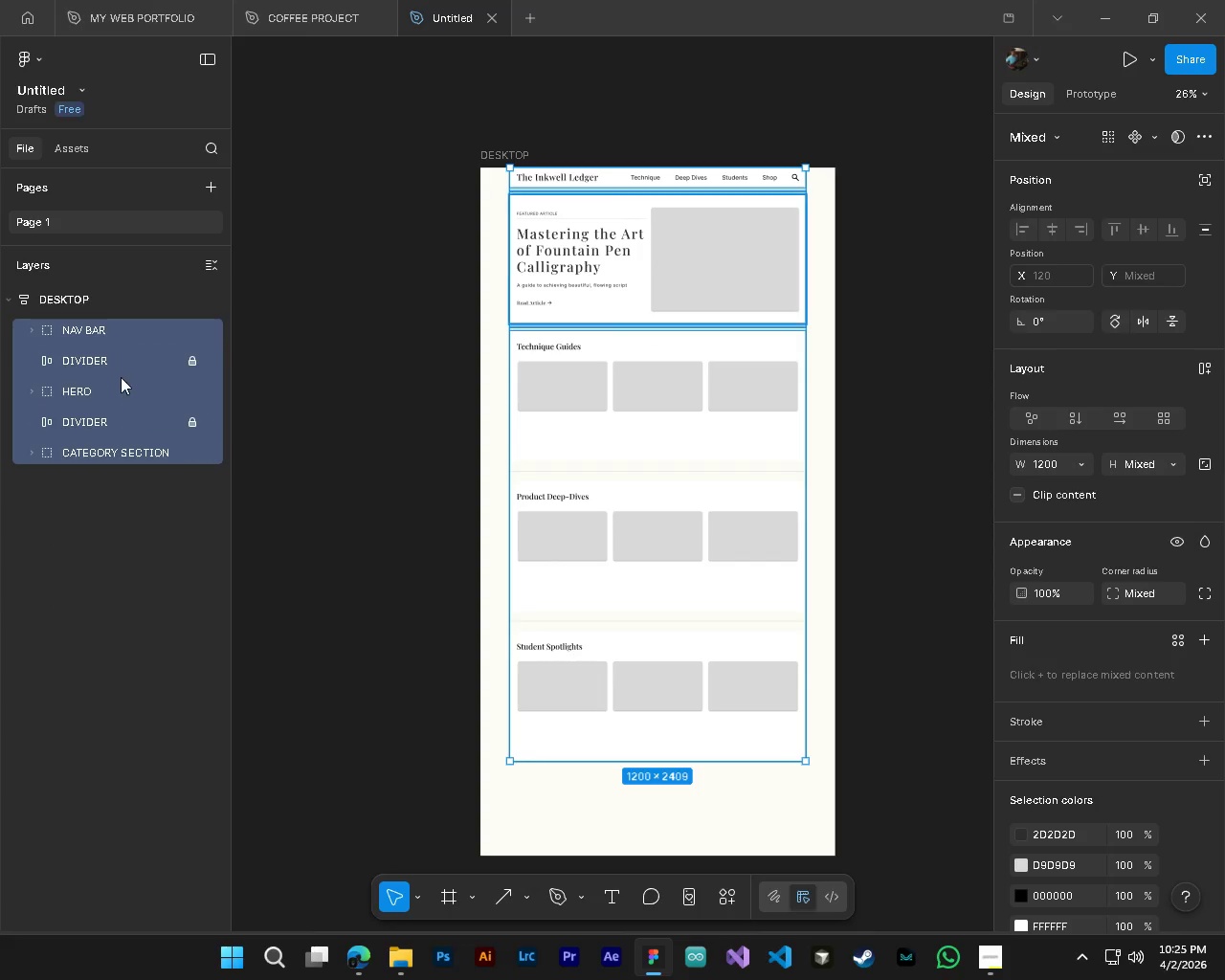 
hold_key(key=ShiftLeft, duration=0.34)
 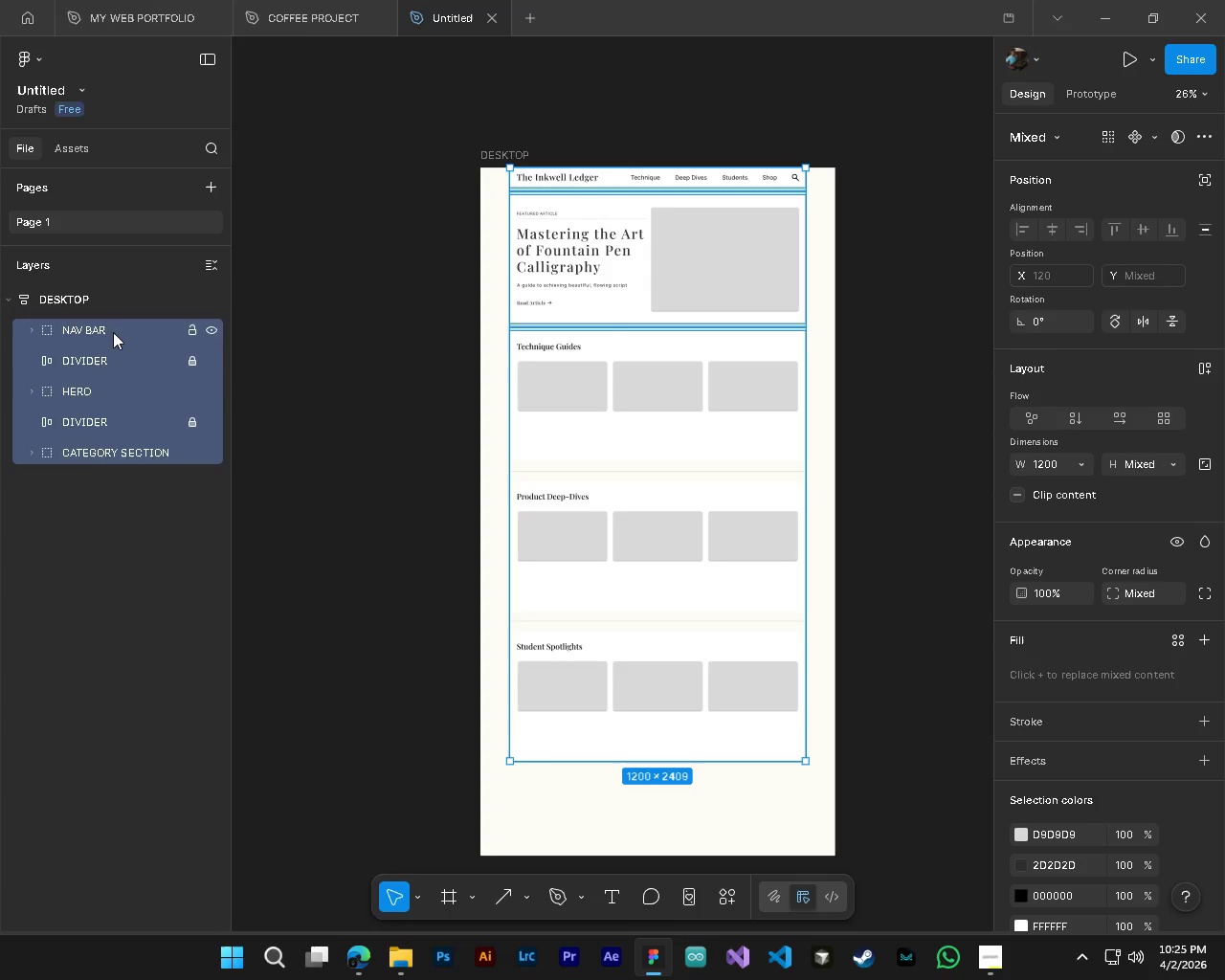 
left_click_drag(start_coordinate=[113, 337], to_coordinate=[104, 283])
 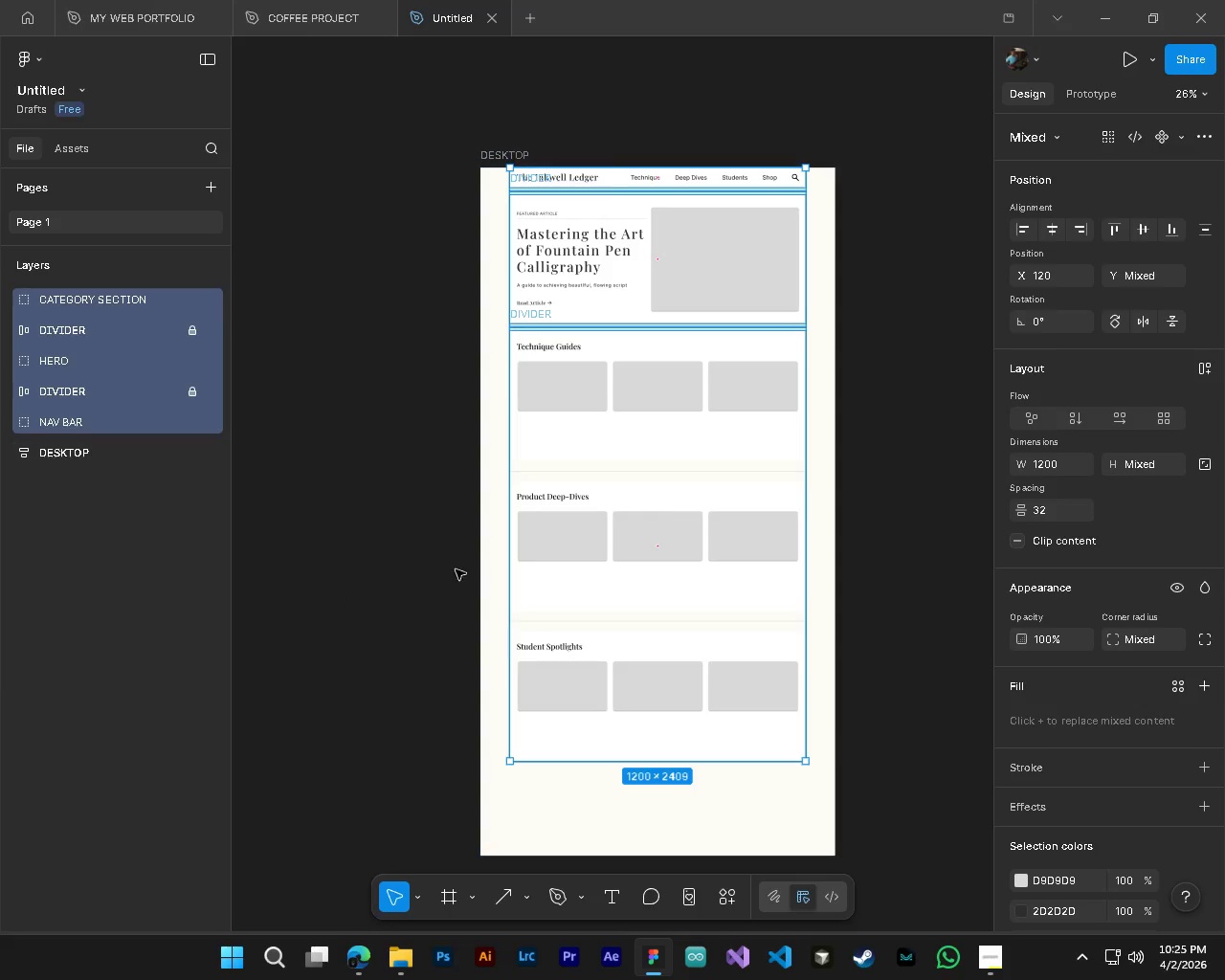 
left_click([95, 300])
 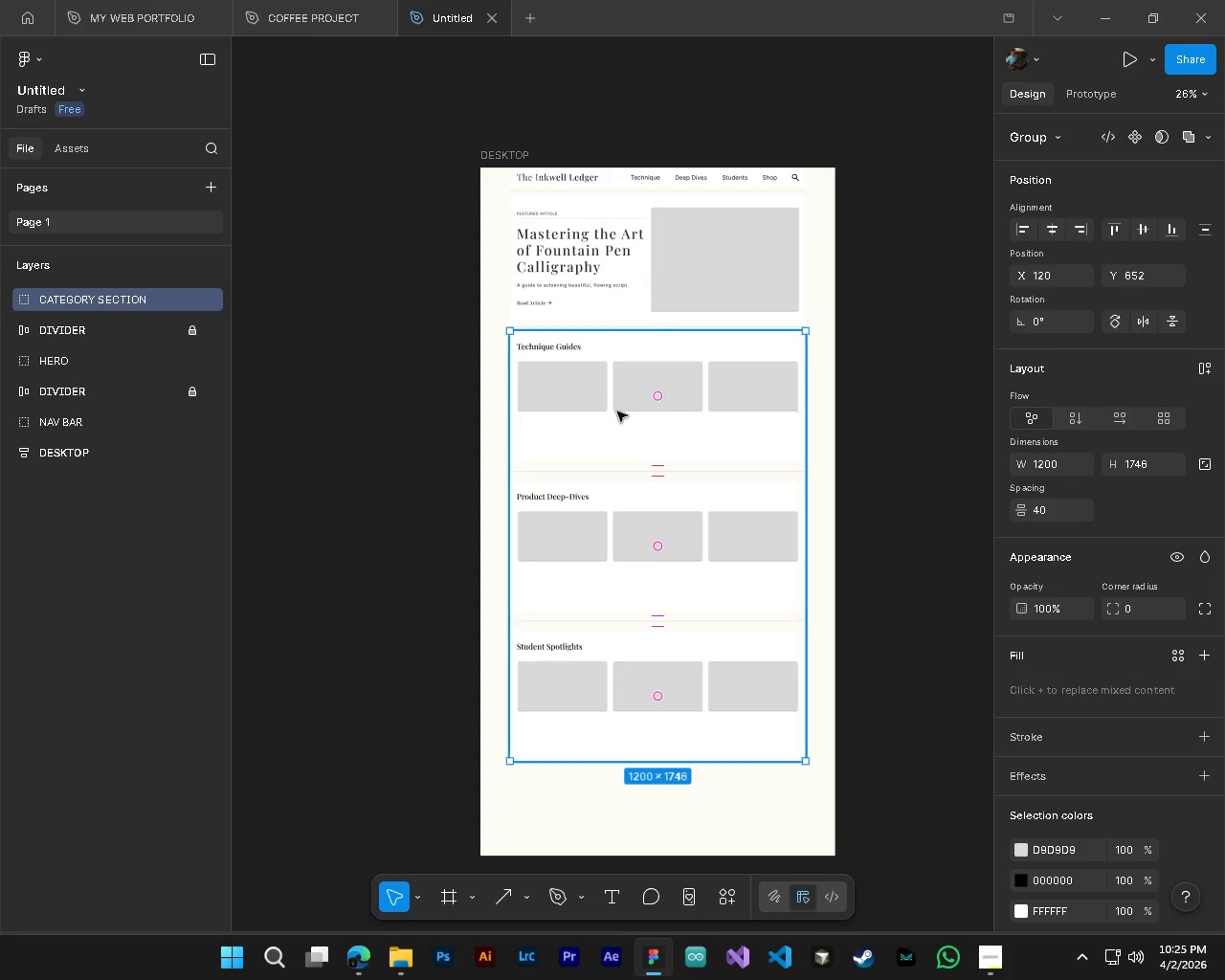 
hold_key(key=ControlLeft, duration=0.89)
hold_key(key=AltLeft, duration=0.88)
scroll: coordinate [616, 178], scroll_direction: up, amount: 8.0
 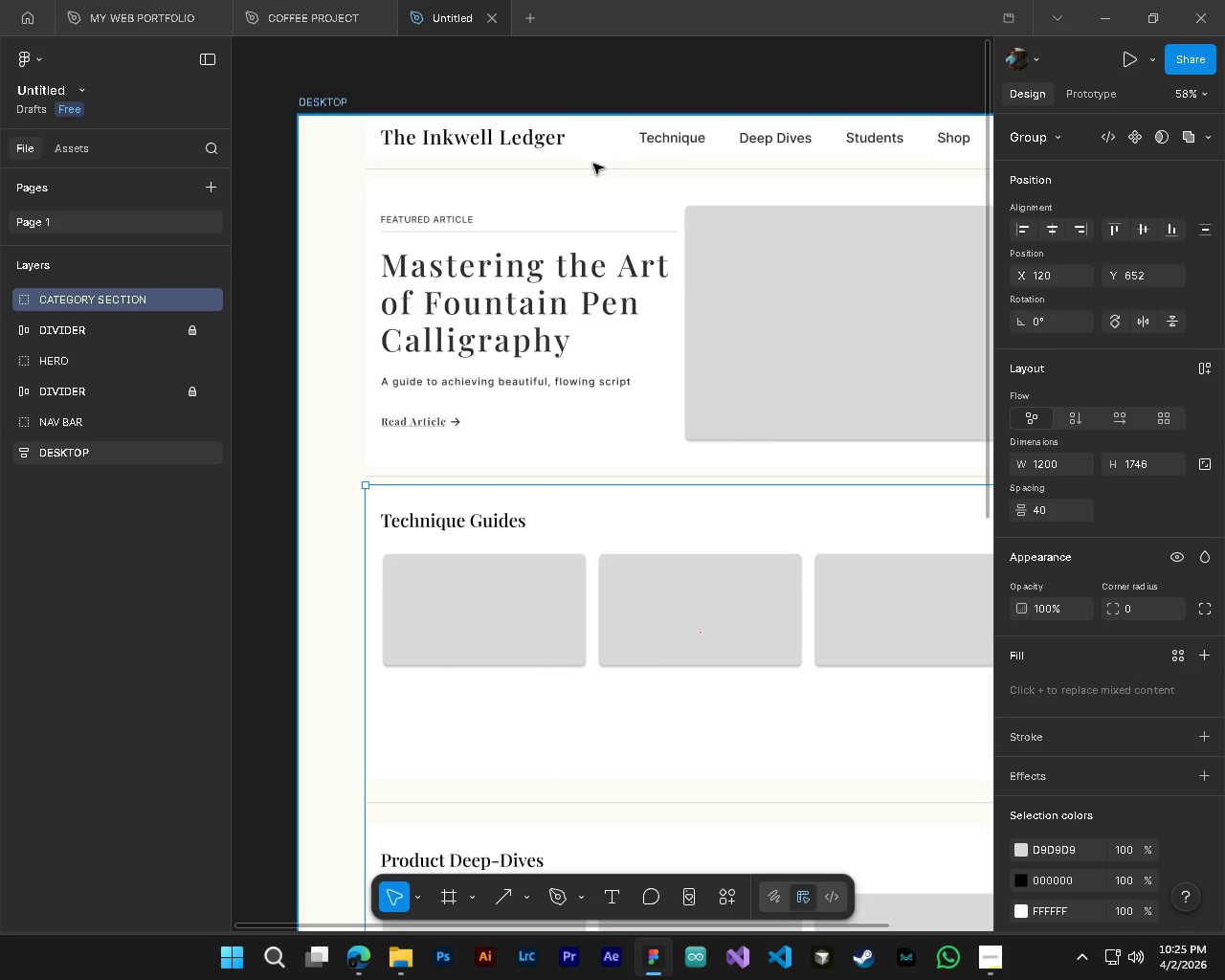 
hold_key(key=ControlLeft, duration=0.38)
hold_key(key=AltLeft, duration=0.36)
scroll: coordinate [753, 720], scroll_direction: down, amount: 18.0
 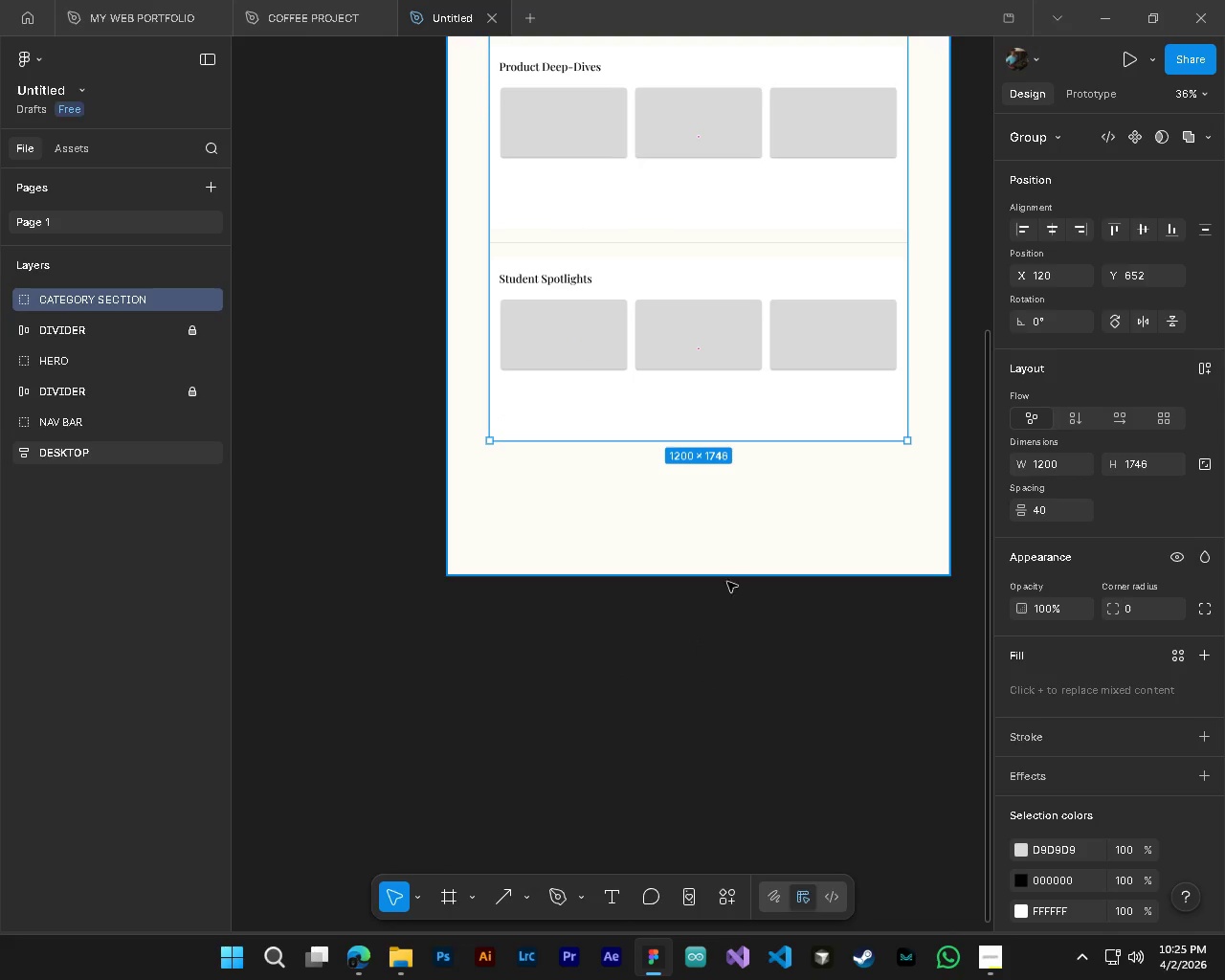 
hold_key(key=ShiftLeft, duration=0.45)
 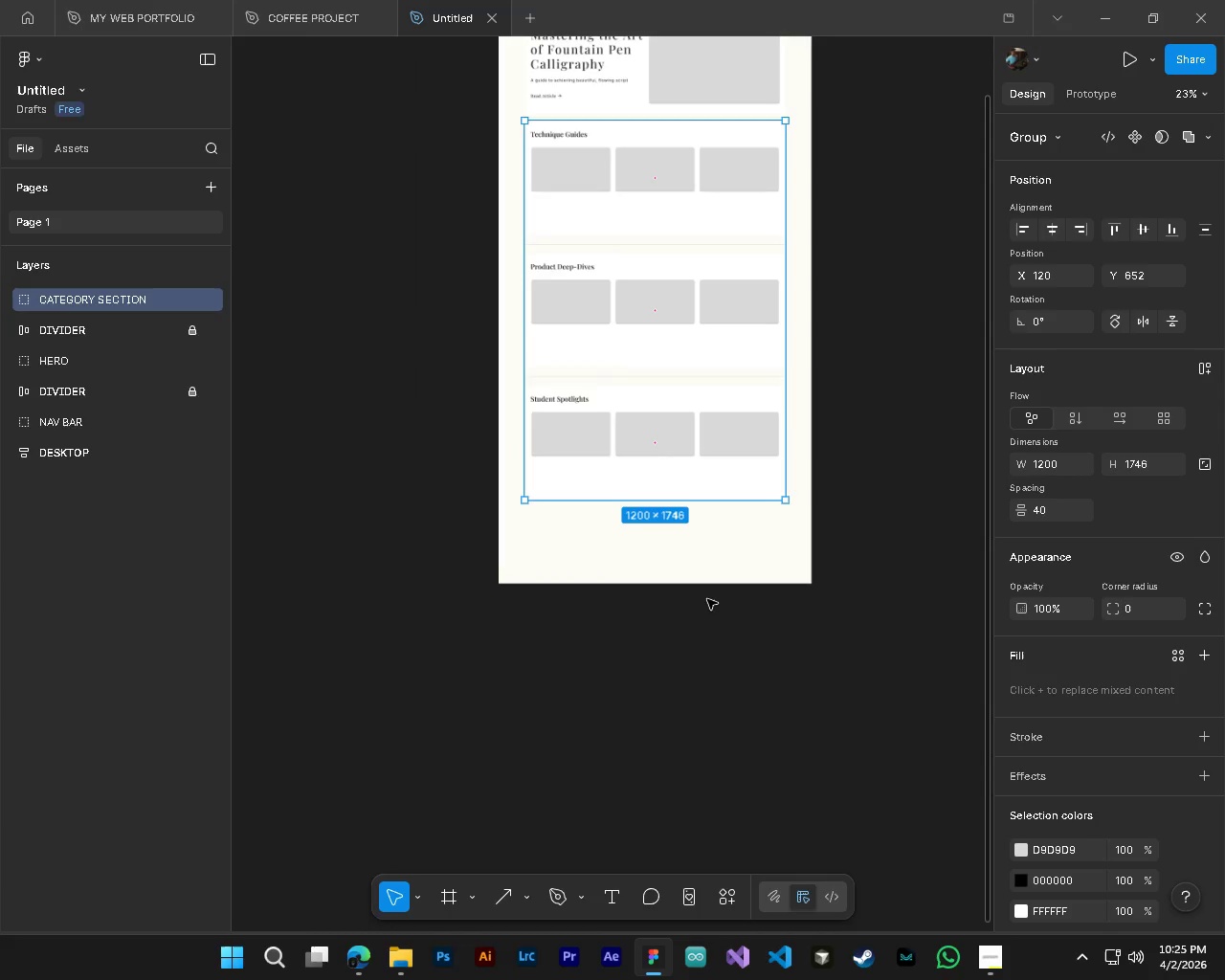 
key(Alt+AltLeft)
 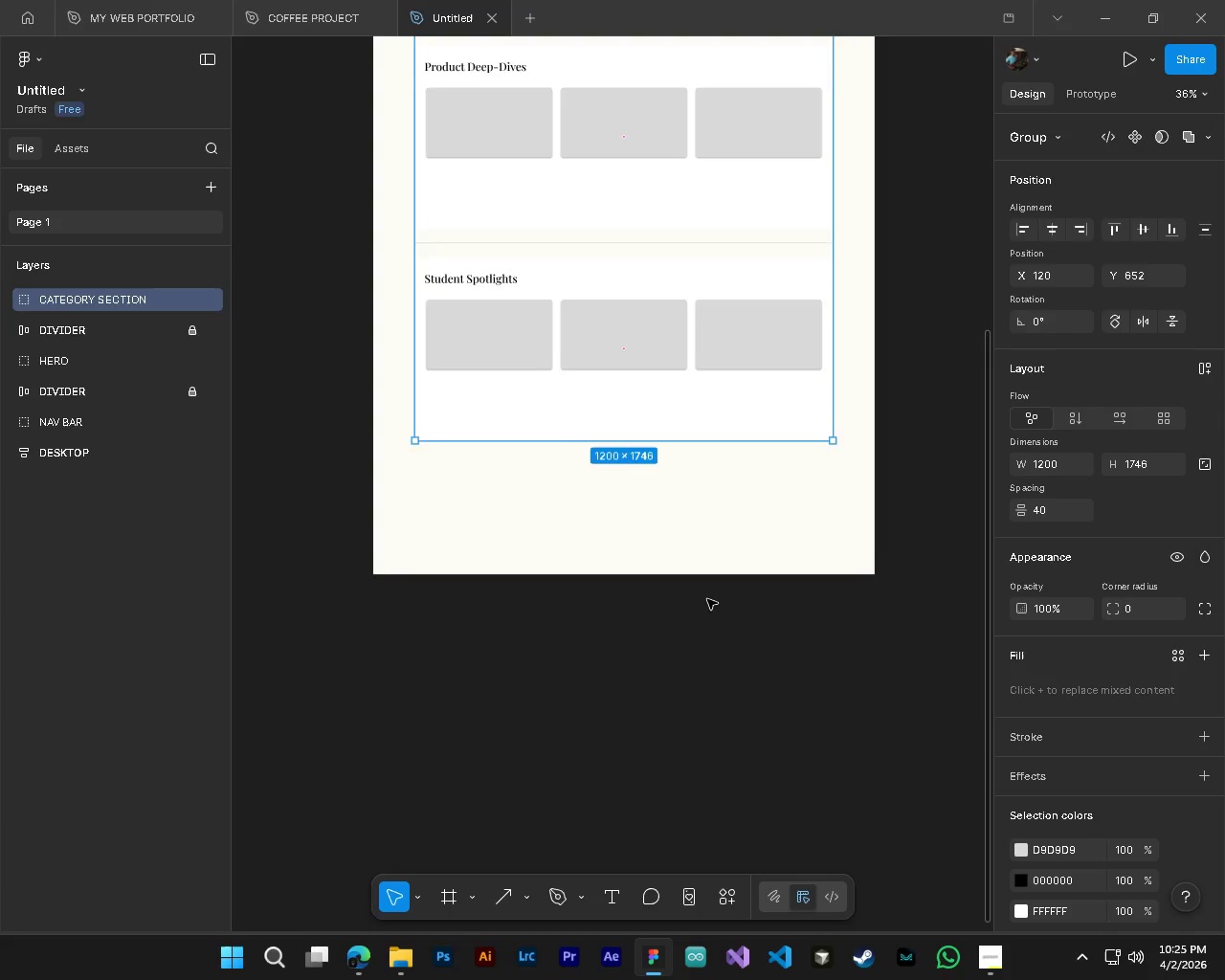 
hold_key(key=ControlLeft, duration=0.33)
scroll: coordinate [707, 599], scroll_direction: down, amount: 7.0
 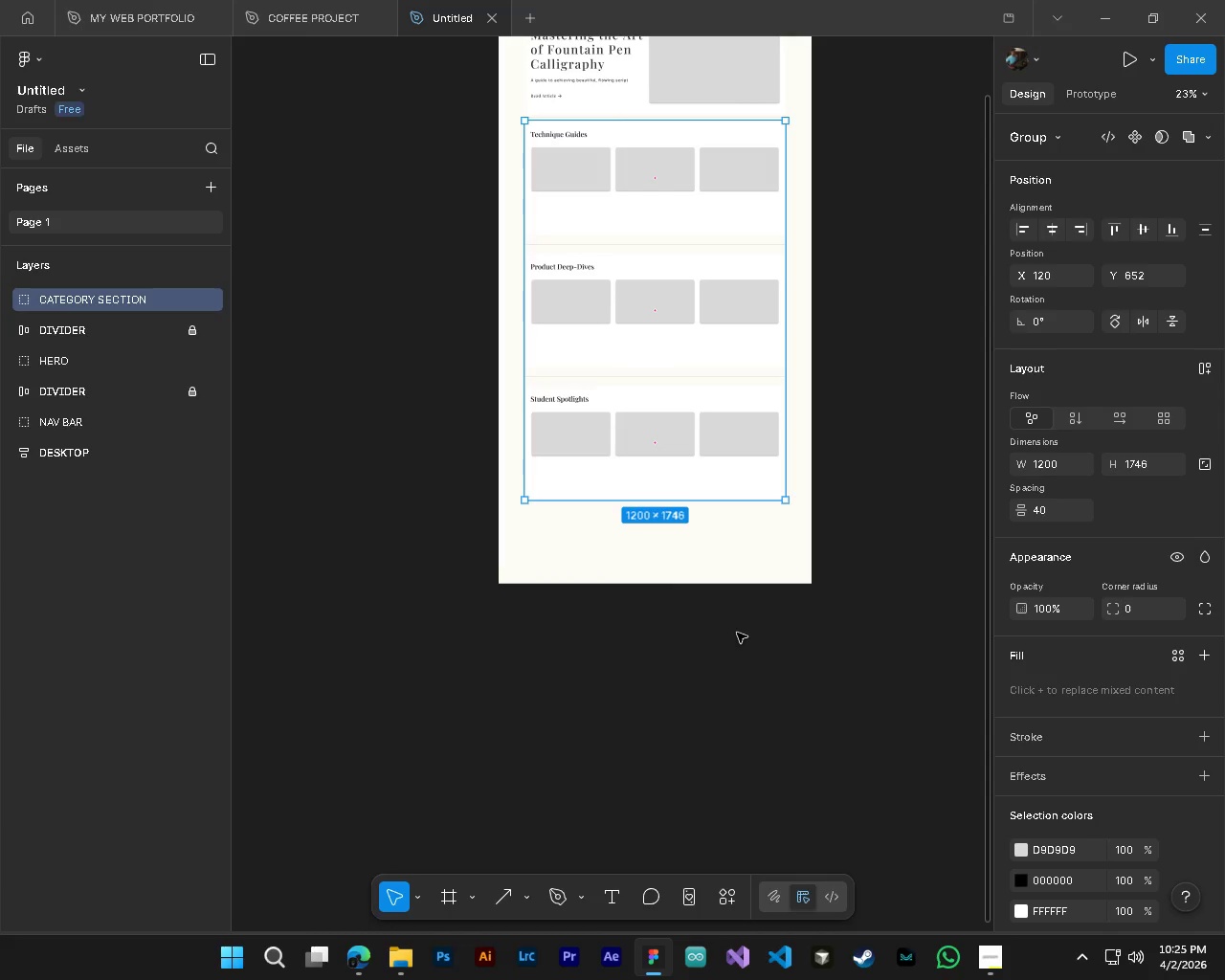 
wait(6.26)
 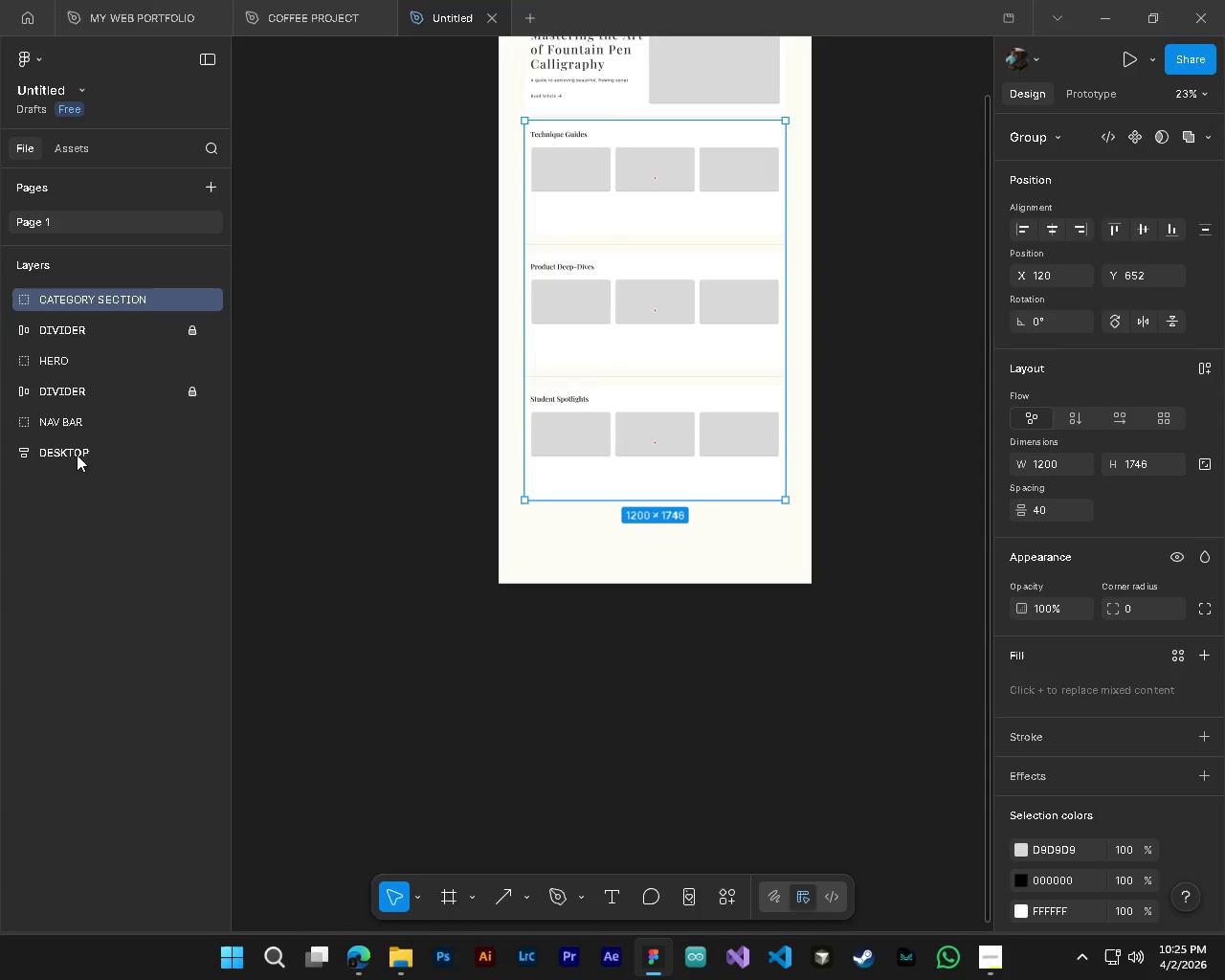 
hold_key(key=ControlLeft, duration=0.69)
hold_key(key=AltLeft, duration=0.69)
scroll: coordinate [662, 432], scroll_direction: up, amount: 4.0
 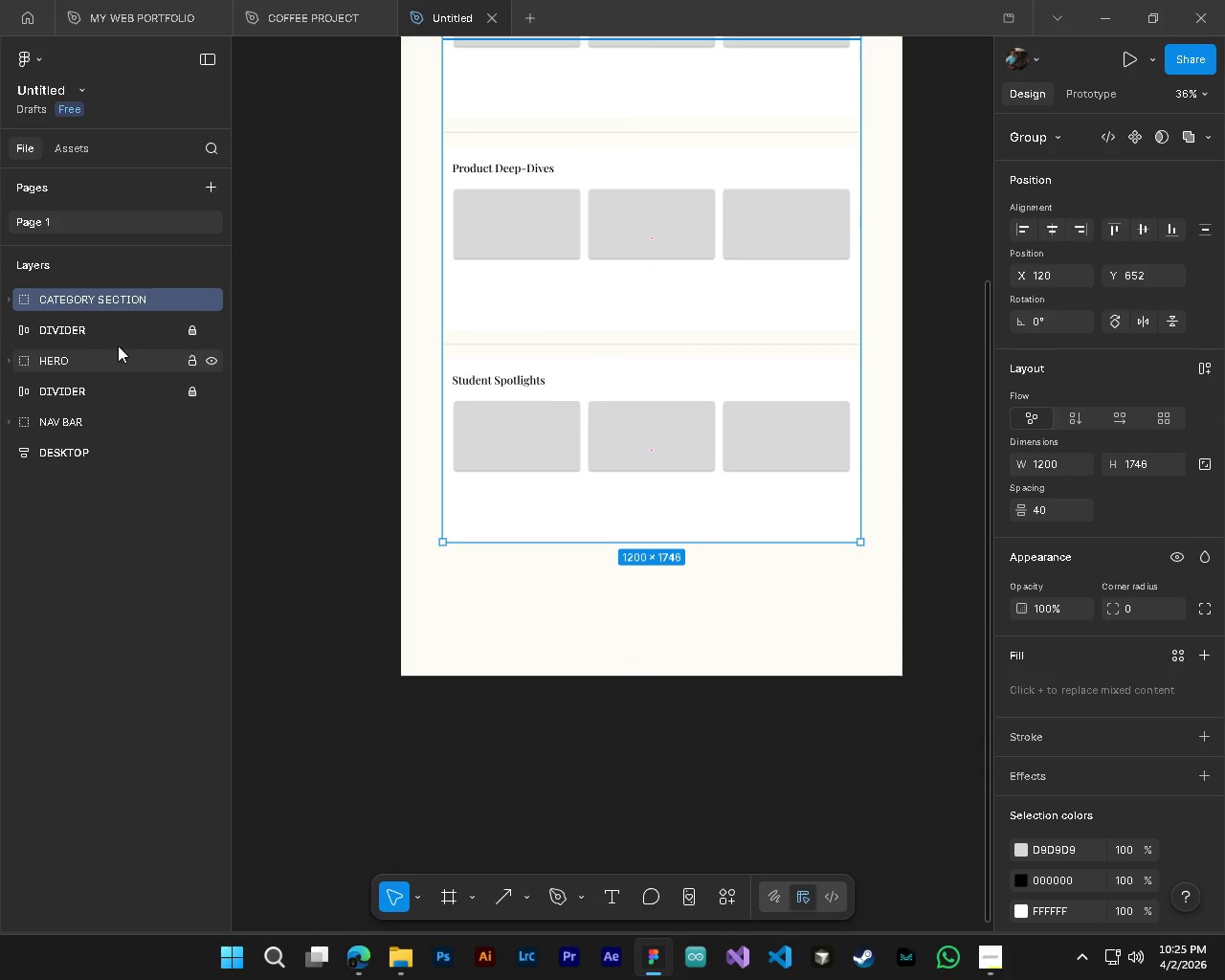 
left_click([115, 332])
 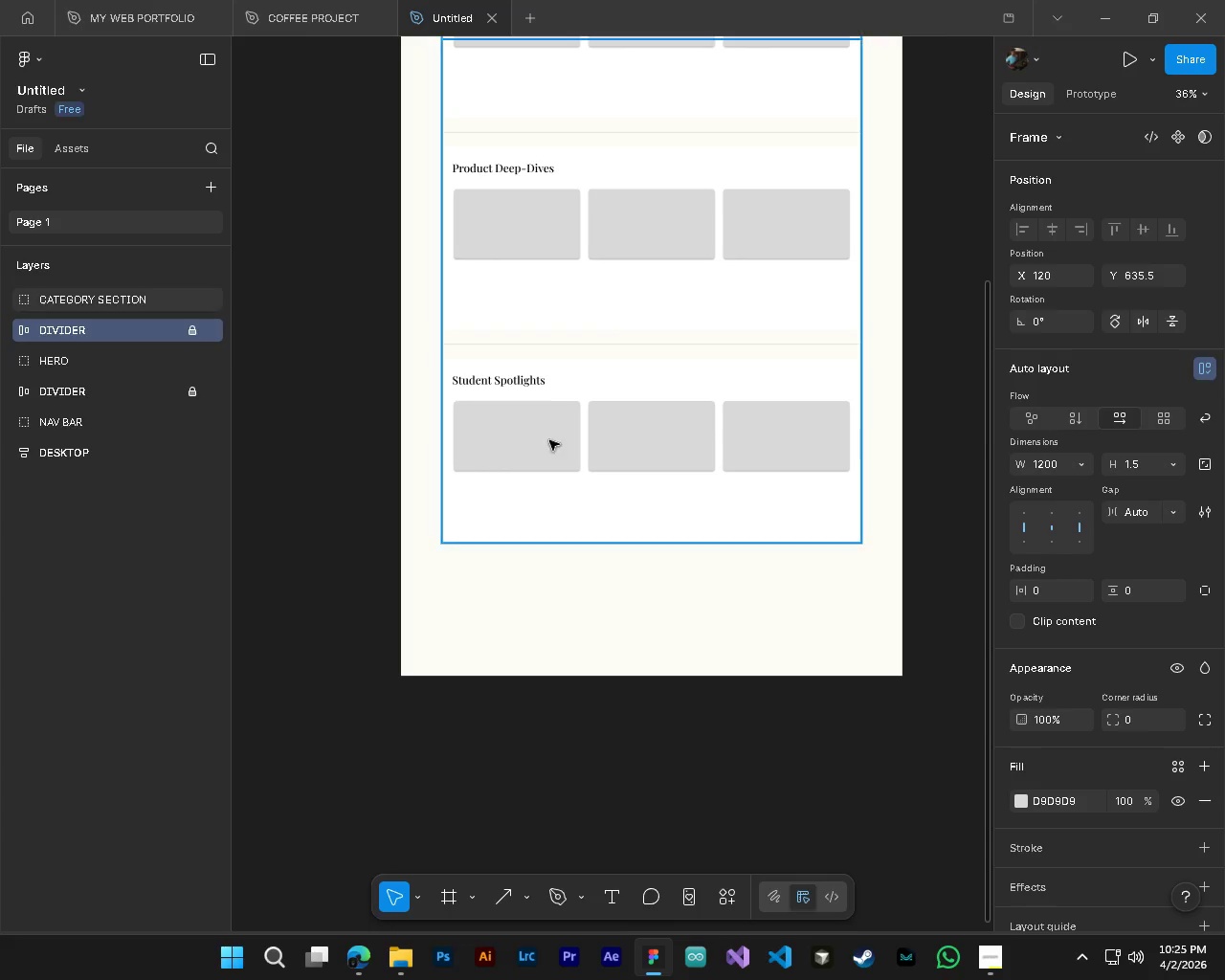 
hold_key(key=AltLeft, duration=0.45)
 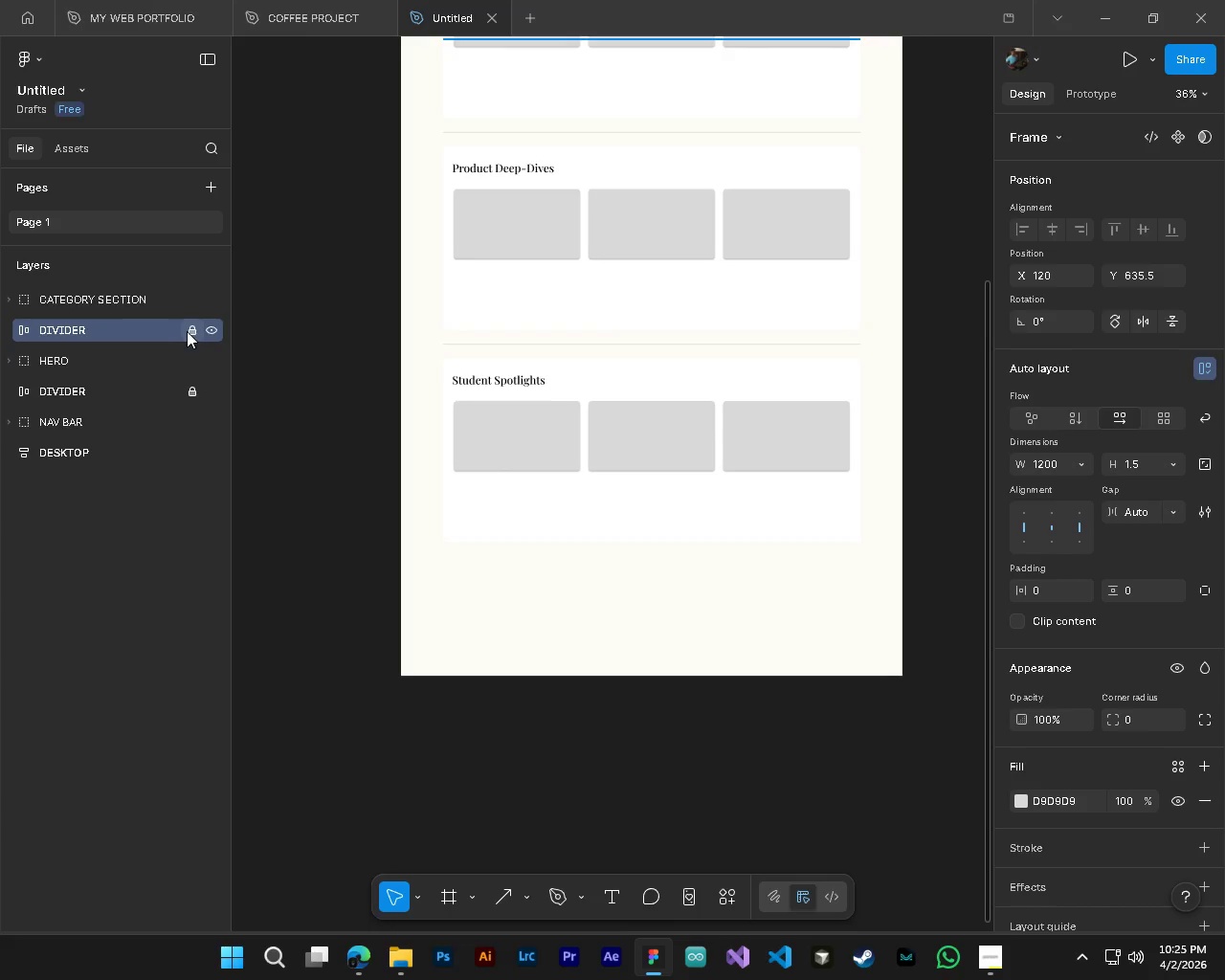 
left_click([187, 331])
 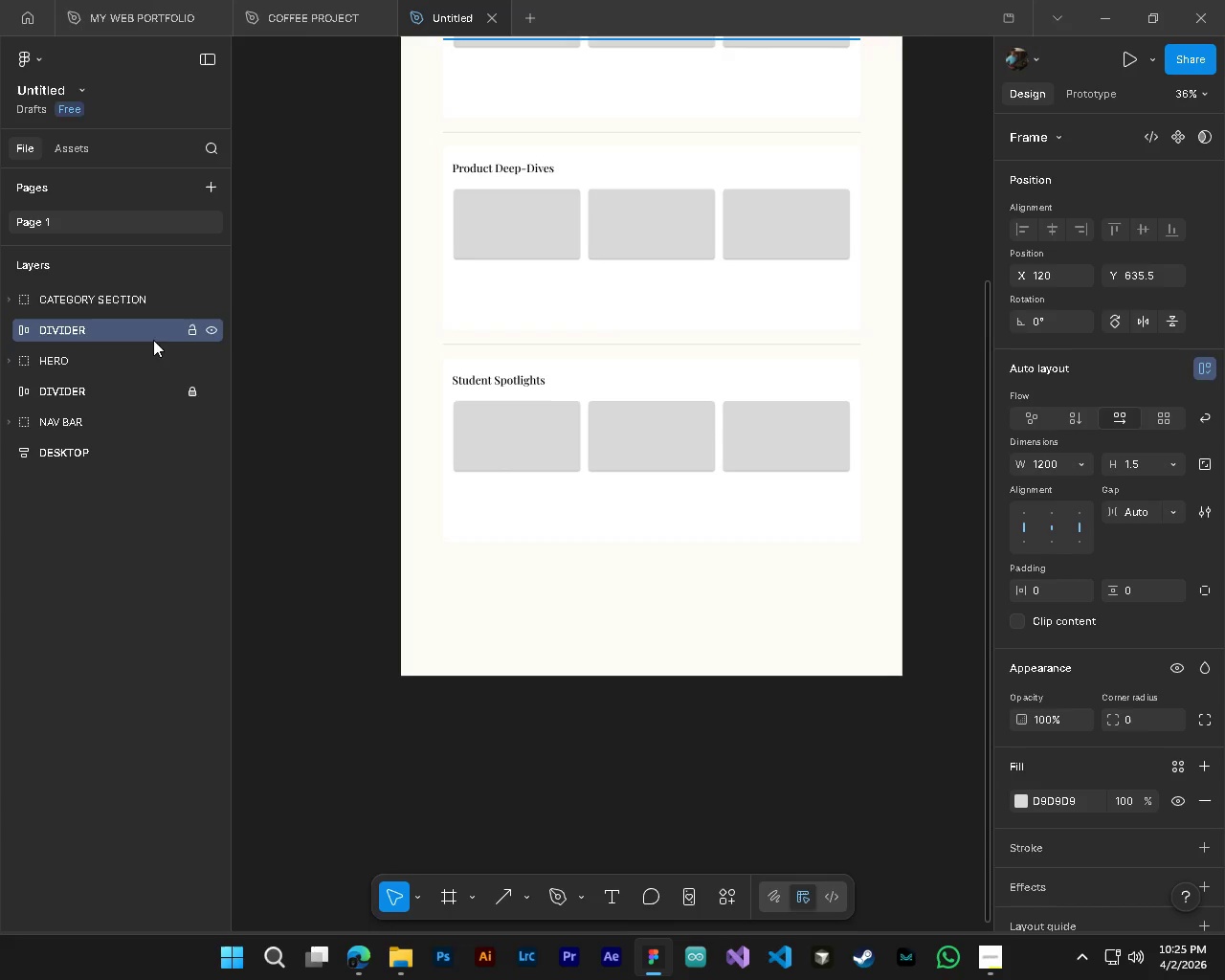 
left_click([128, 323])
 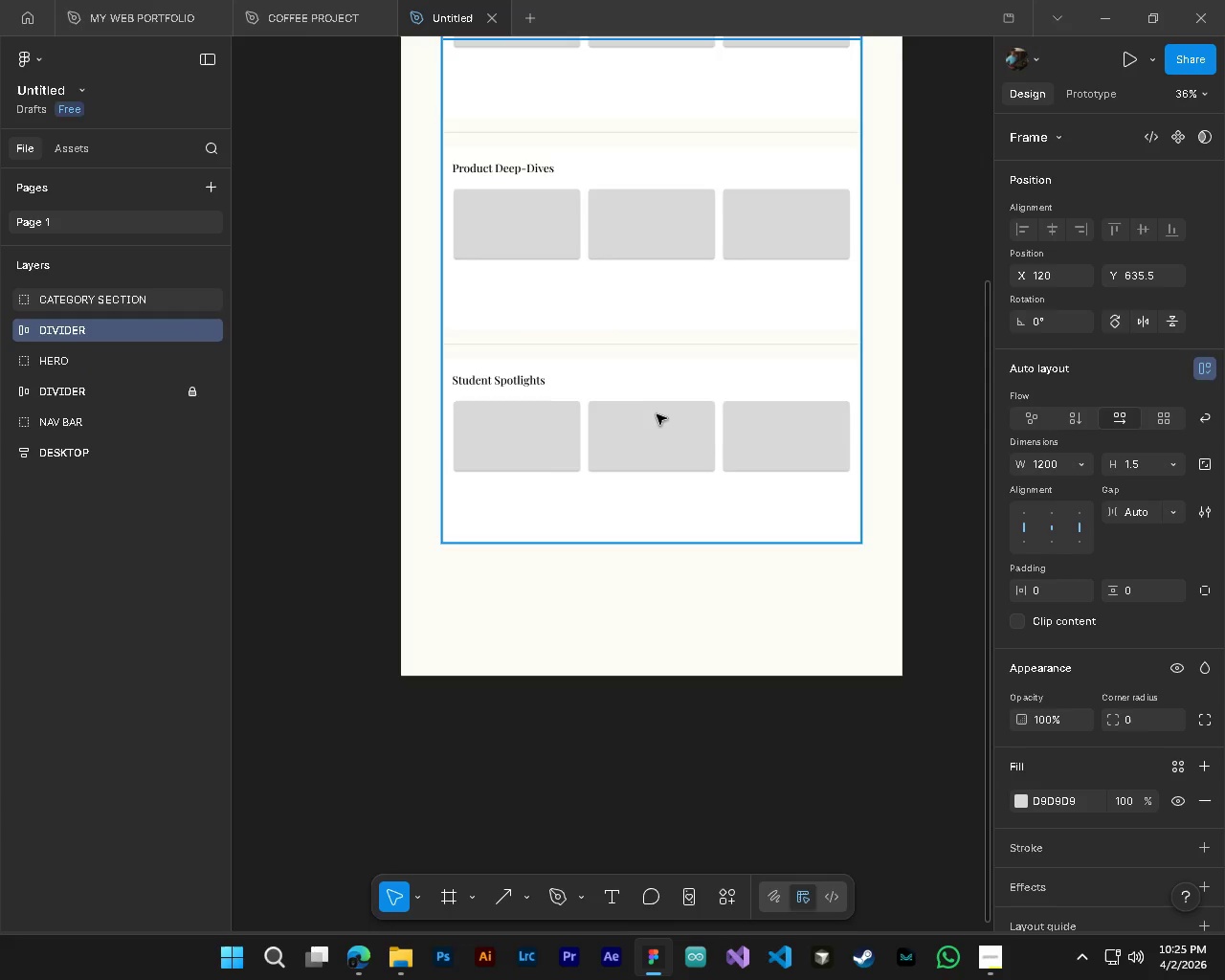 
scroll: coordinate [657, 414], scroll_direction: up, amount: 5.0
 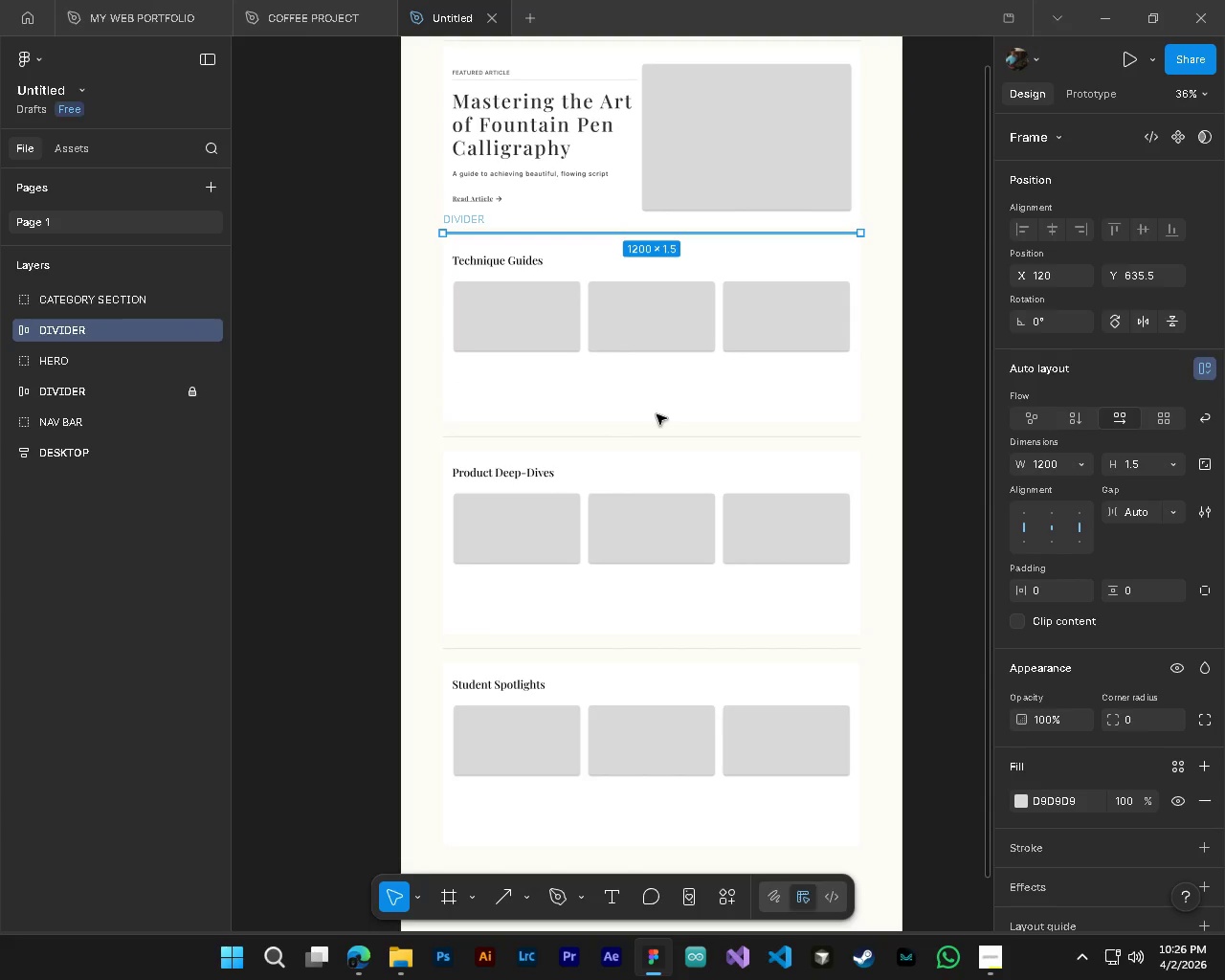 
hold_key(key=AltLeft, duration=0.45)
 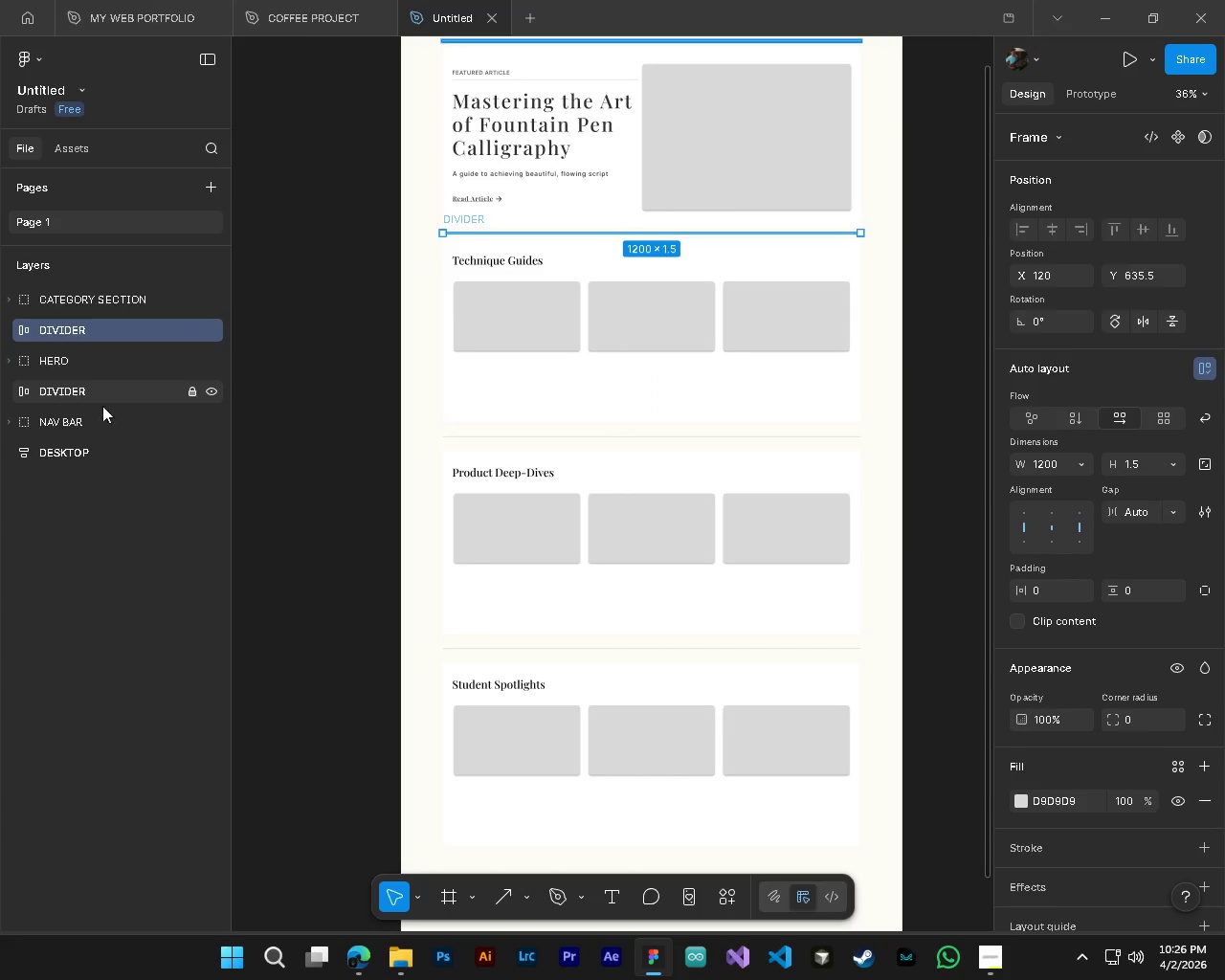 
hold_key(key=ControlLeft, duration=0.42)
 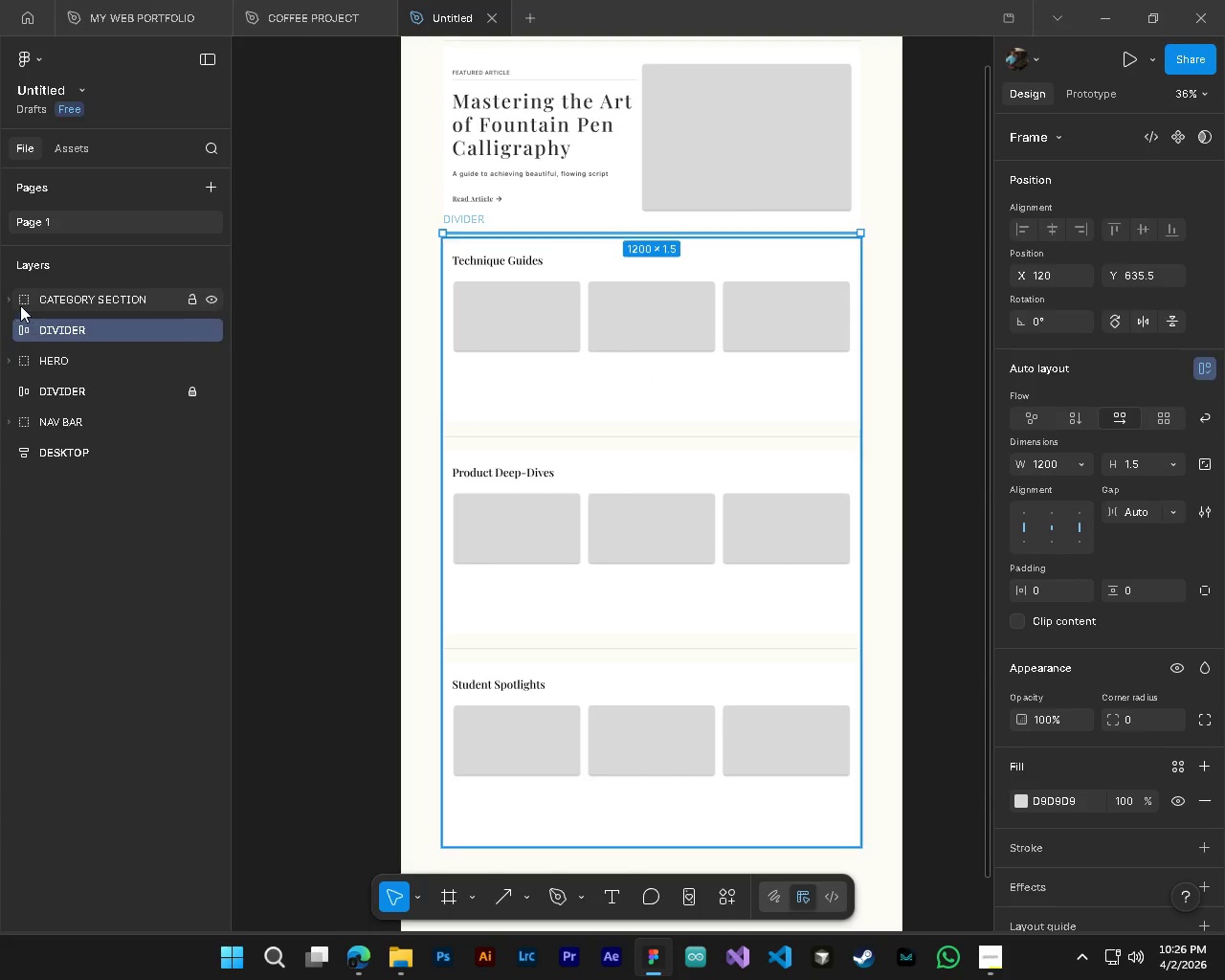 
hold_key(key=AltLeft, duration=1.56)
 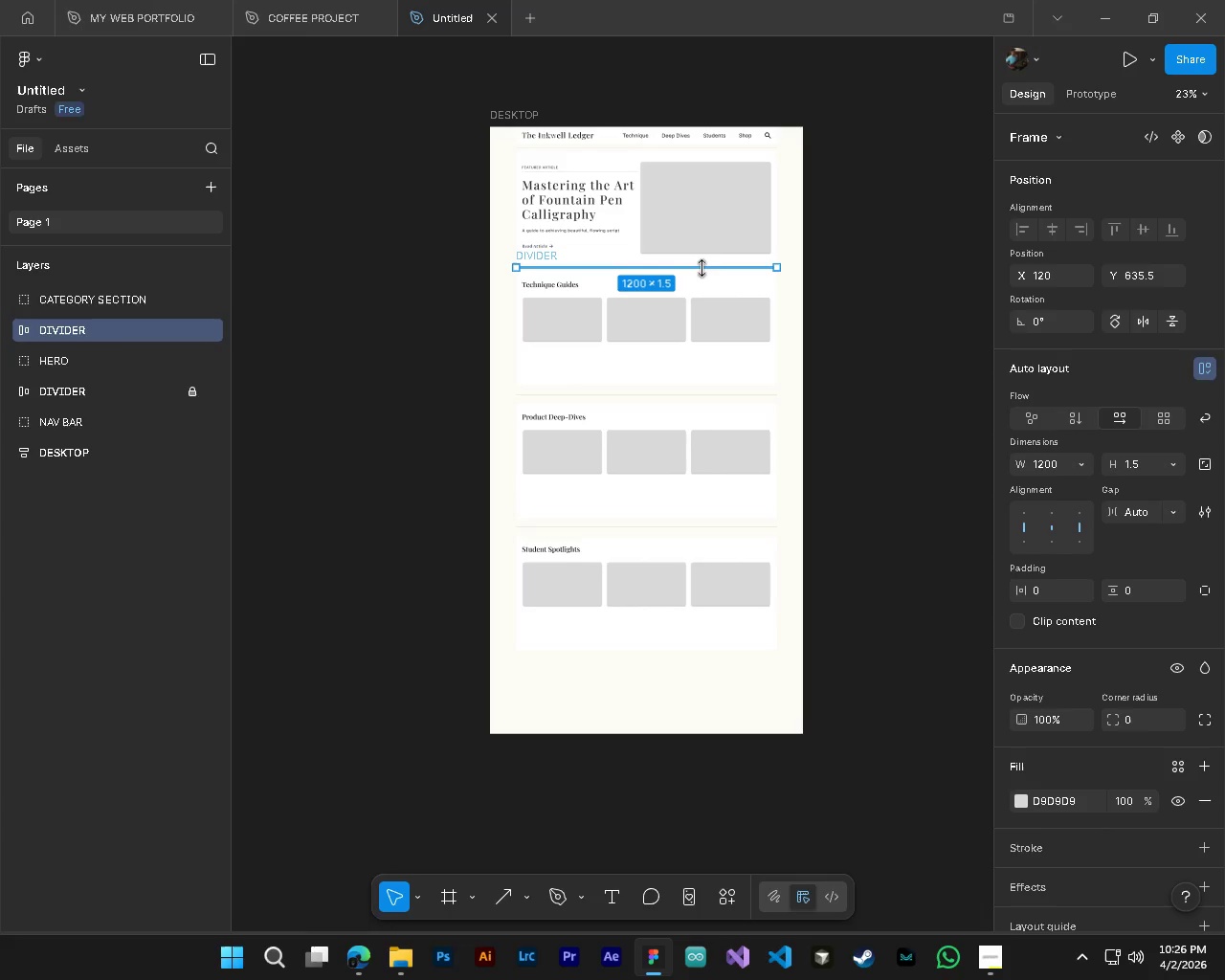 
key(Alt+Control+ControlLeft)
 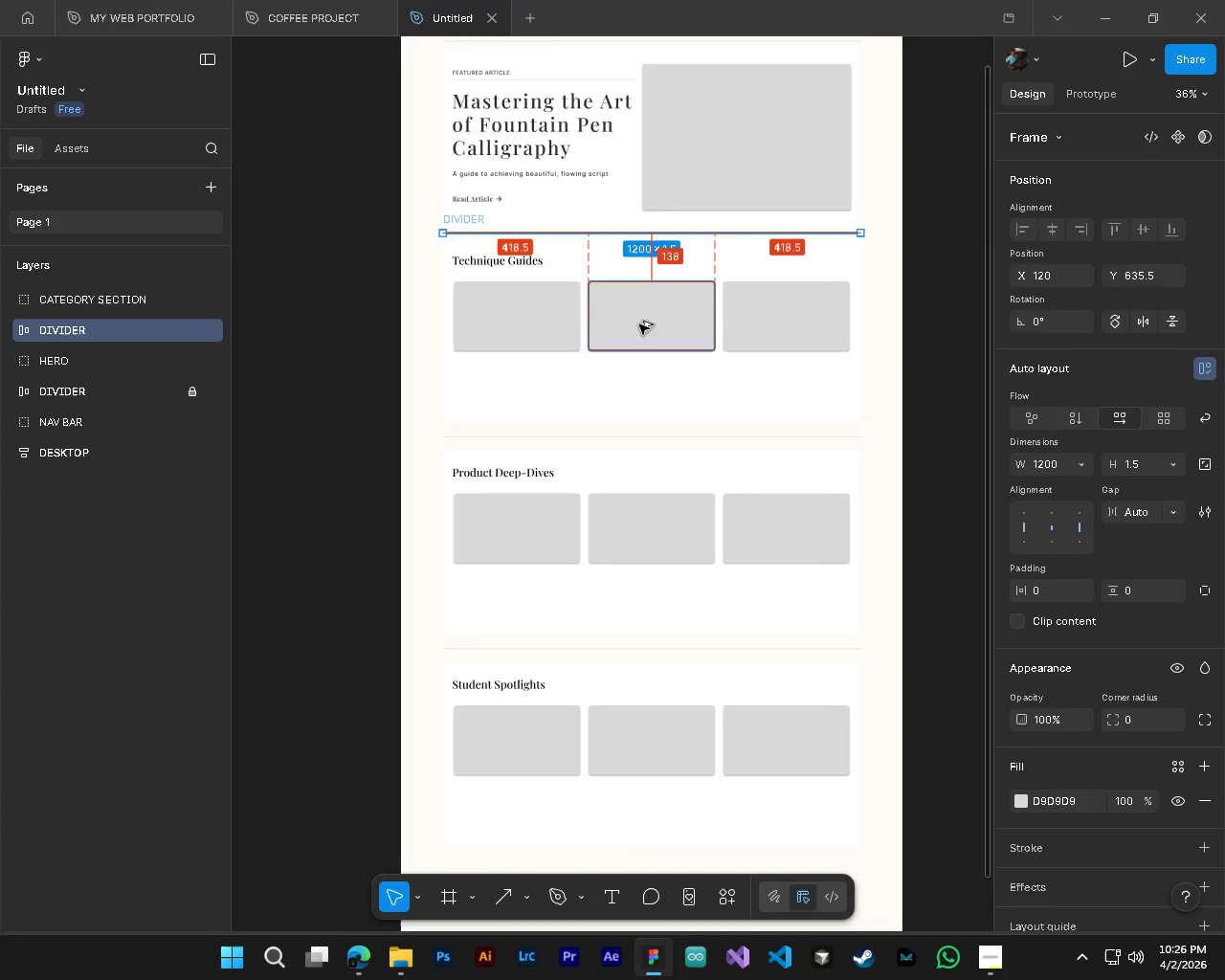 
scroll: coordinate [639, 324], scroll_direction: down, amount: 4.0
 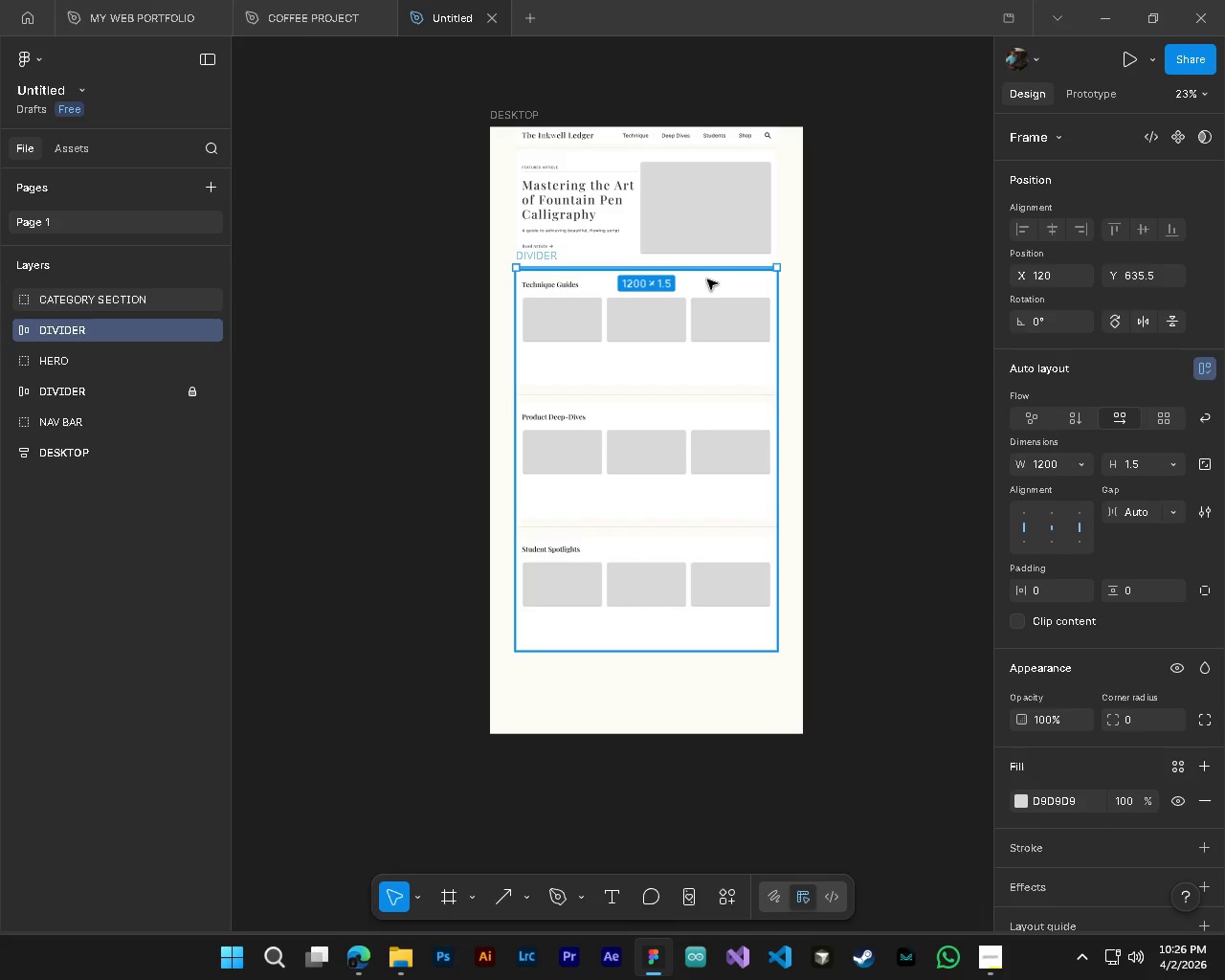 
hold_key(key=AltLeft, duration=0.44)
hold_key(key=ControlLeft, duration=0.39)
scroll: coordinate [706, 264], scroll_direction: up, amount: 3.0
 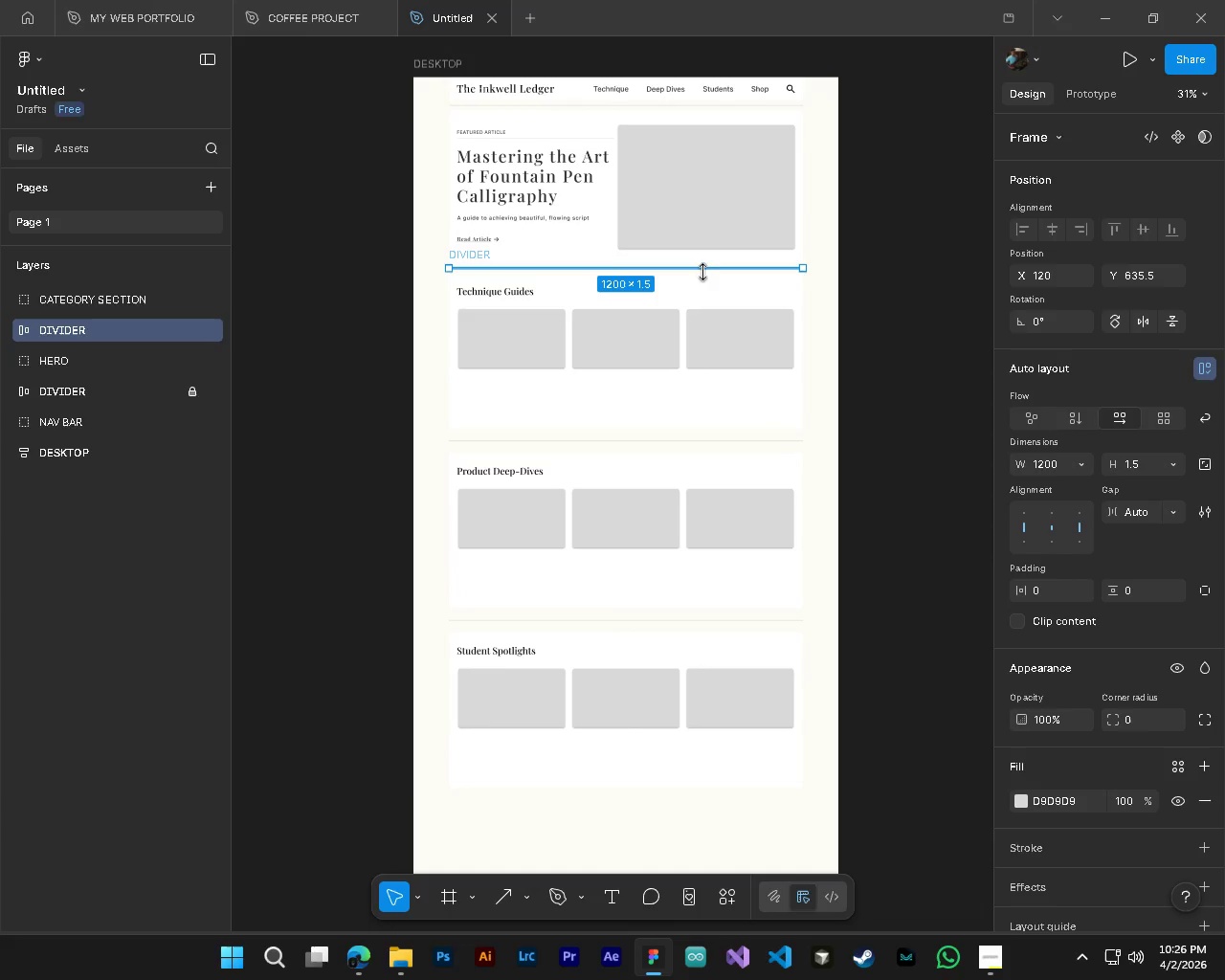 
hold_key(key=ControlLeft, duration=1.03)
hold_key(key=AltLeft, duration=1.03)
scroll: coordinate [697, 266], scroll_direction: up, amount: 3.0
 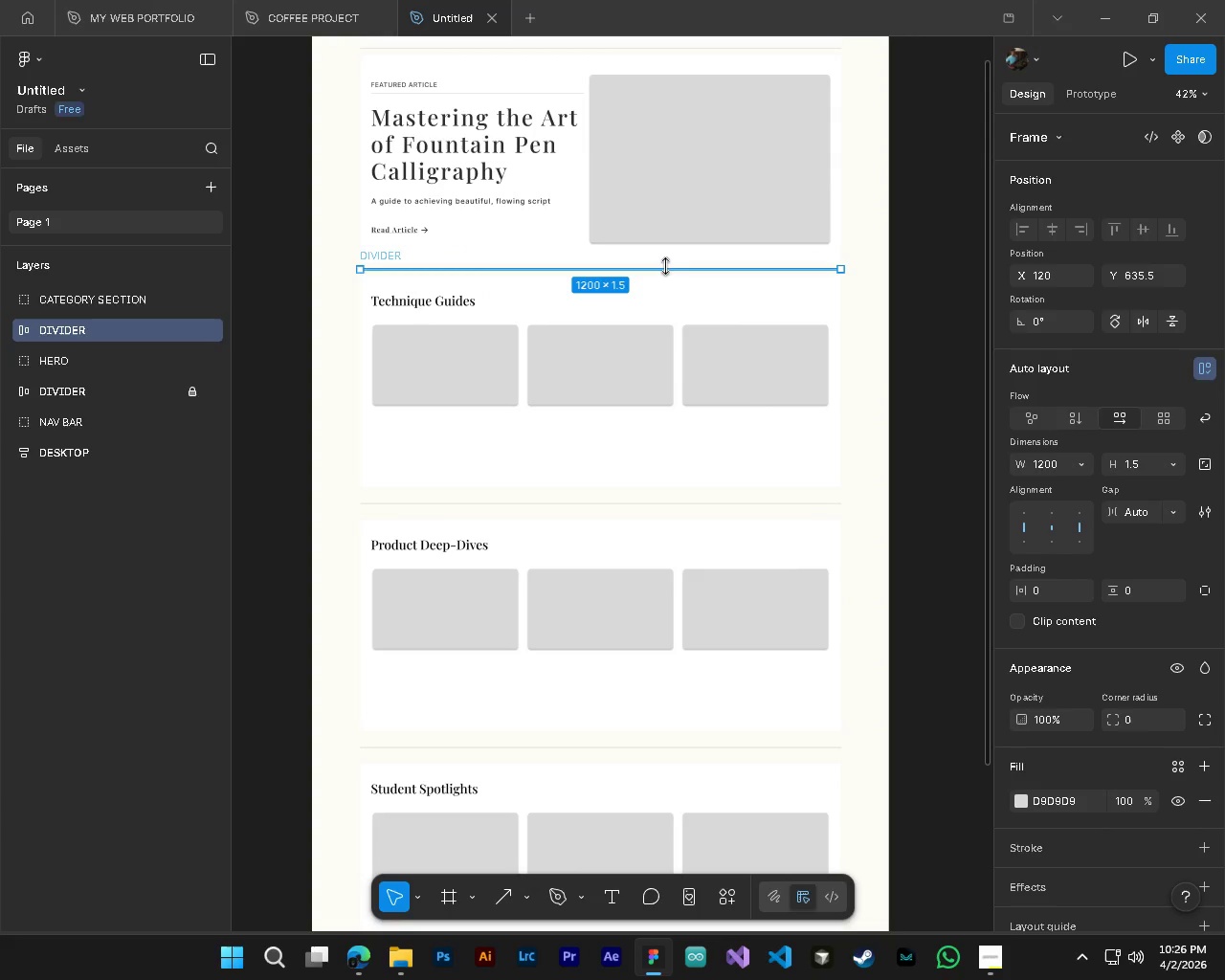 
hold_key(key=AltLeft, duration=0.38)
hold_key(key=ControlLeft, duration=0.39)
scroll: coordinate [650, 260], scroll_direction: up, amount: 4.0
 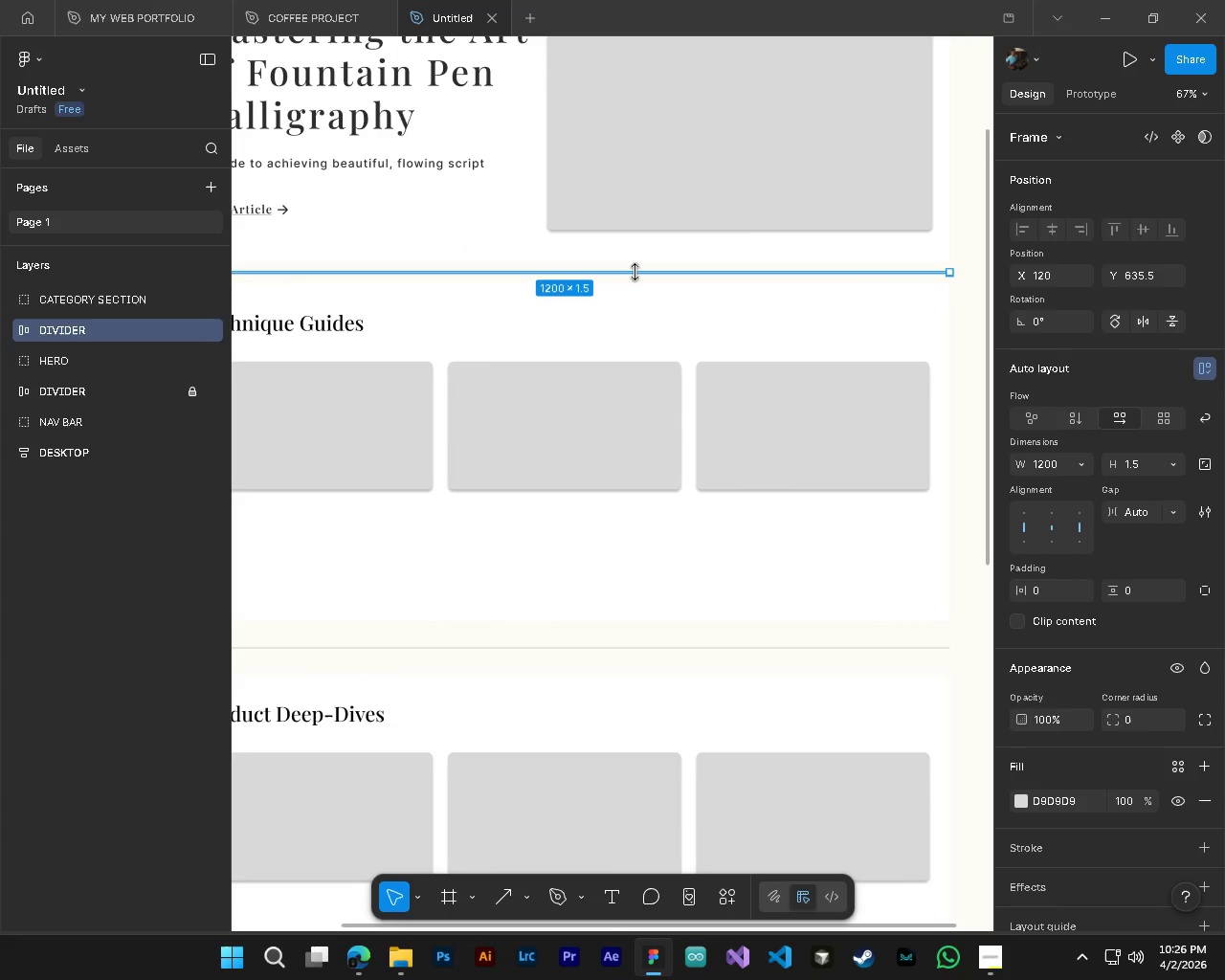 
hold_key(key=ControlLeft, duration=0.73)
hold_key(key=AltLeft, duration=0.69)
scroll: coordinate [573, 240], scroll_direction: up, amount: 8.0
 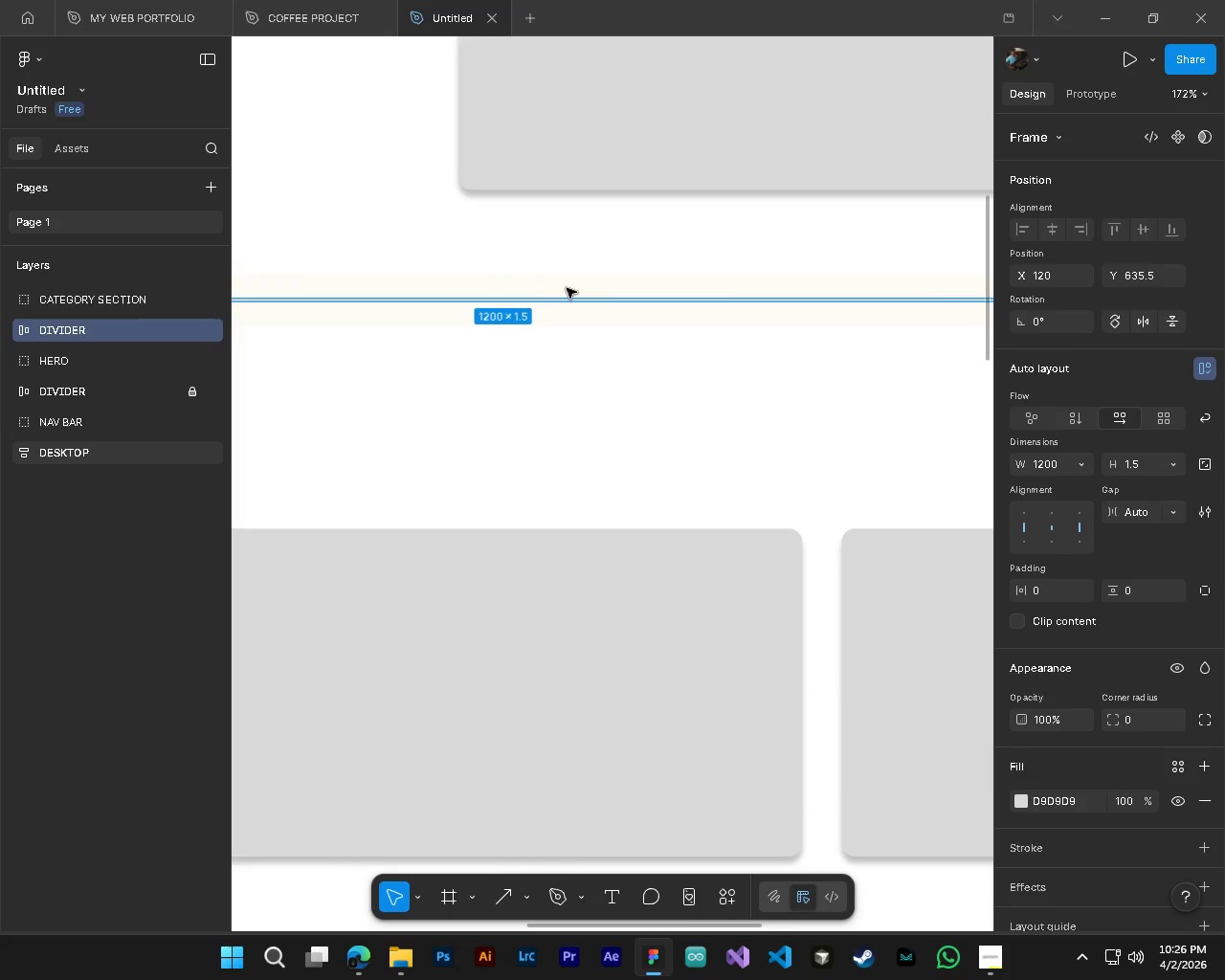 
hold_key(key=ControlLeft, duration=1.91)
hold_key(key=AltLeft, duration=1.5)
scroll: coordinate [595, 324], scroll_direction: down, amount: 14.0
 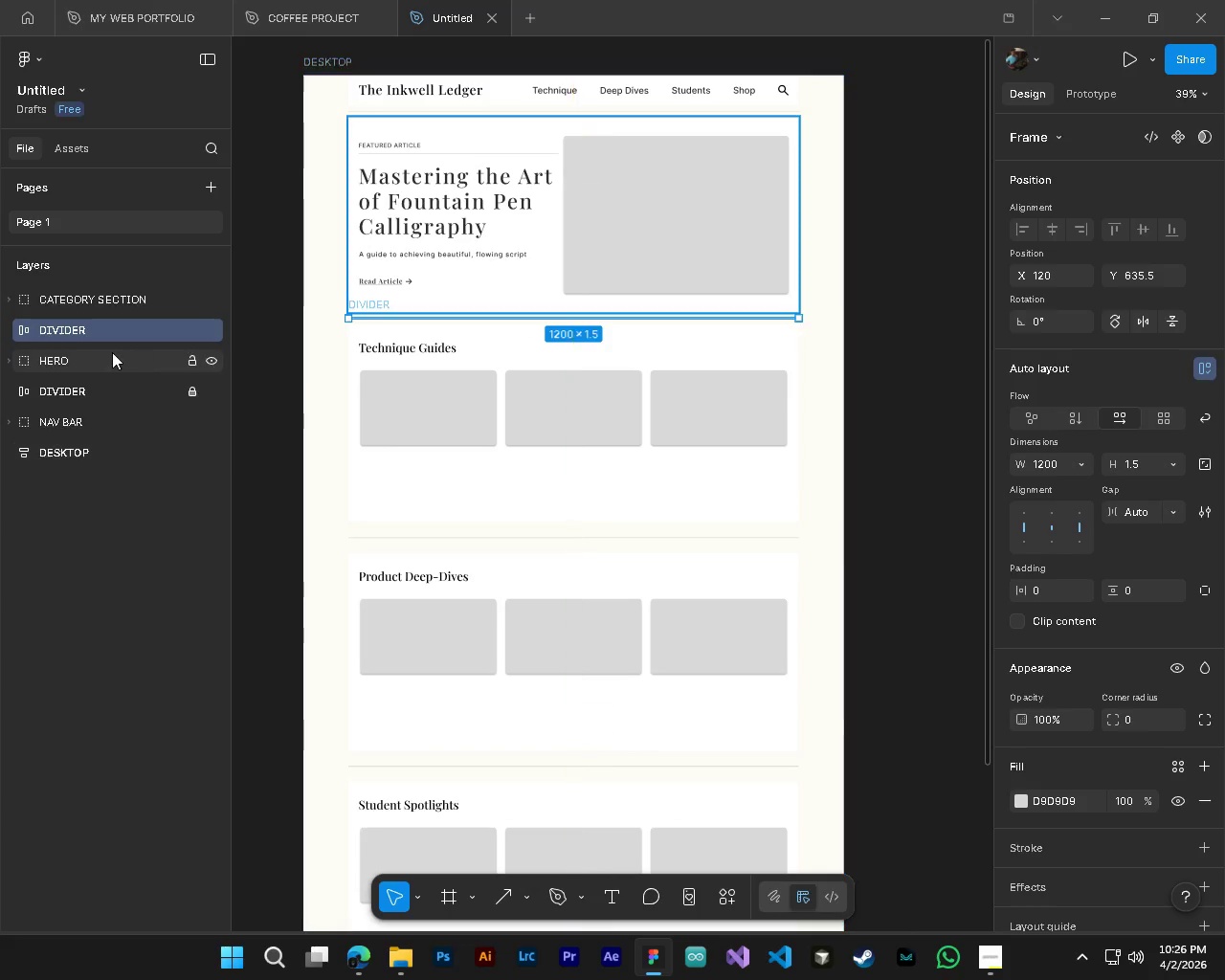 
hold_key(key=AltLeft, duration=0.36)
 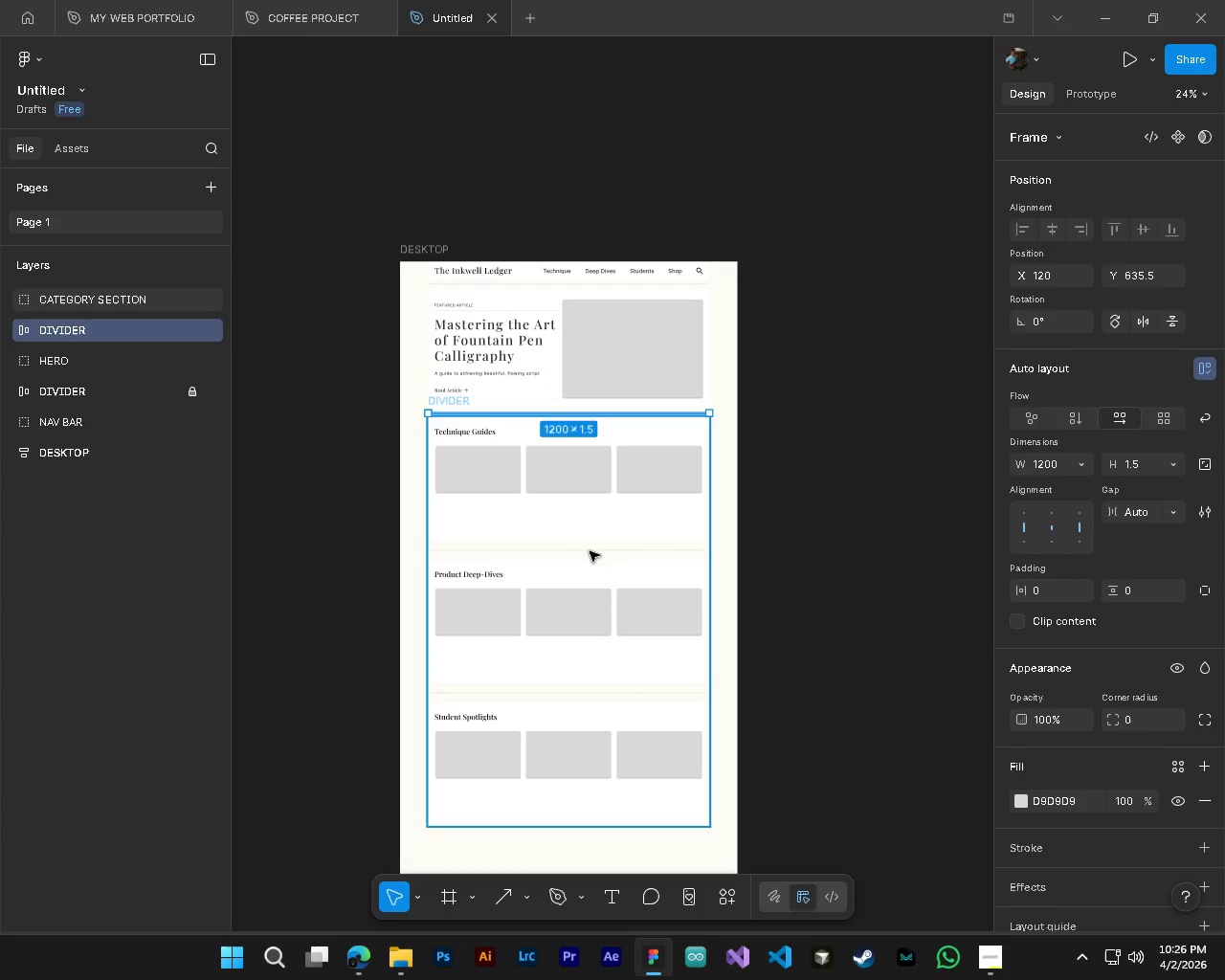 
hold_key(key=AltLeft, duration=0.44)
 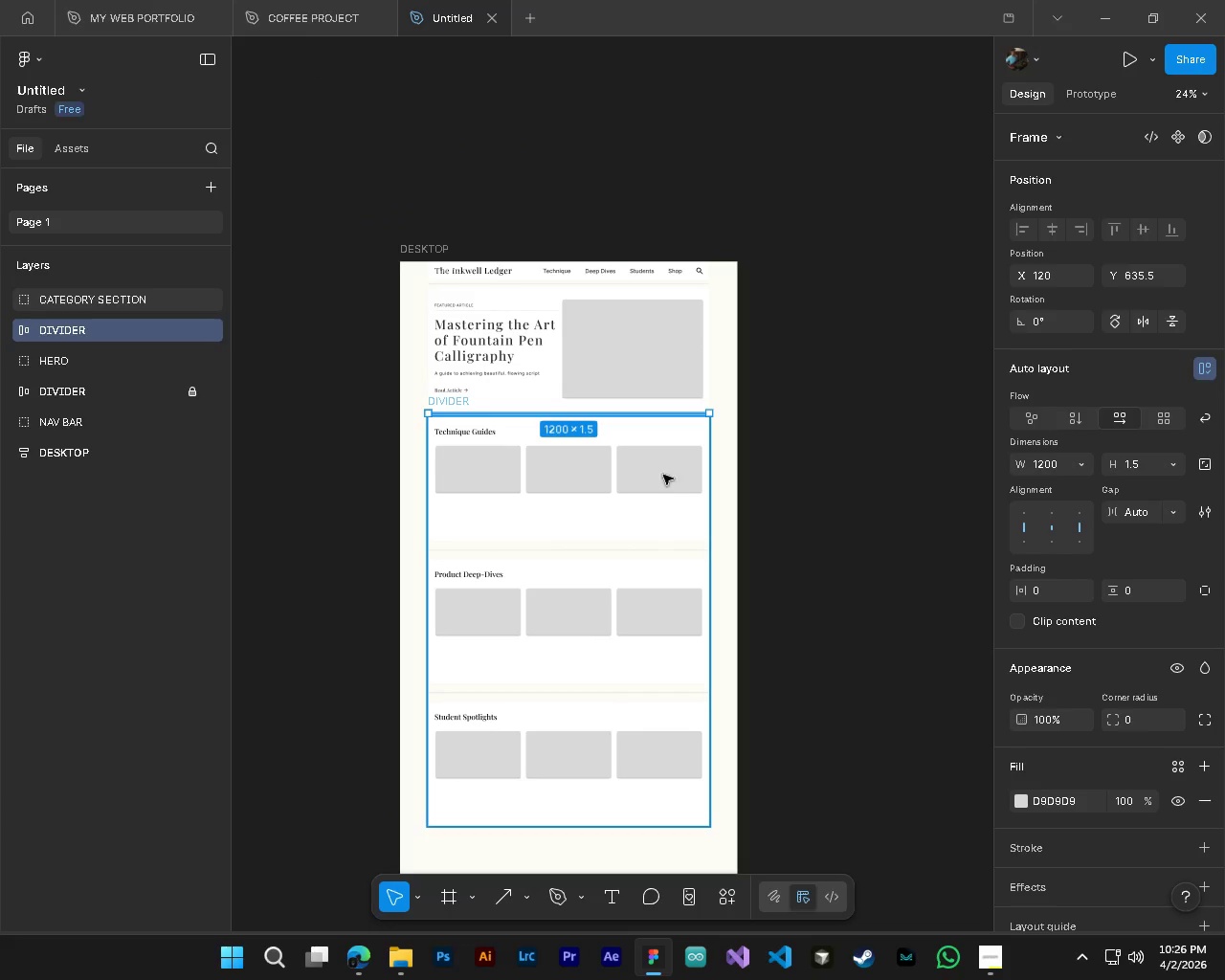 
scroll: coordinate [110, 352], scroll_direction: down, amount: 3.0
 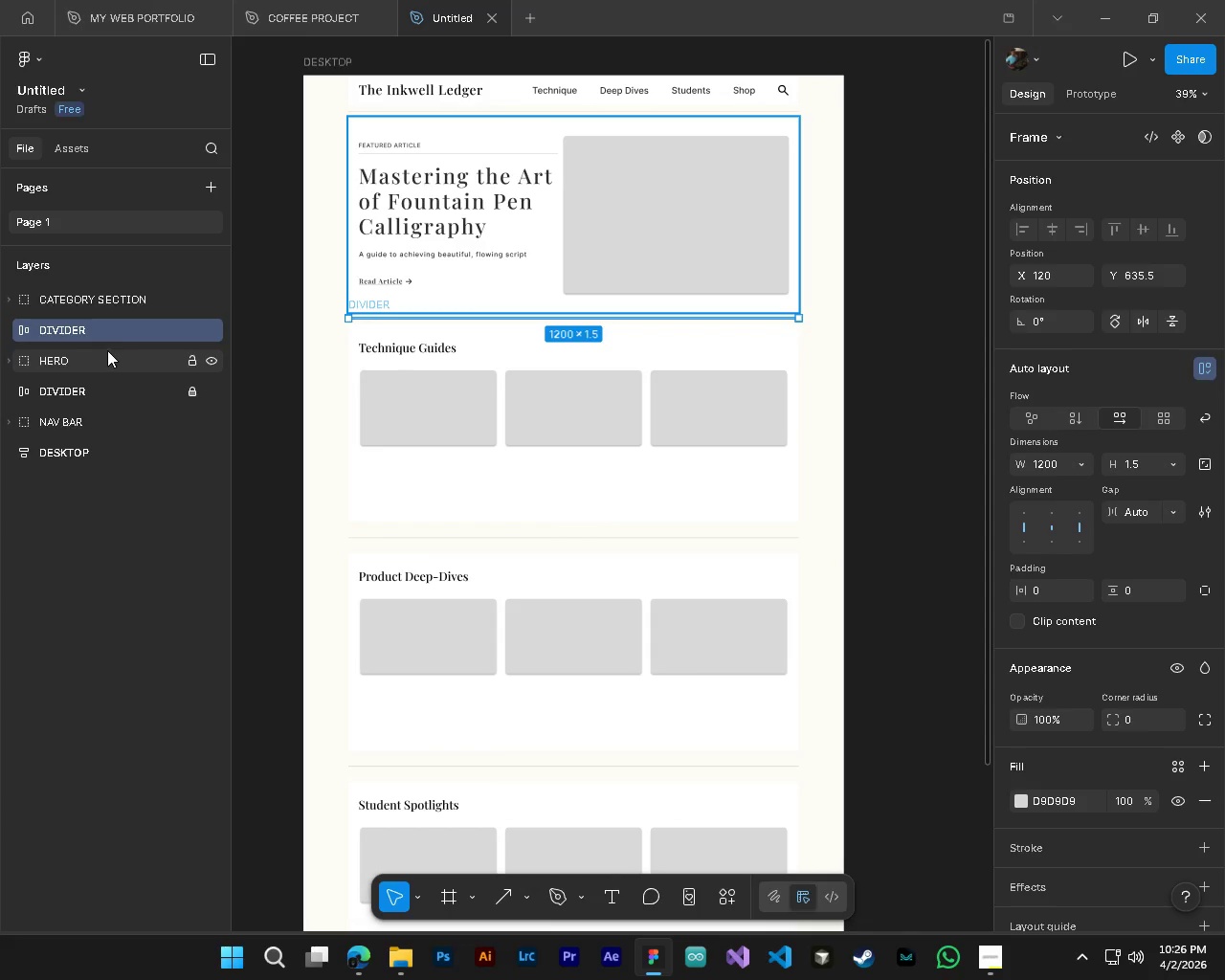 
key(Control+ControlLeft)
 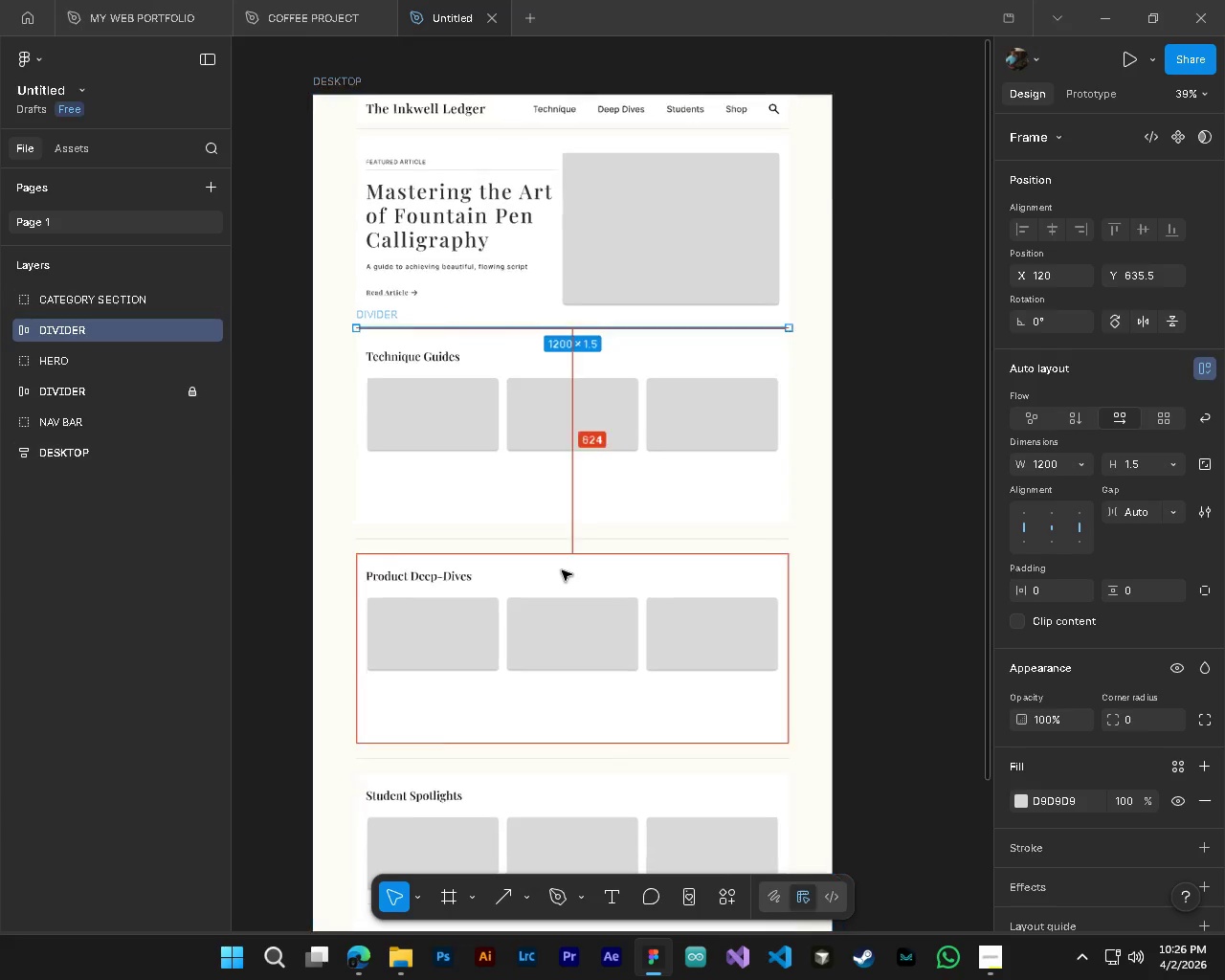 
scroll: coordinate [562, 570], scroll_direction: down, amount: 4.0
 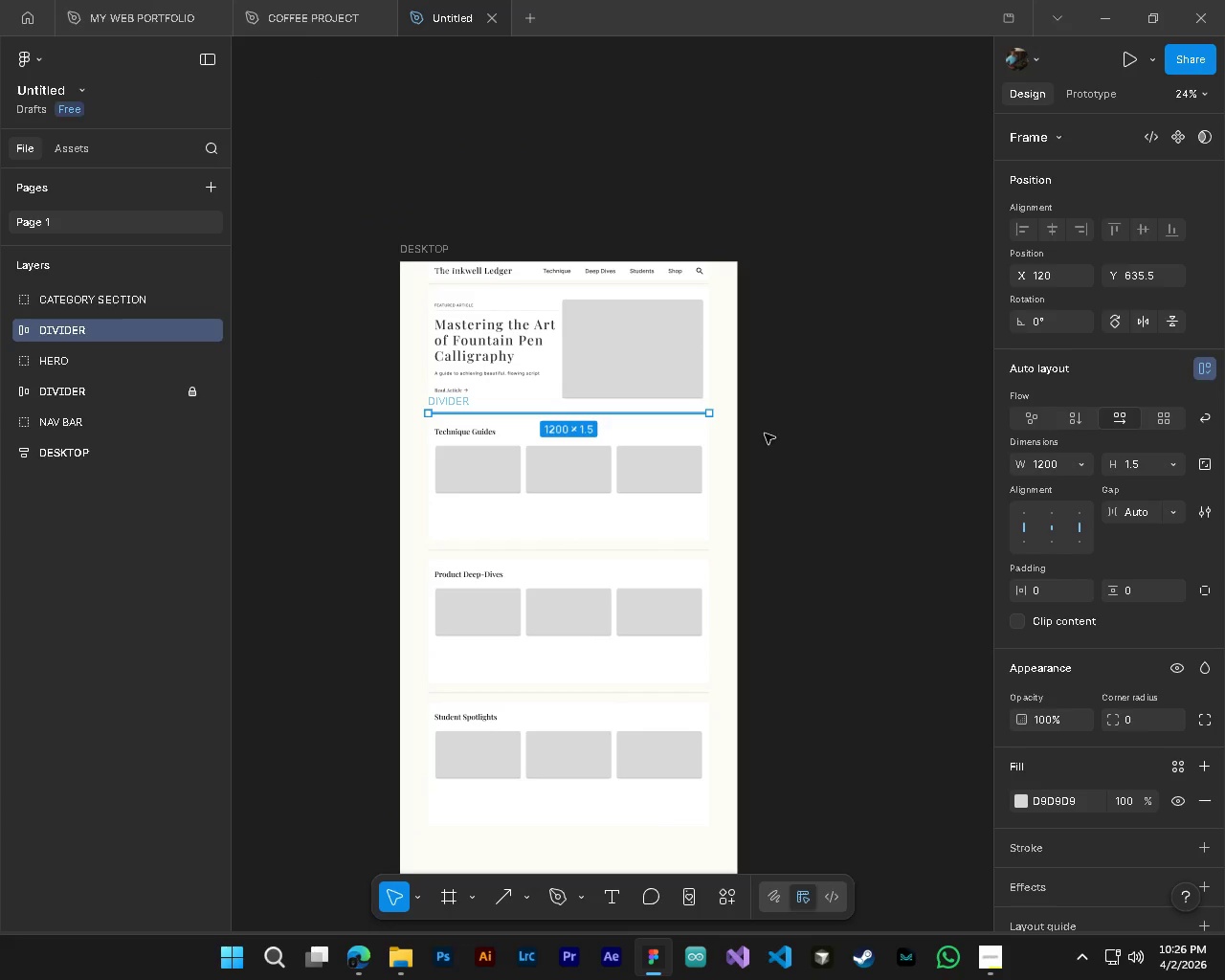 
key(Control+C)
 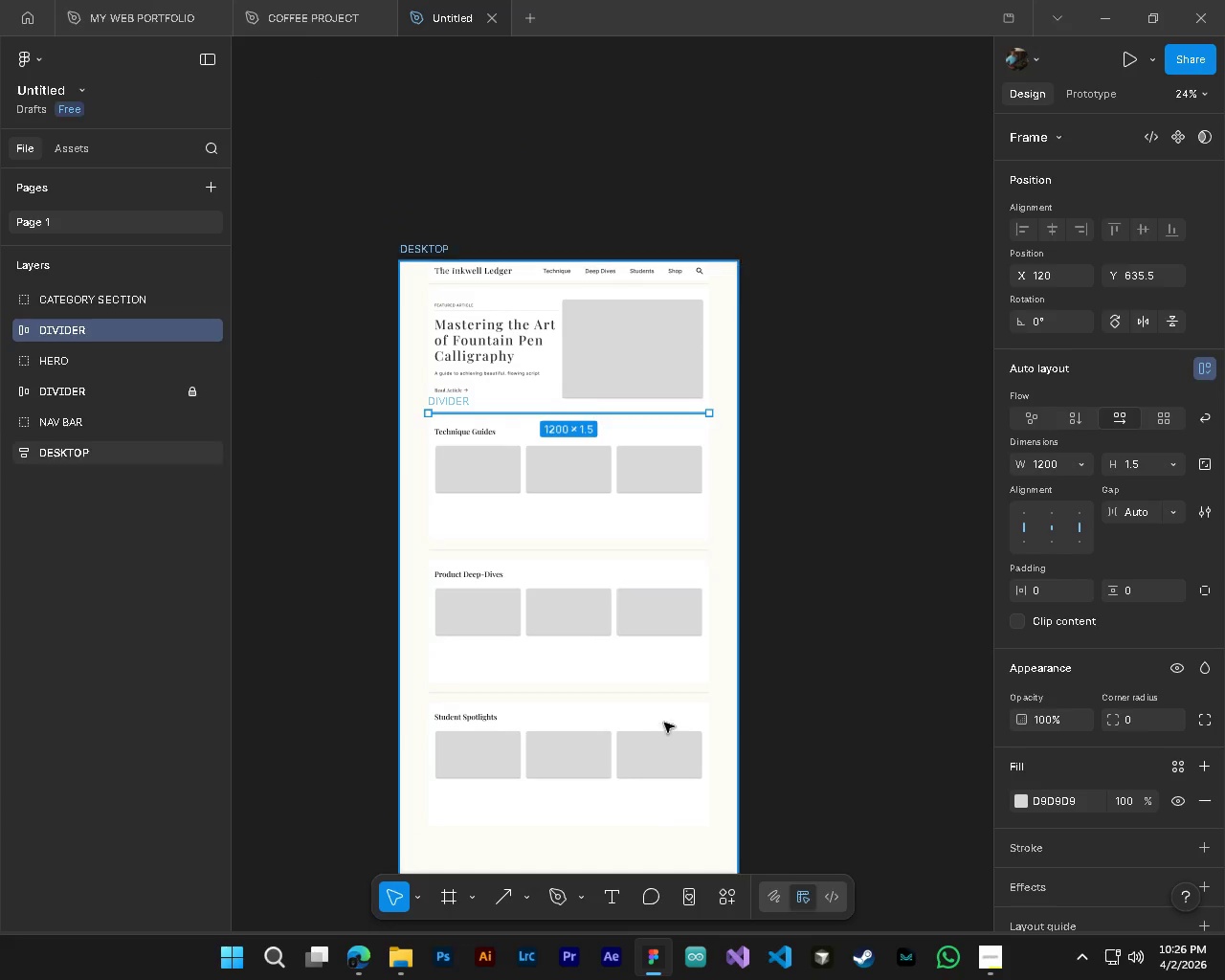 
scroll: coordinate [661, 733], scroll_direction: down, amount: 3.0
 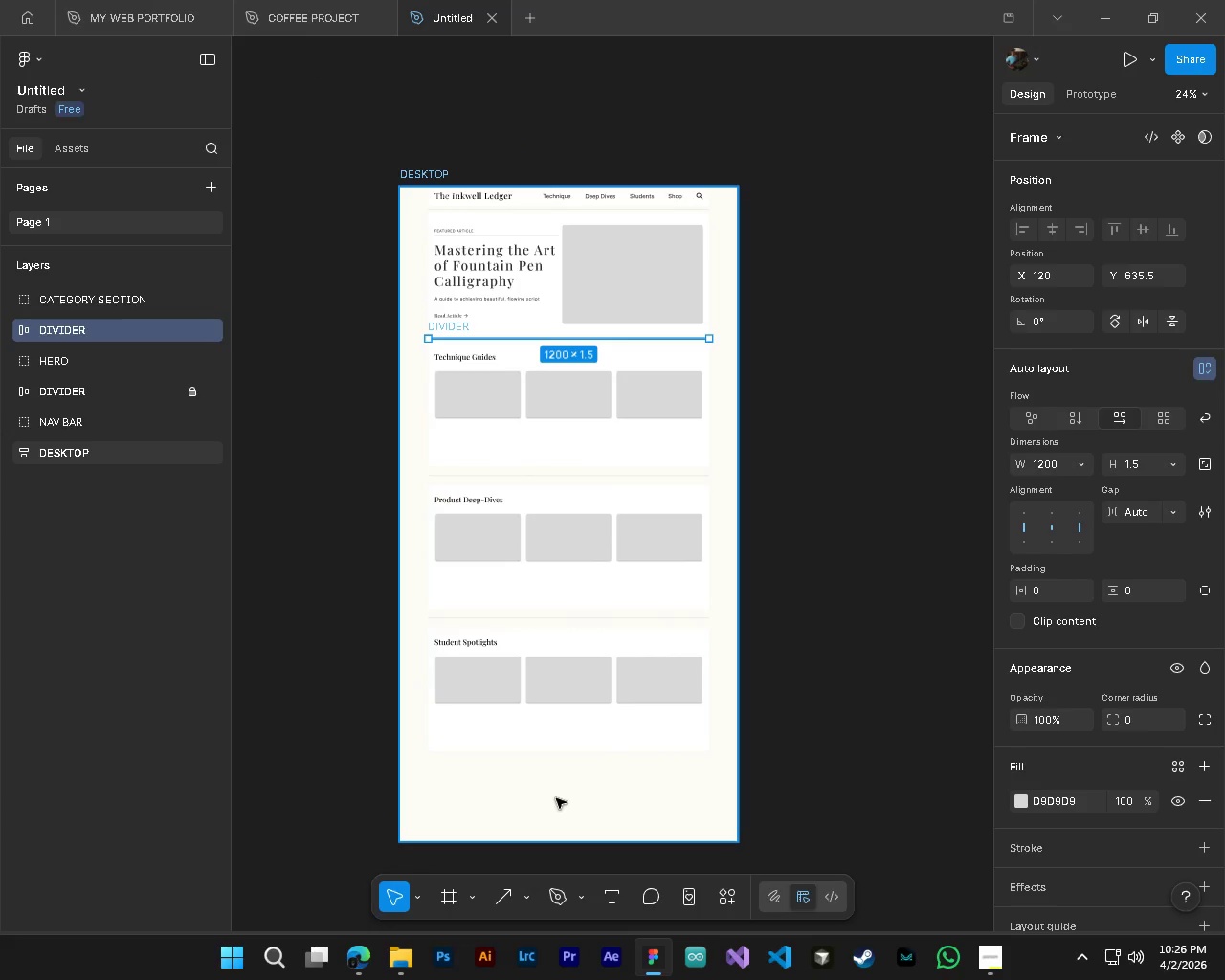 
left_click([555, 800])
 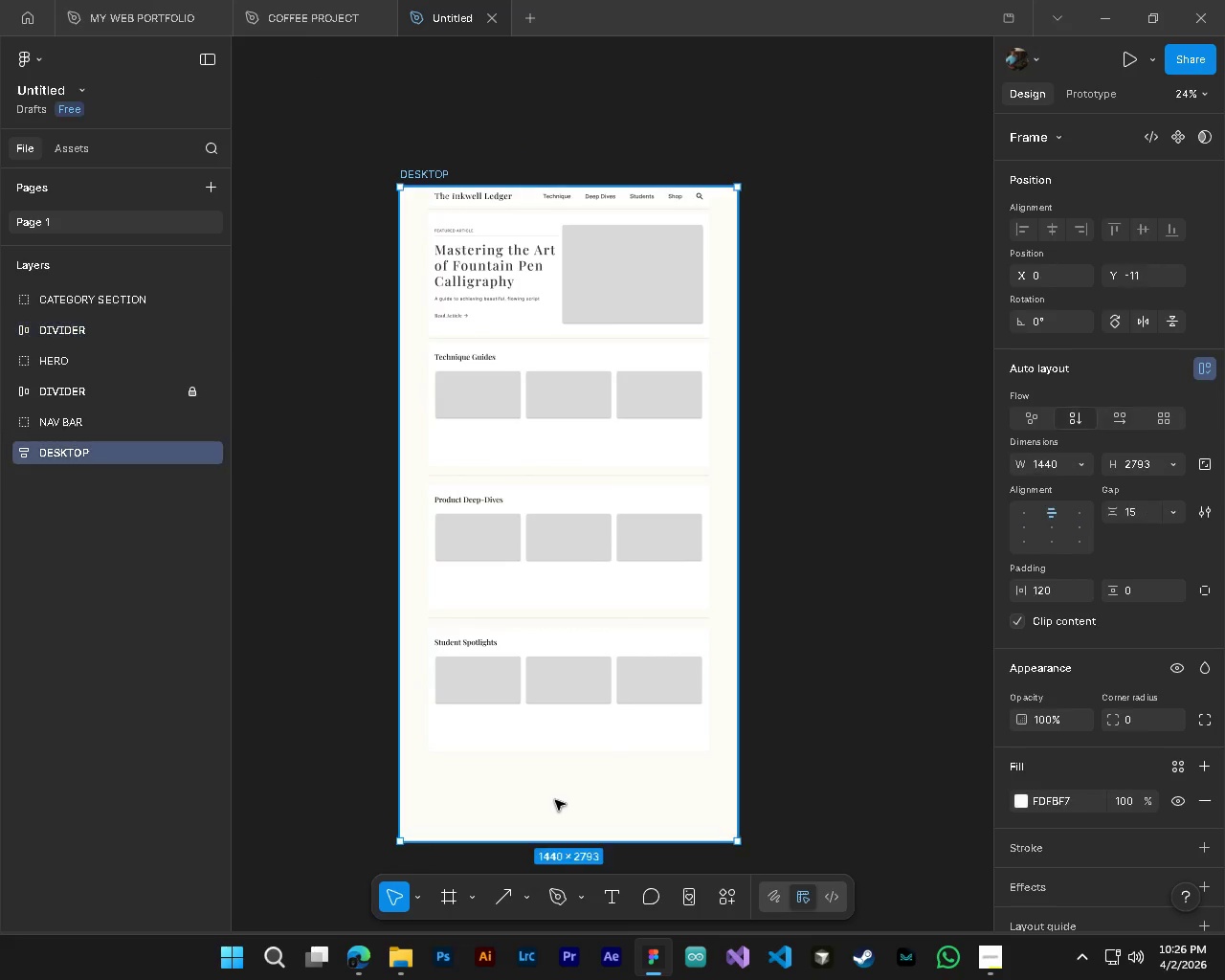 
key(Control+V)
 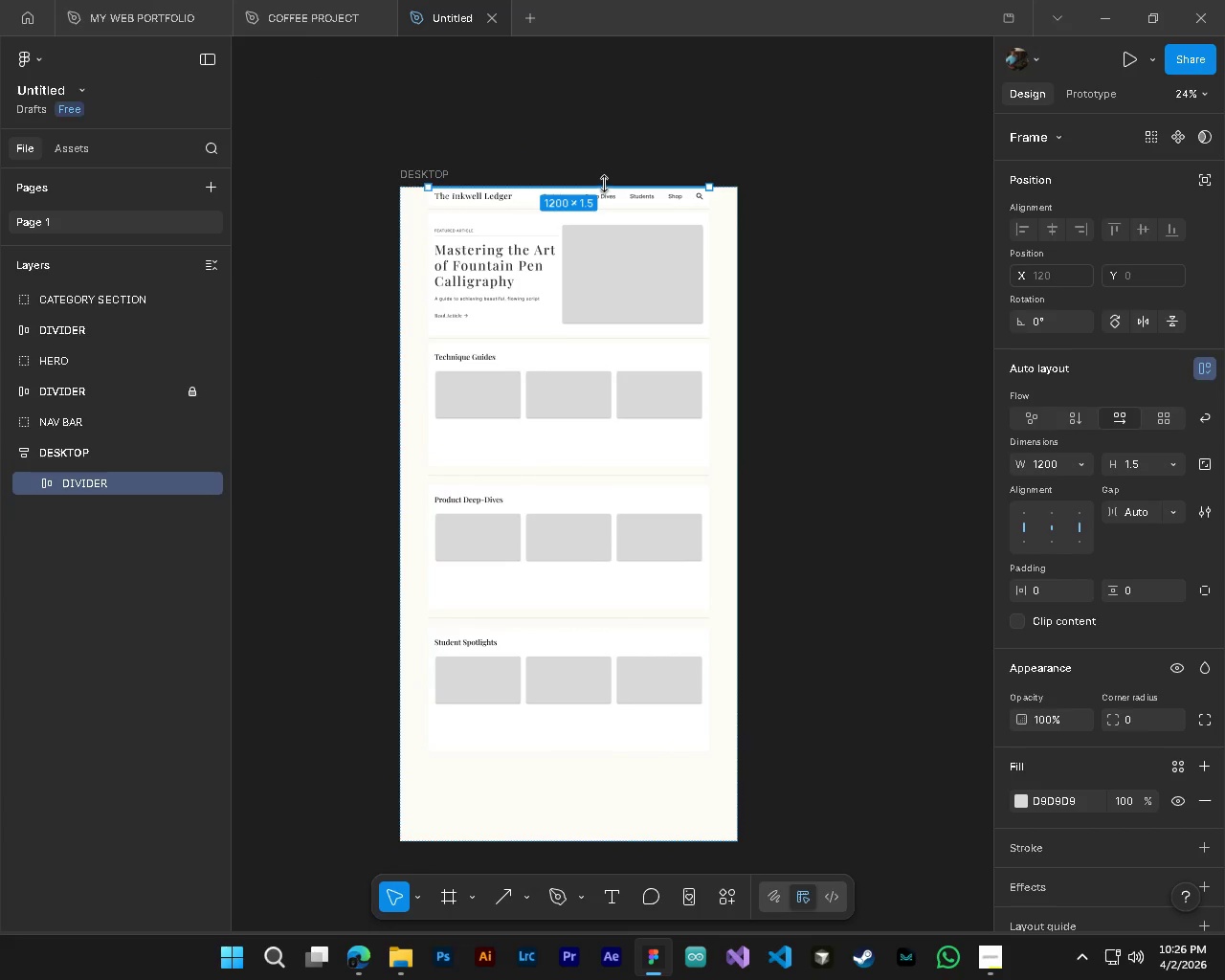 
left_click_drag(start_coordinate=[603, 178], to_coordinate=[603, 255])
 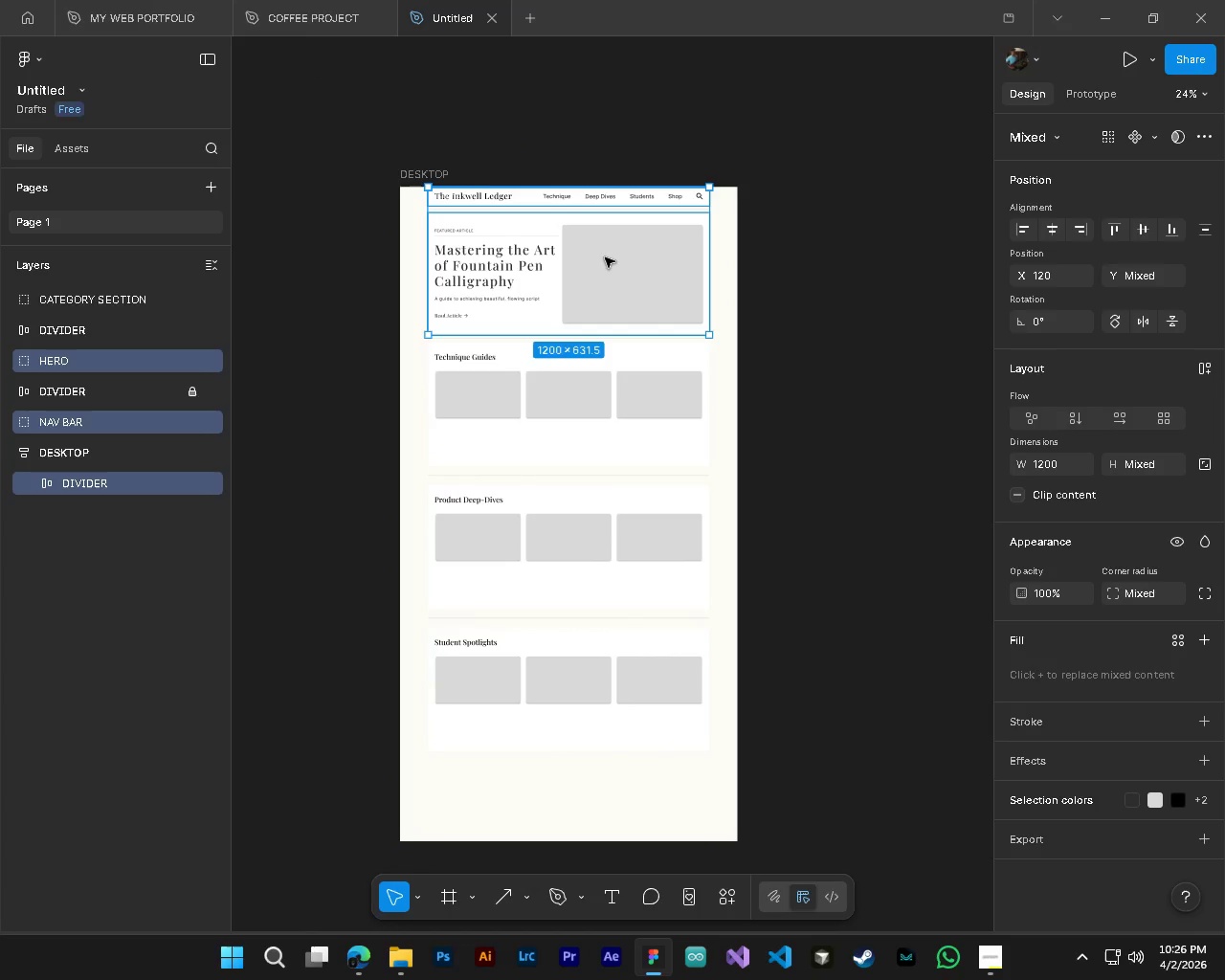 
key(Control+Z)
 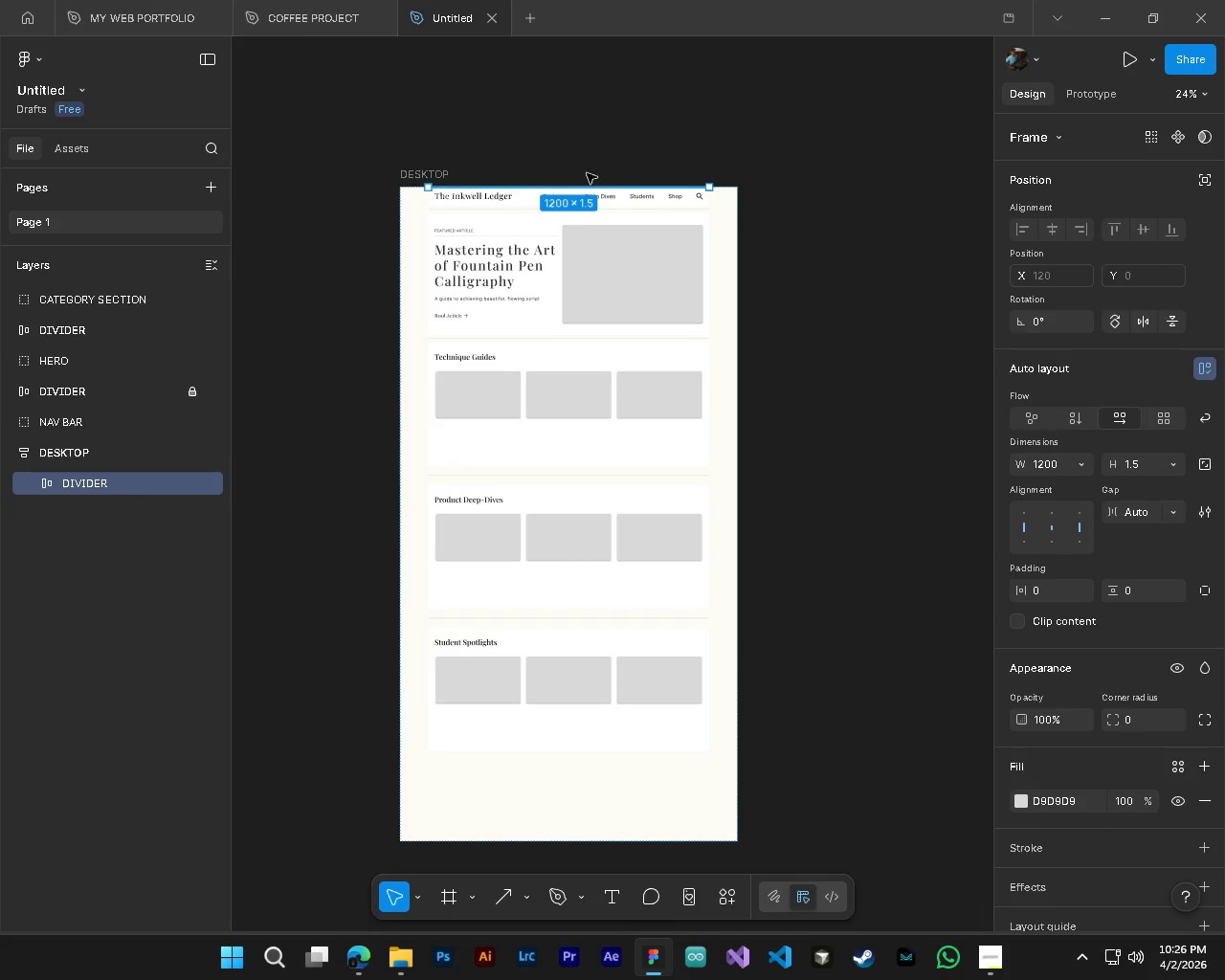 
hold_key(key=ShiftLeft, duration=0.91)
 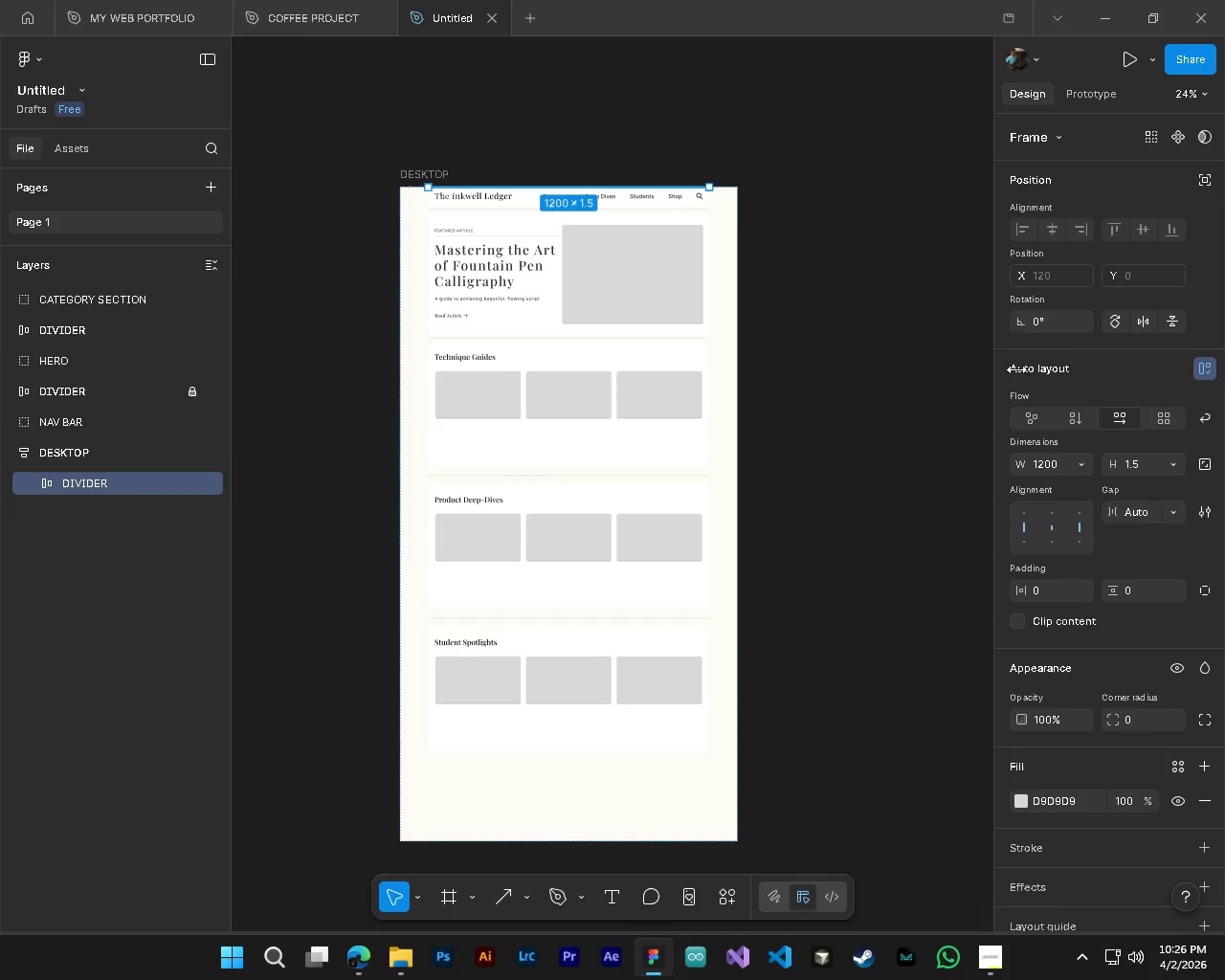 
left_click_drag(start_coordinate=[1112, 466], to_coordinate=[590, 482])
 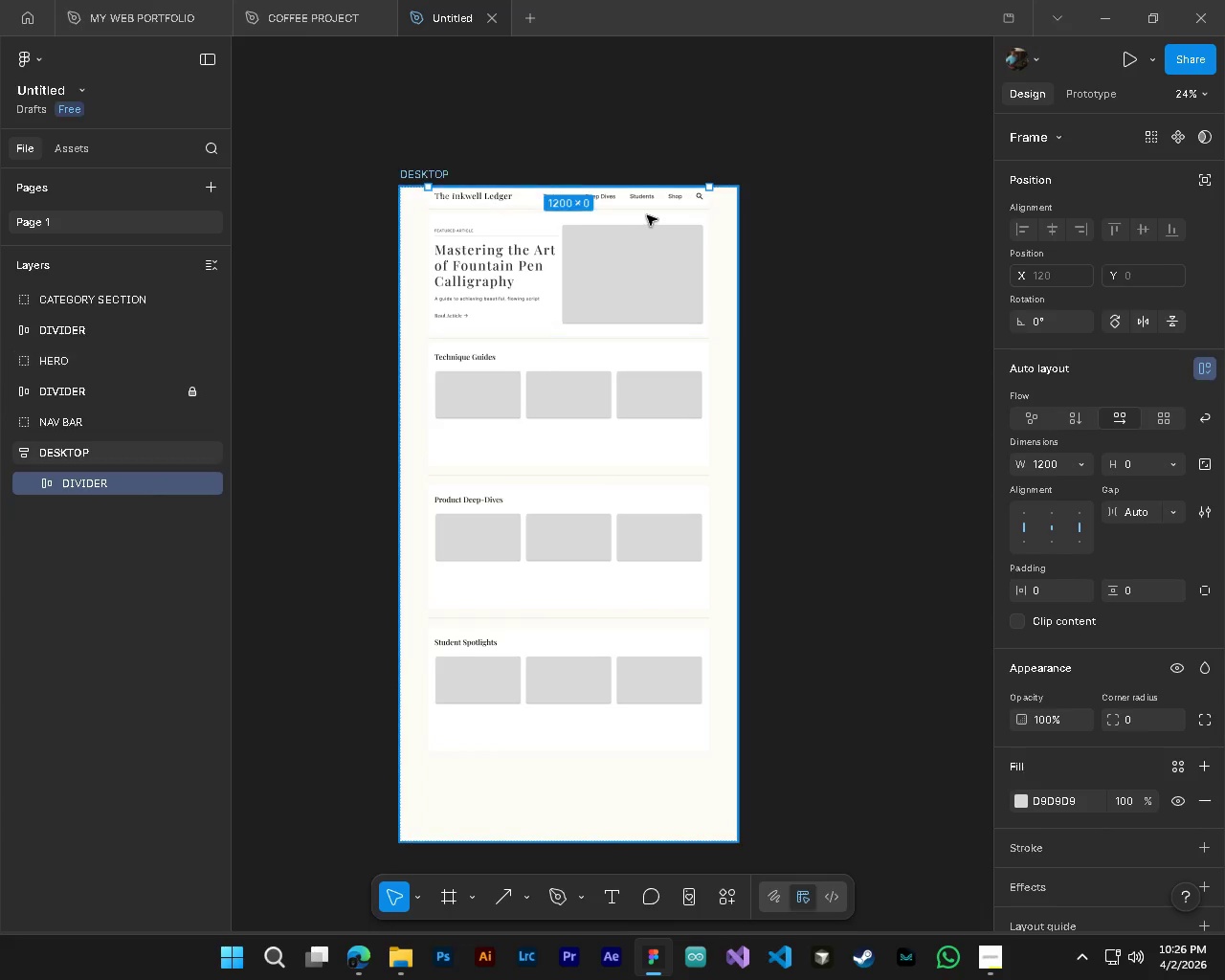 
hold_key(key=ControlLeft, duration=1.5)
 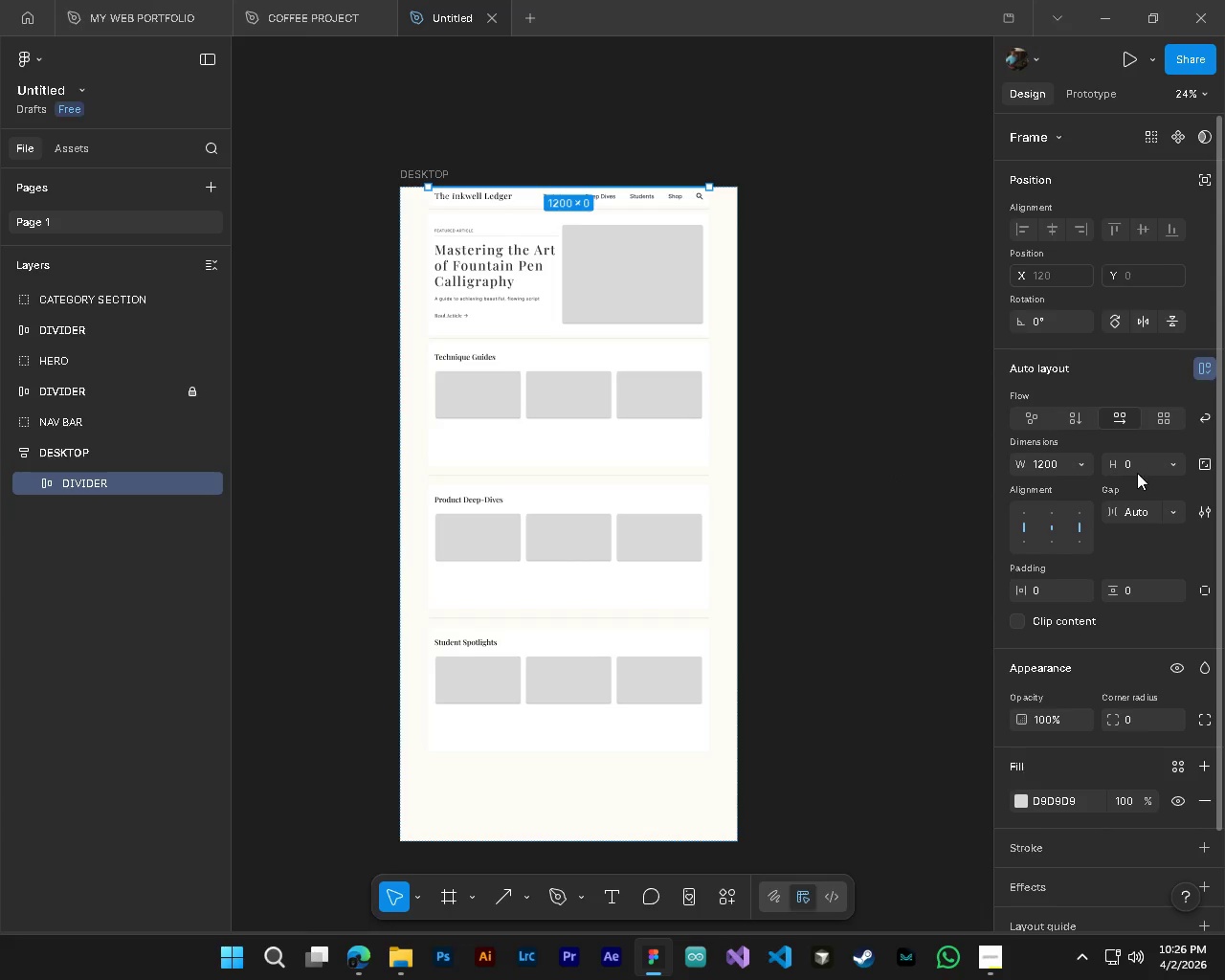 
hold_key(key=ControlLeft, duration=0.58)
 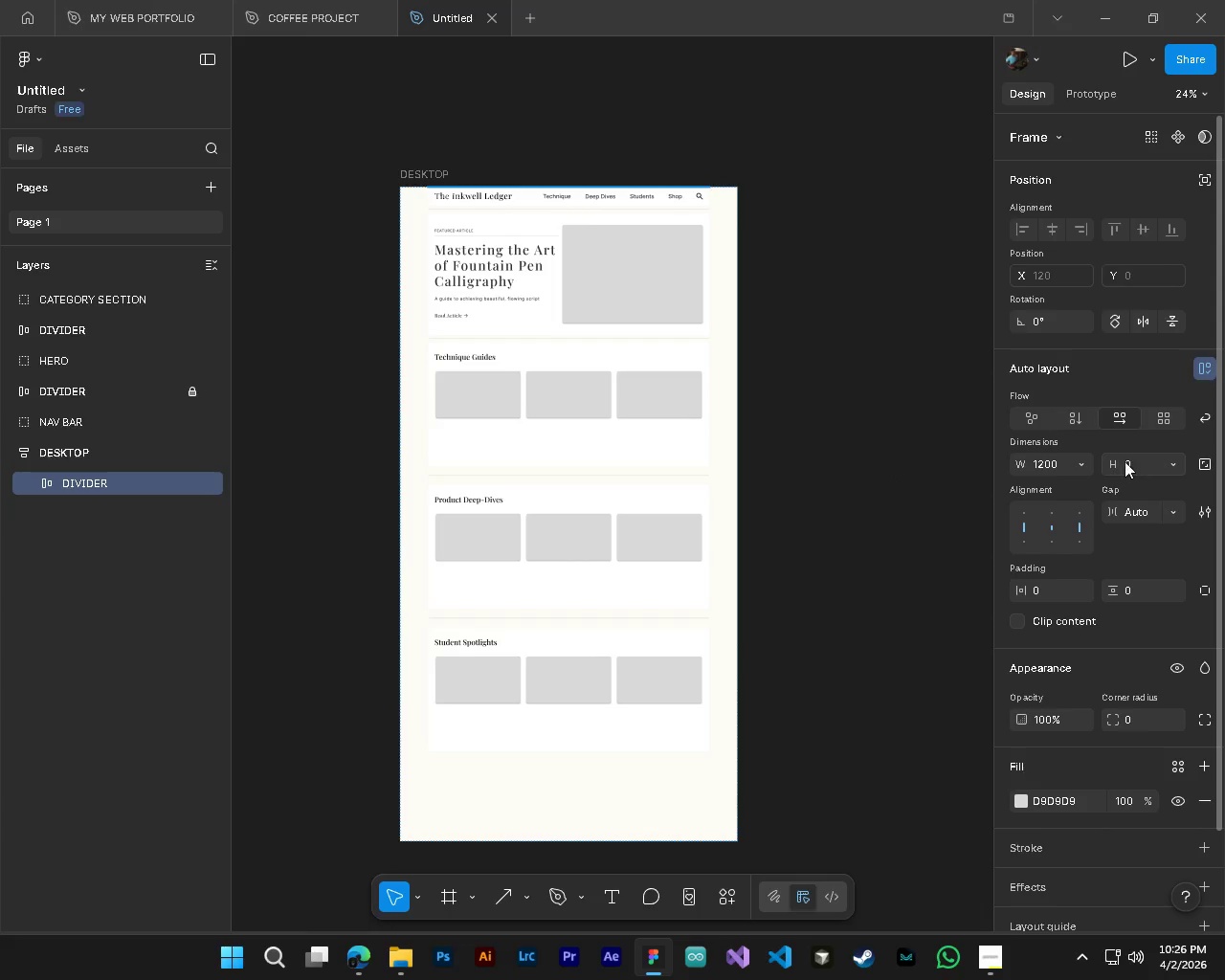 
key(Control+Z)
 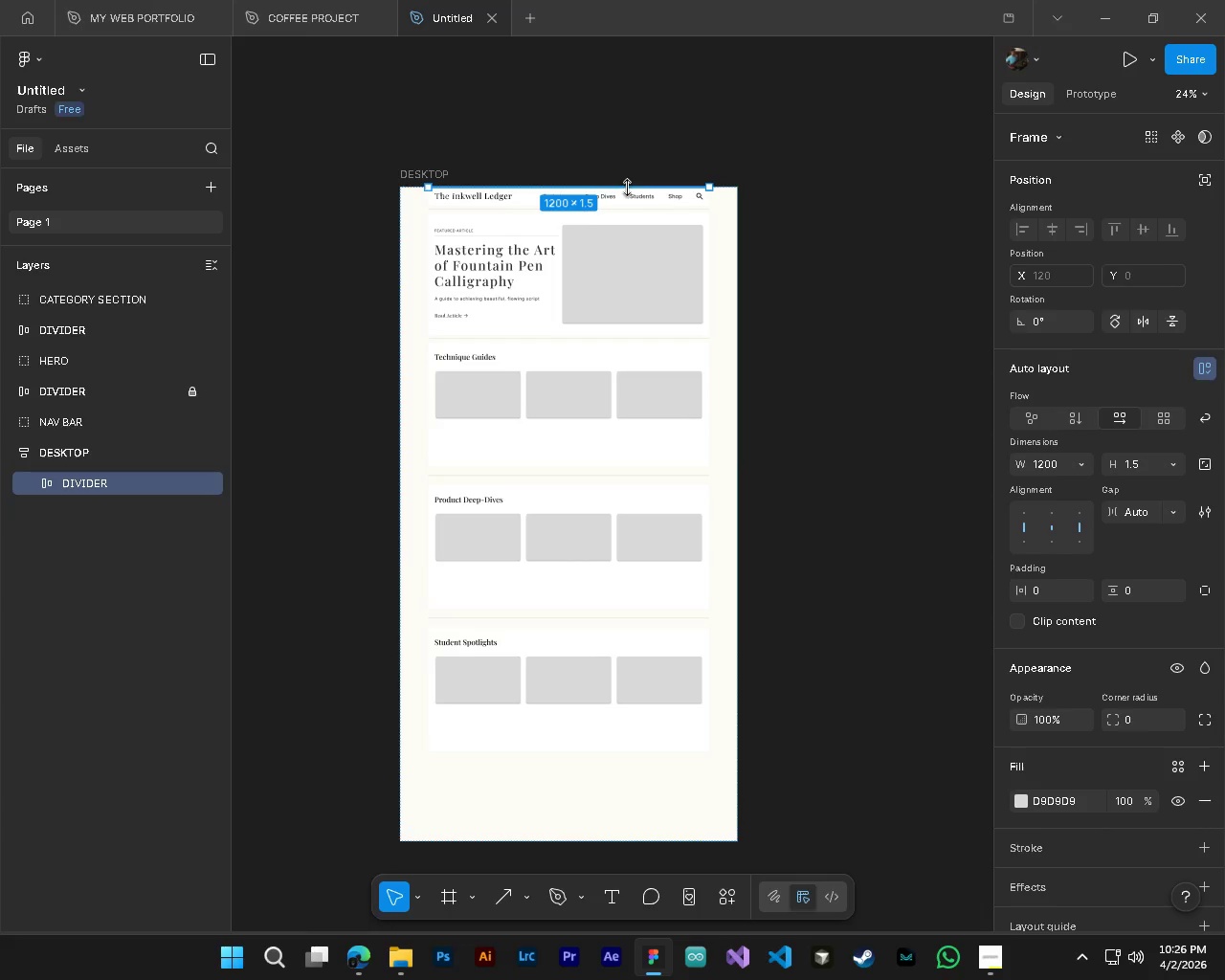 
hold_key(key=ControlLeft, duration=0.48)
hold_key(key=AltLeft, duration=0.52)
scroll: coordinate [624, 184], scroll_direction: up, amount: 5.0
 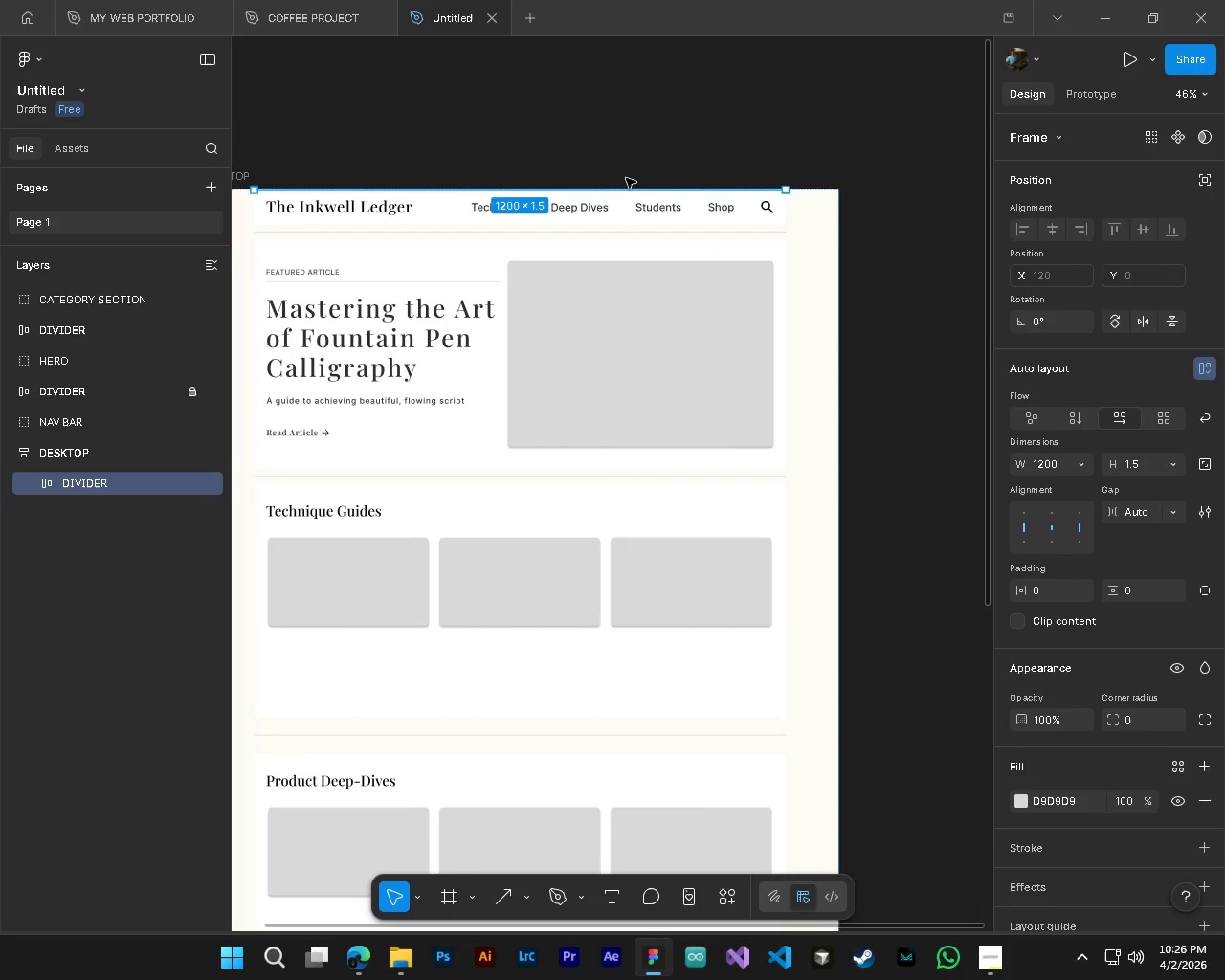 
left_click_drag(start_coordinate=[626, 178], to_coordinate=[627, 291])
 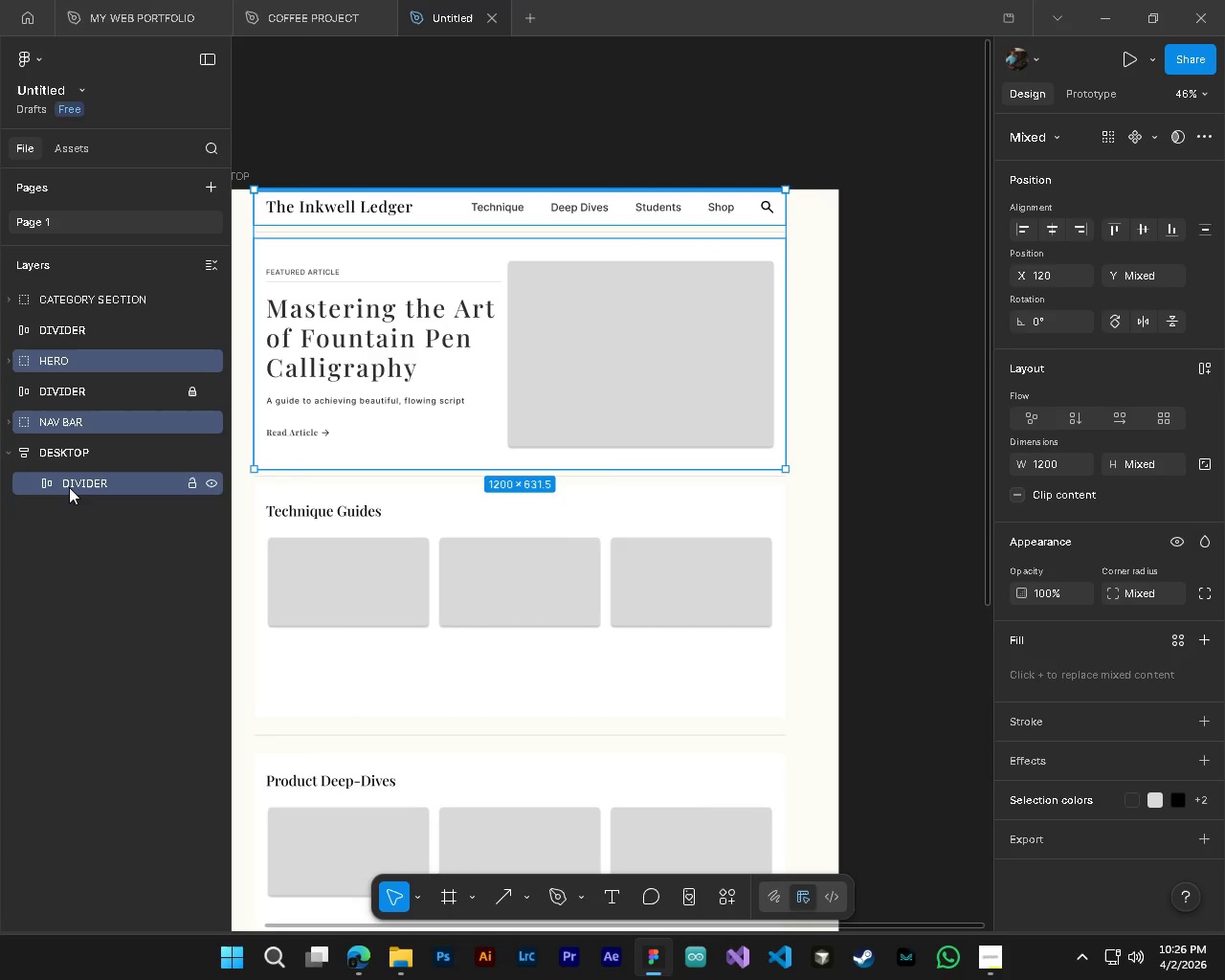 
left_click([69, 487])
 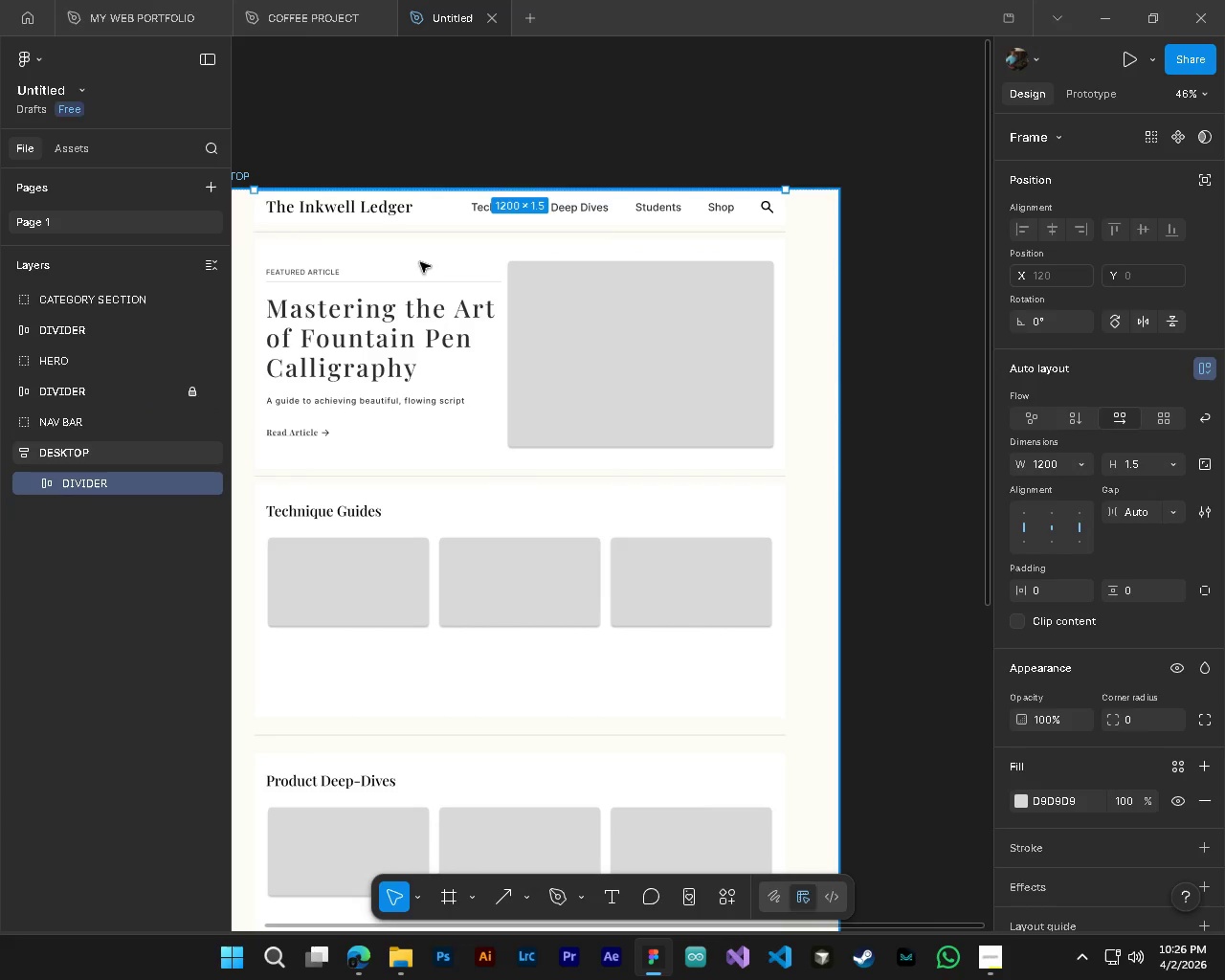 
hold_key(key=ControlLeft, duration=0.7)
hold_key(key=AltLeft, duration=0.66)
scroll: coordinate [611, 305], scroll_direction: down, amount: 7.0
 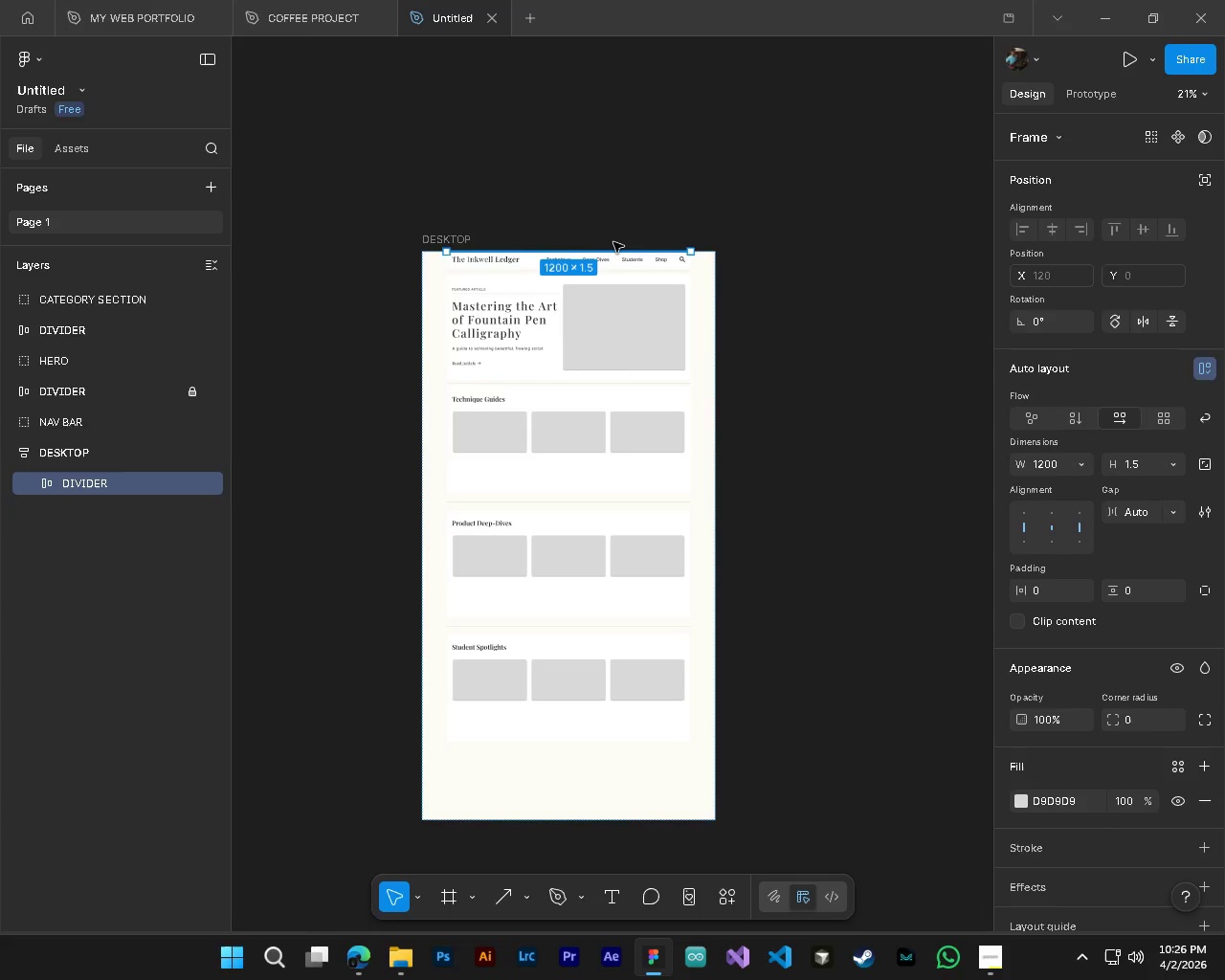 
left_click_drag(start_coordinate=[613, 242], to_coordinate=[621, 281])
 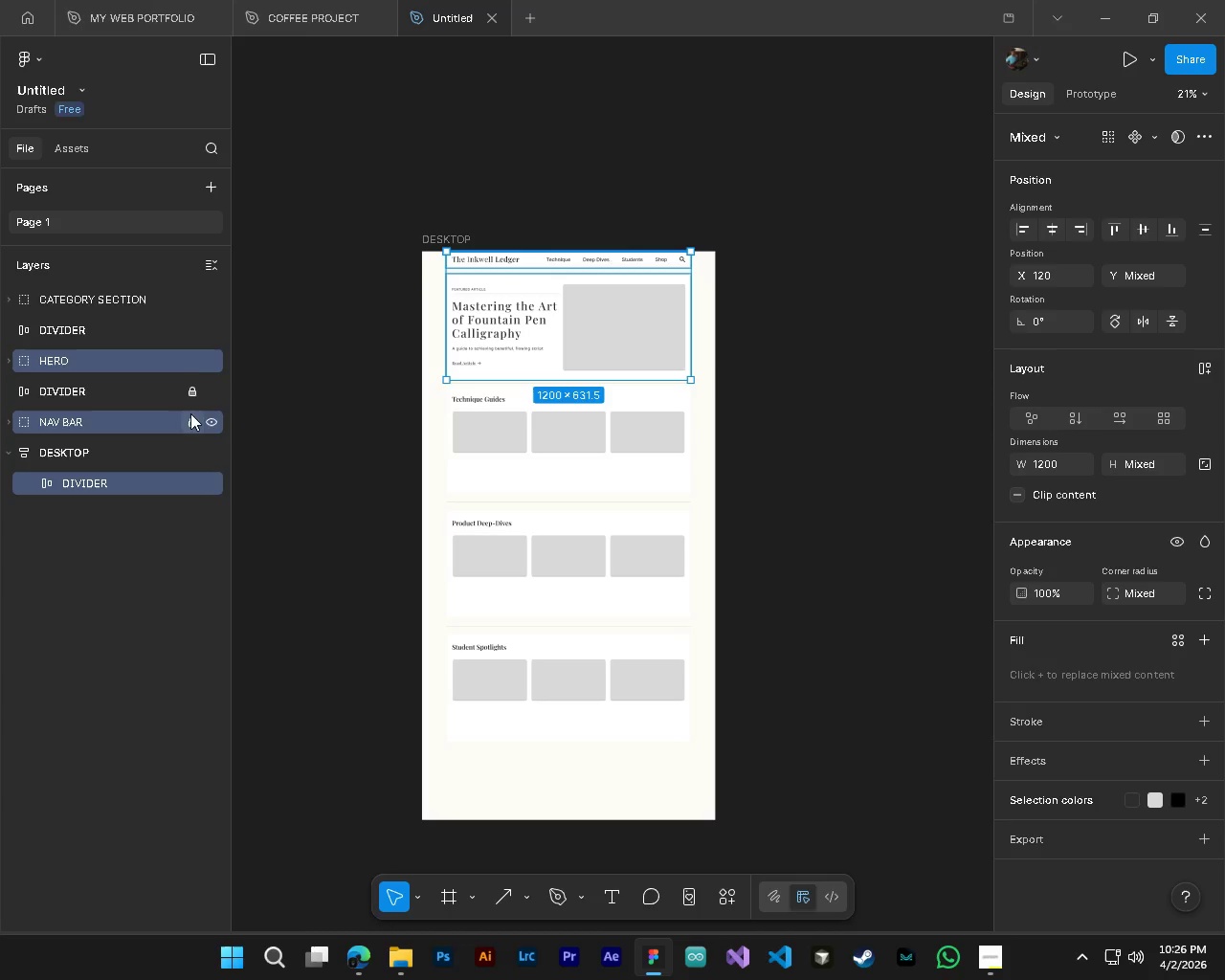 
left_click([193, 358])
 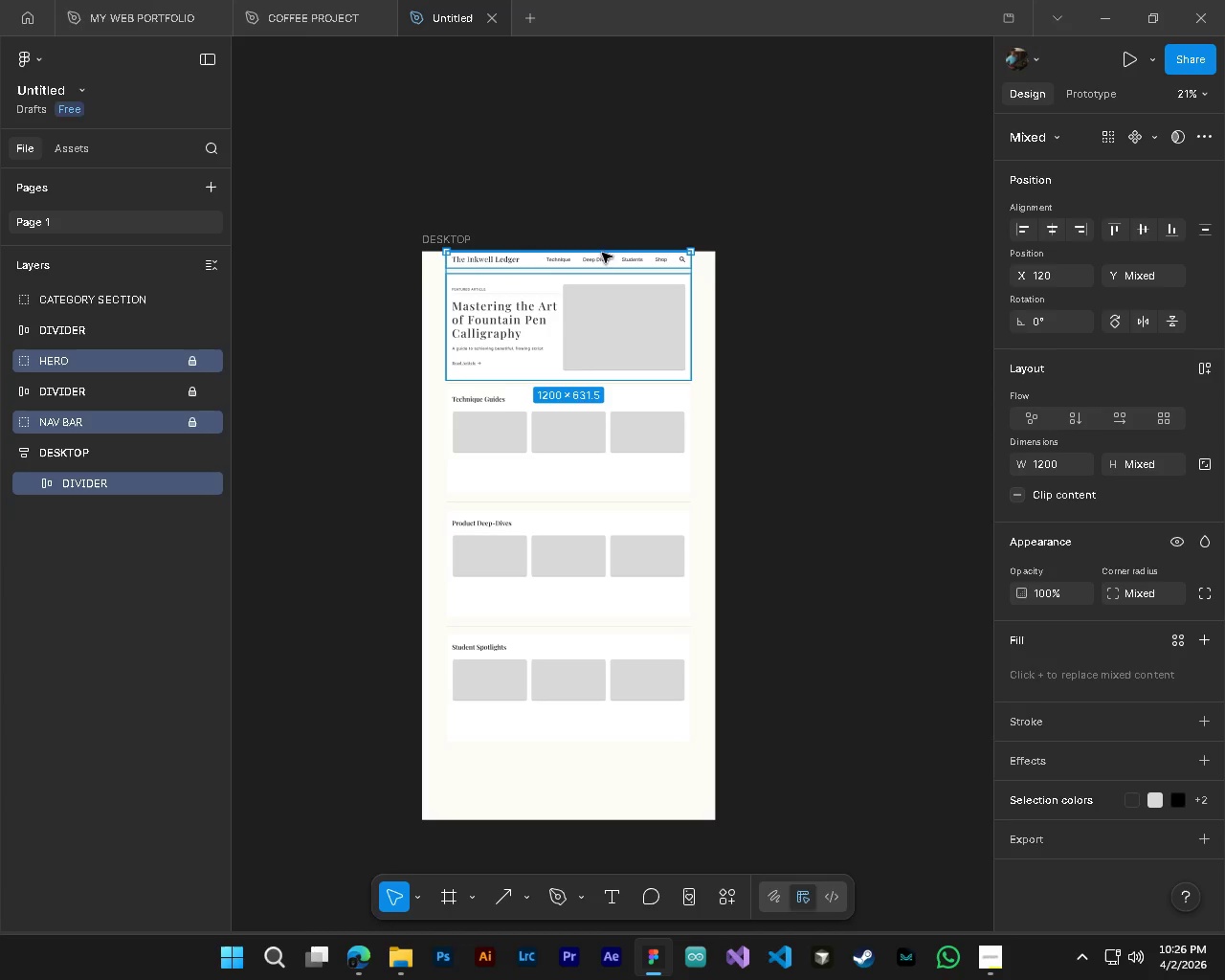 
left_click([641, 221])
 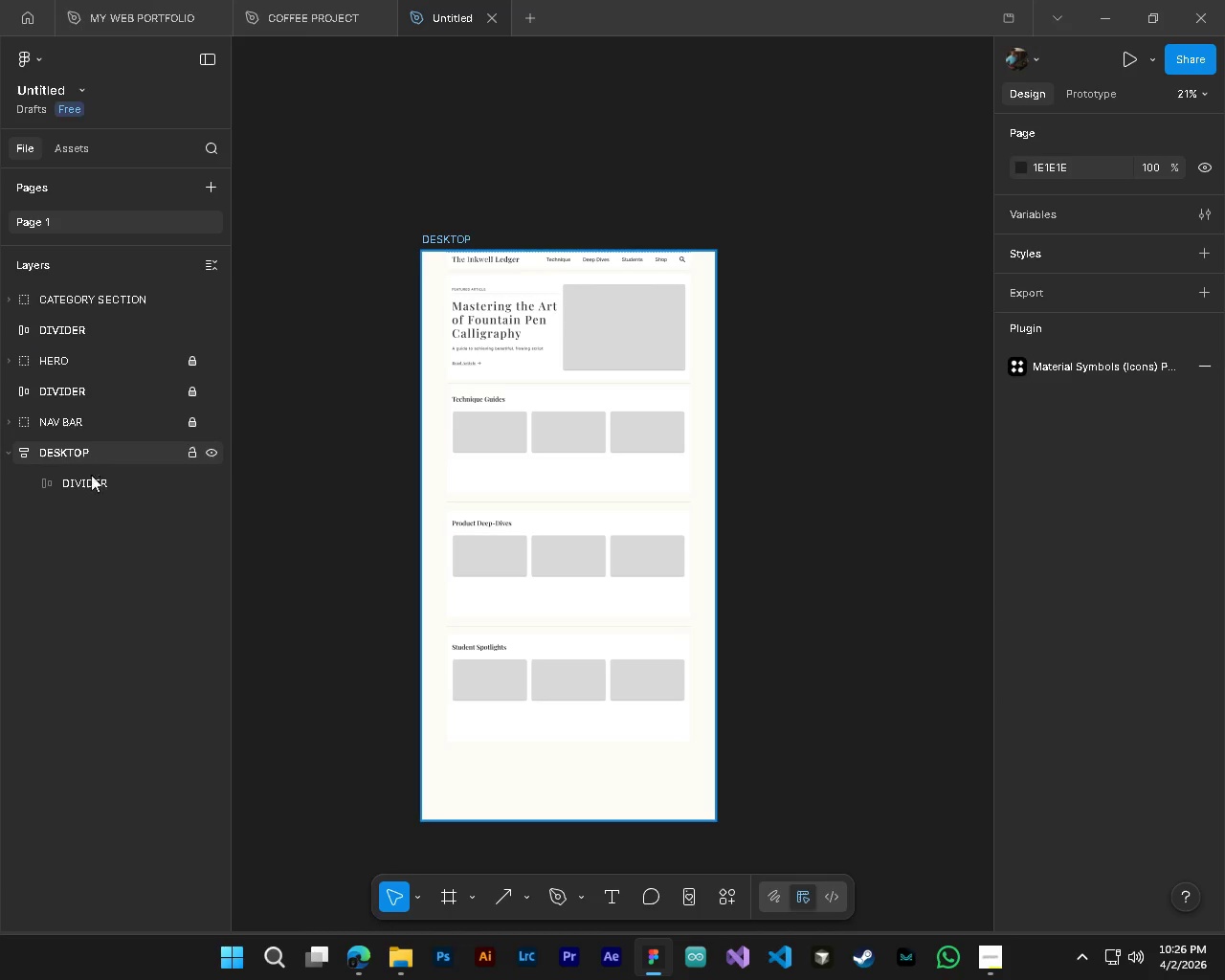 
left_click([91, 496])
 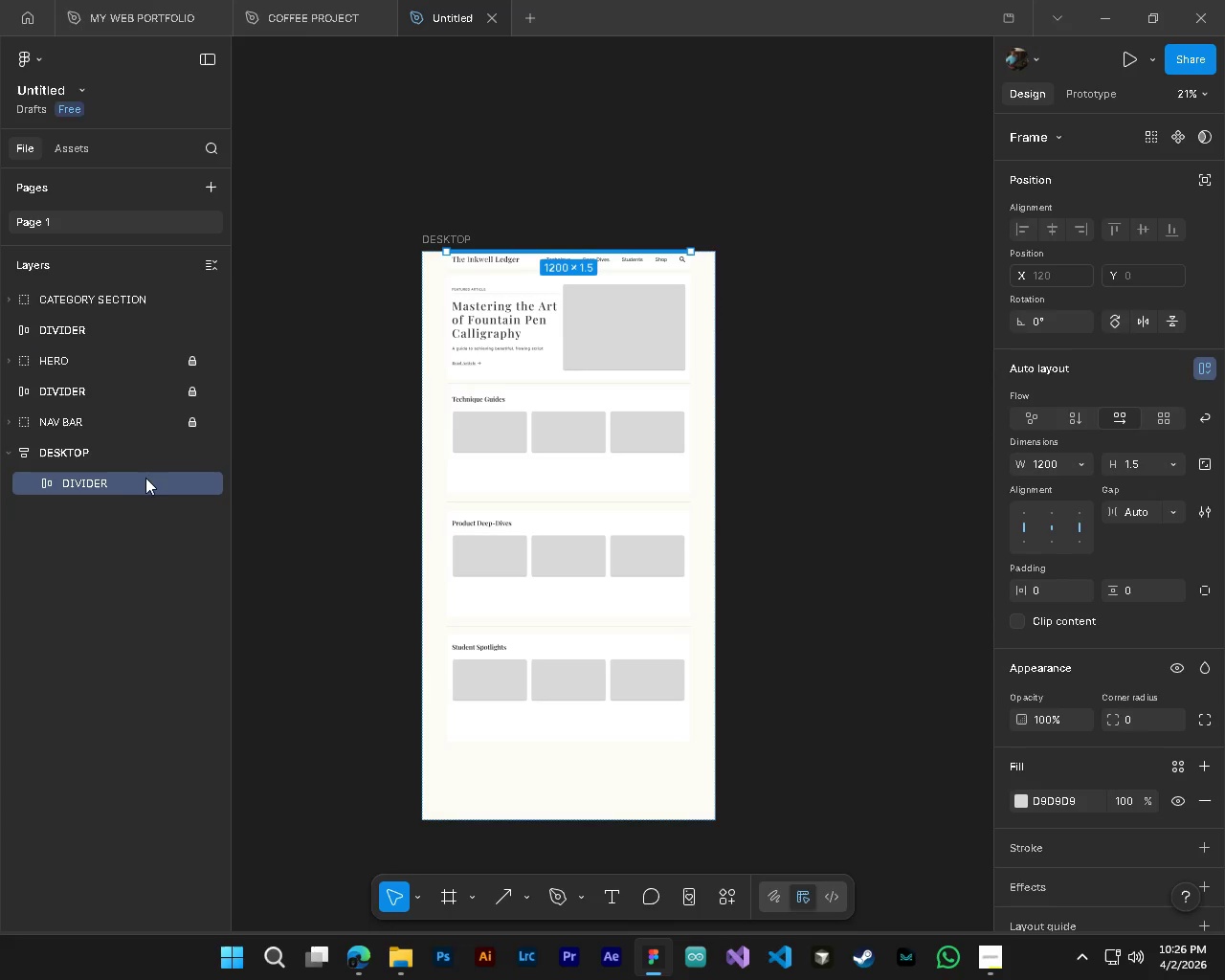 
left_click_drag(start_coordinate=[123, 485], to_coordinate=[117, 292])
 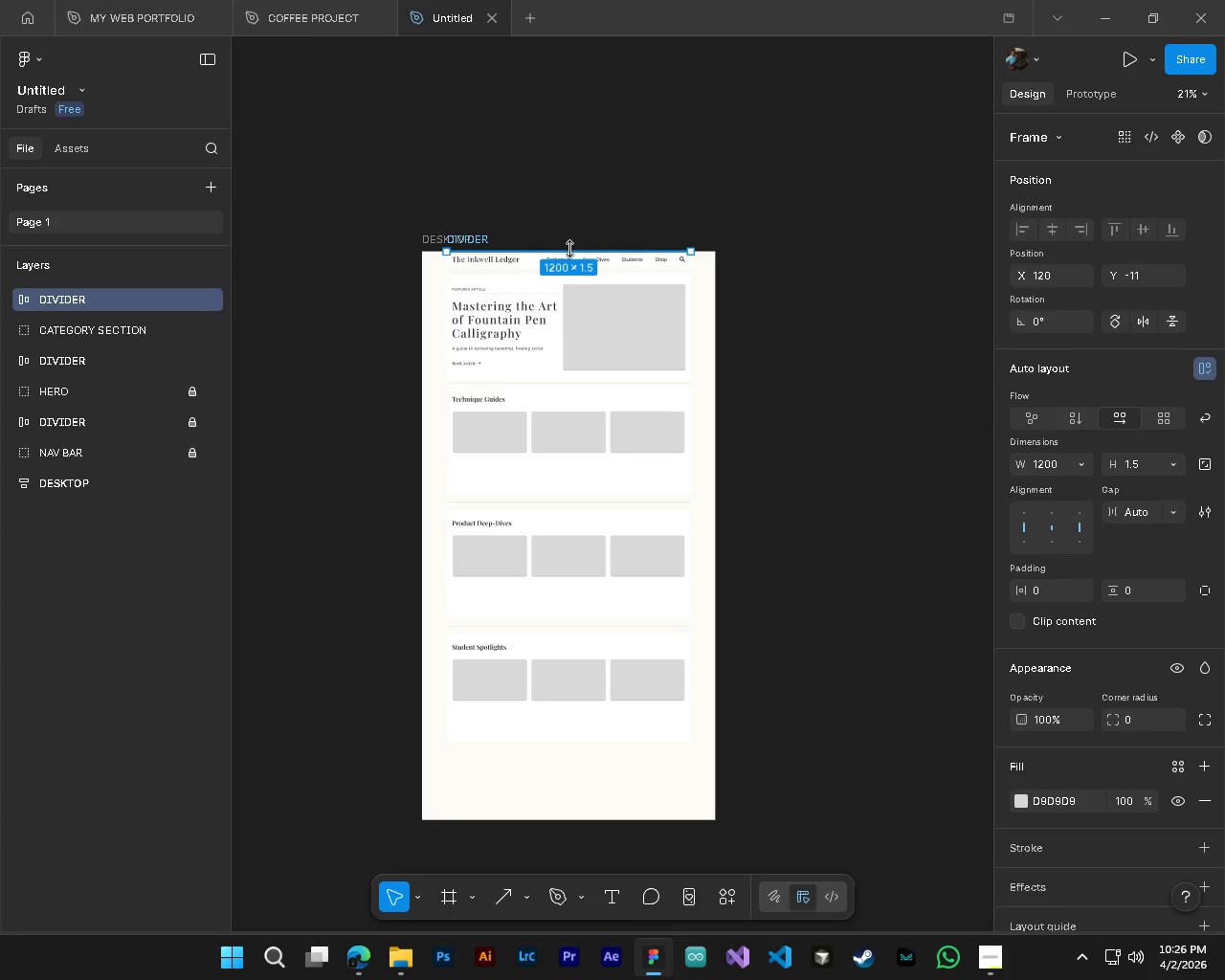 
left_click_drag(start_coordinate=[571, 243], to_coordinate=[570, 339])
 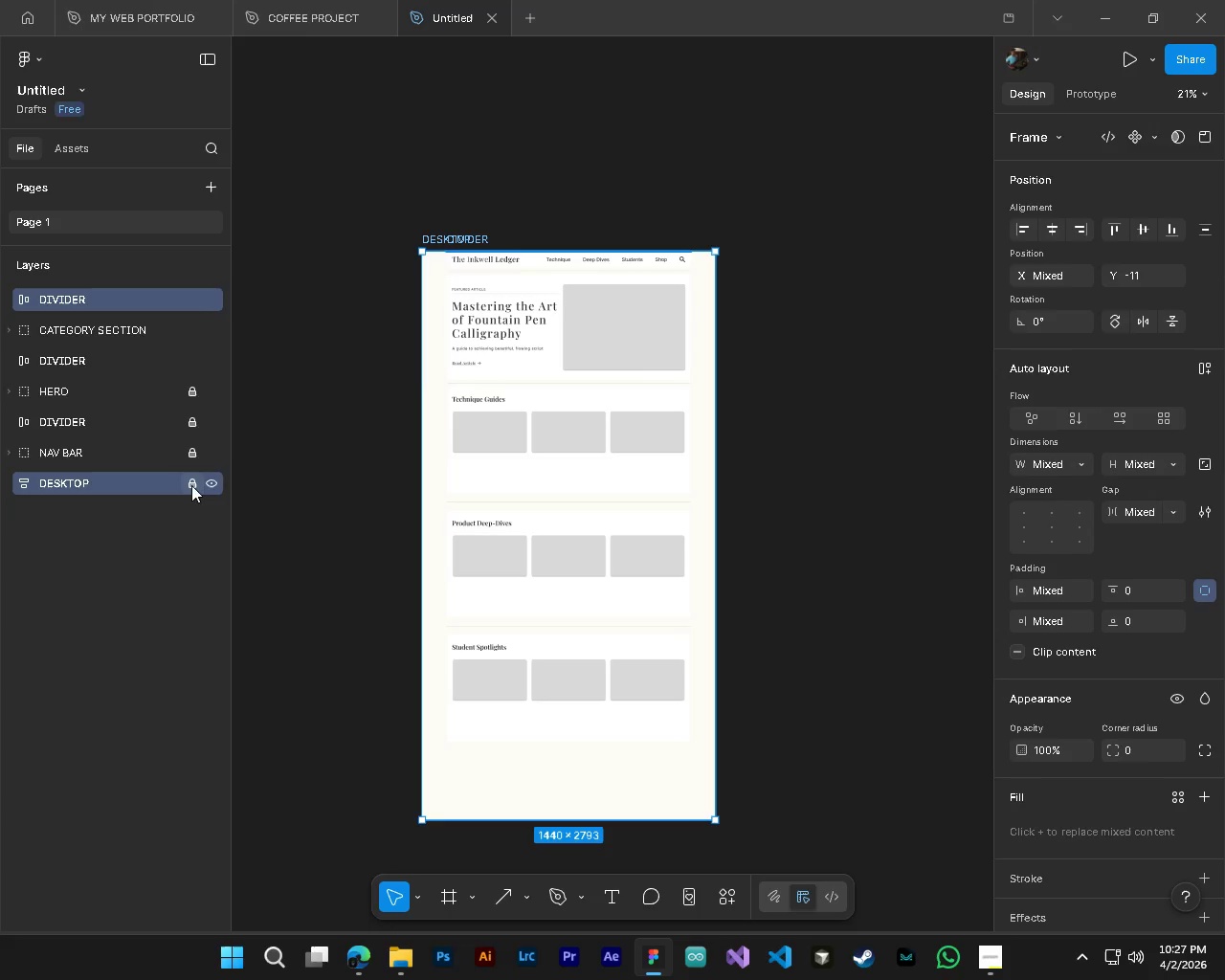 
left_click([588, 199])
 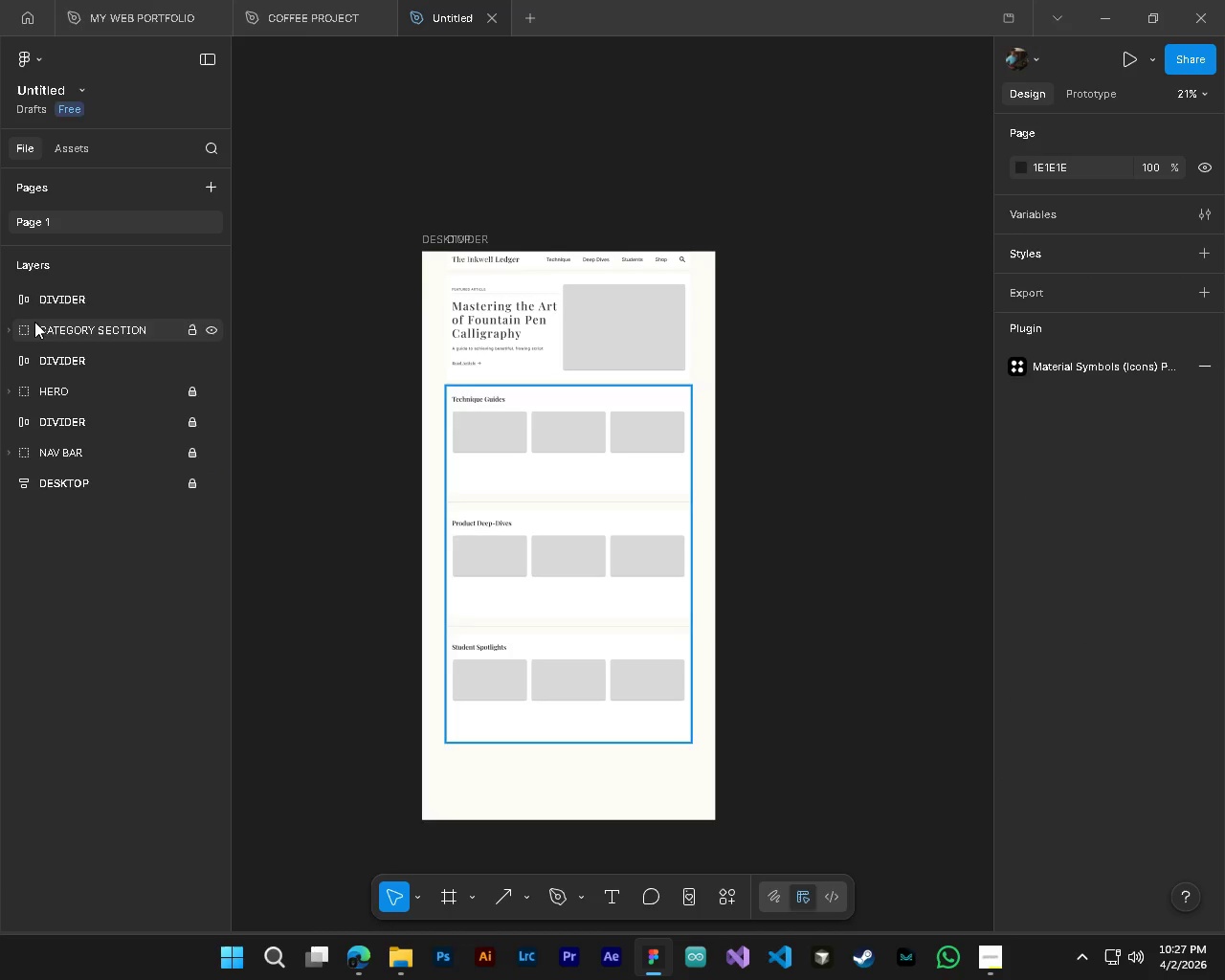 
left_click([48, 309])
 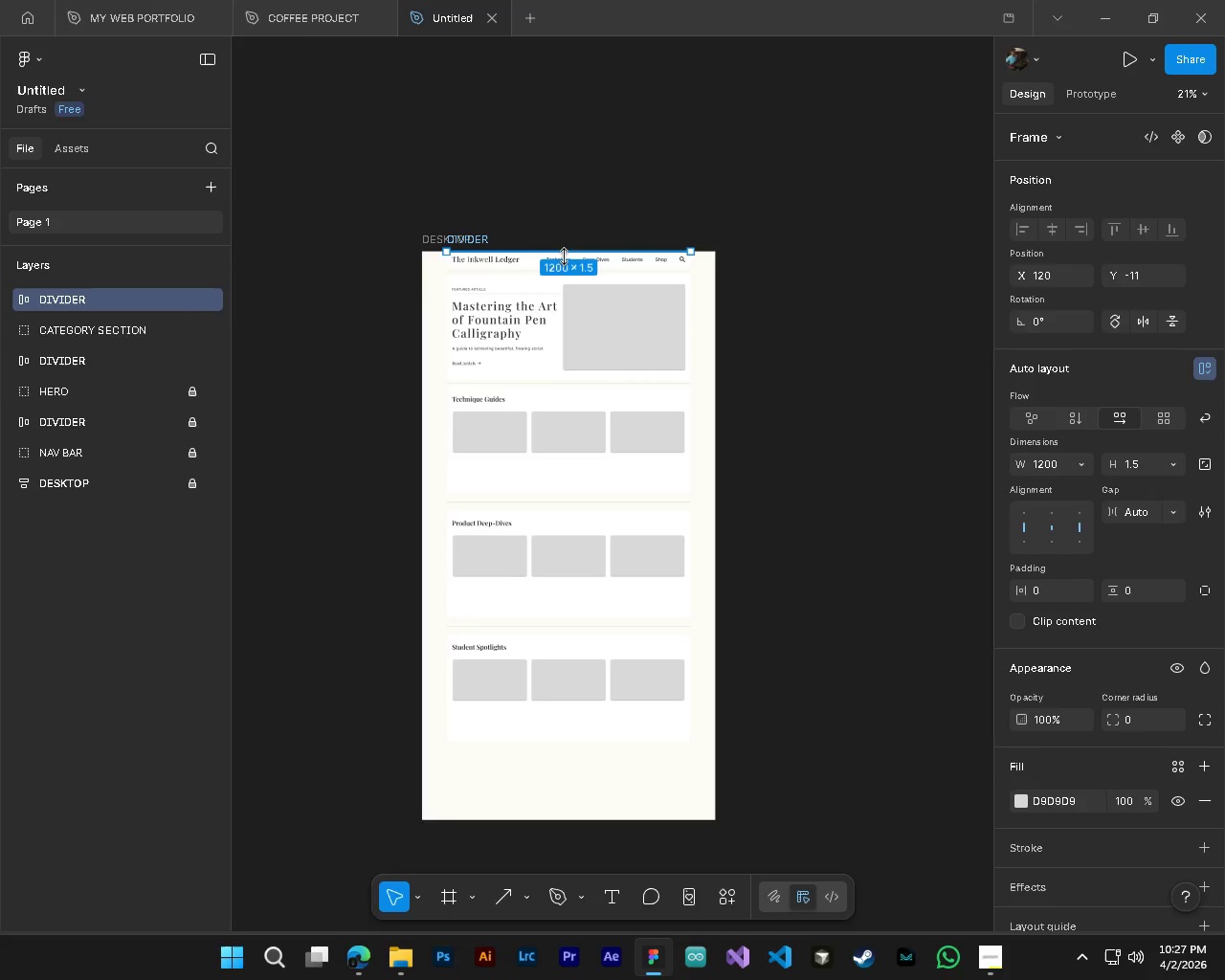 
left_click_drag(start_coordinate=[564, 262], to_coordinate=[564, 317])
 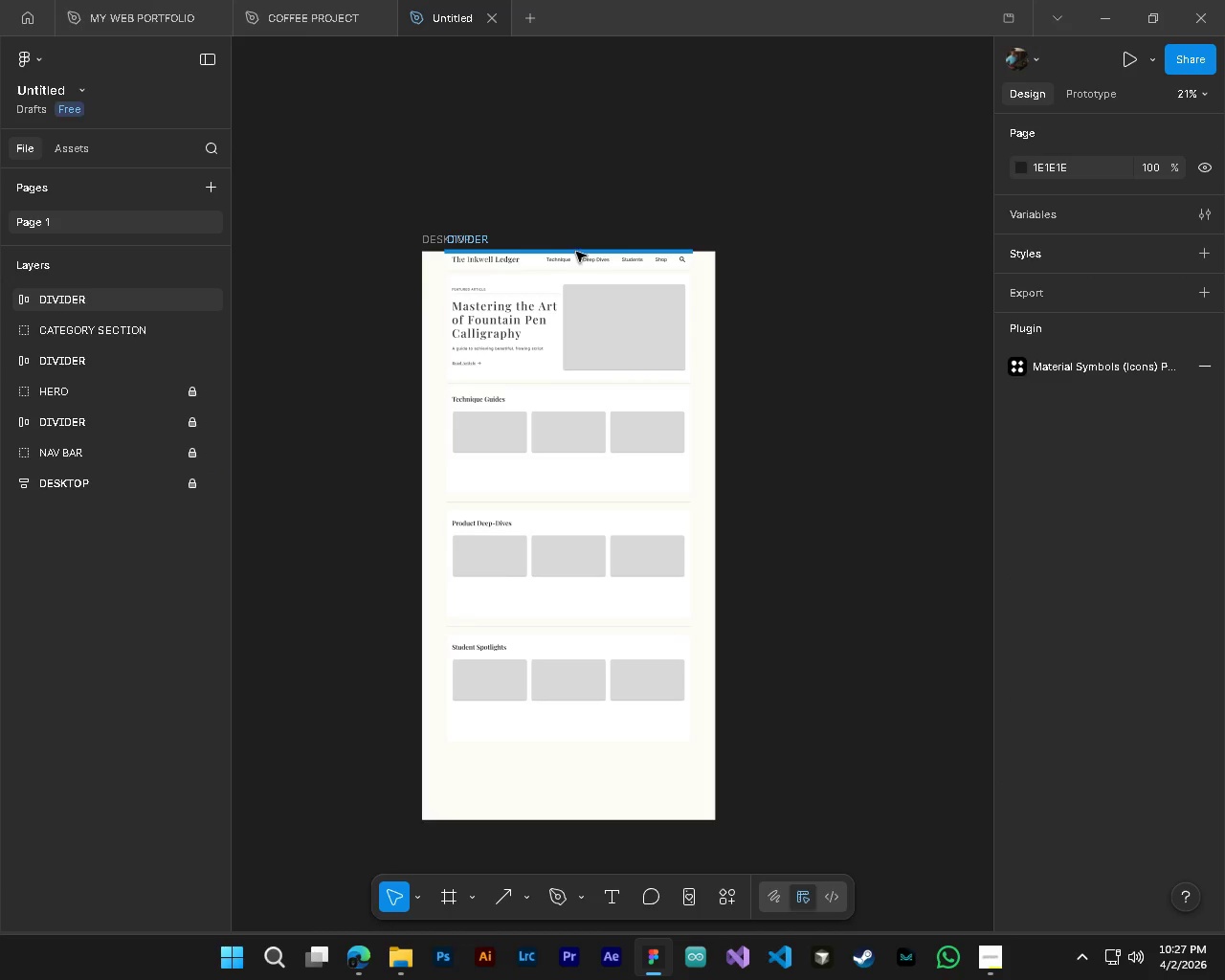 
left_click([576, 252])
 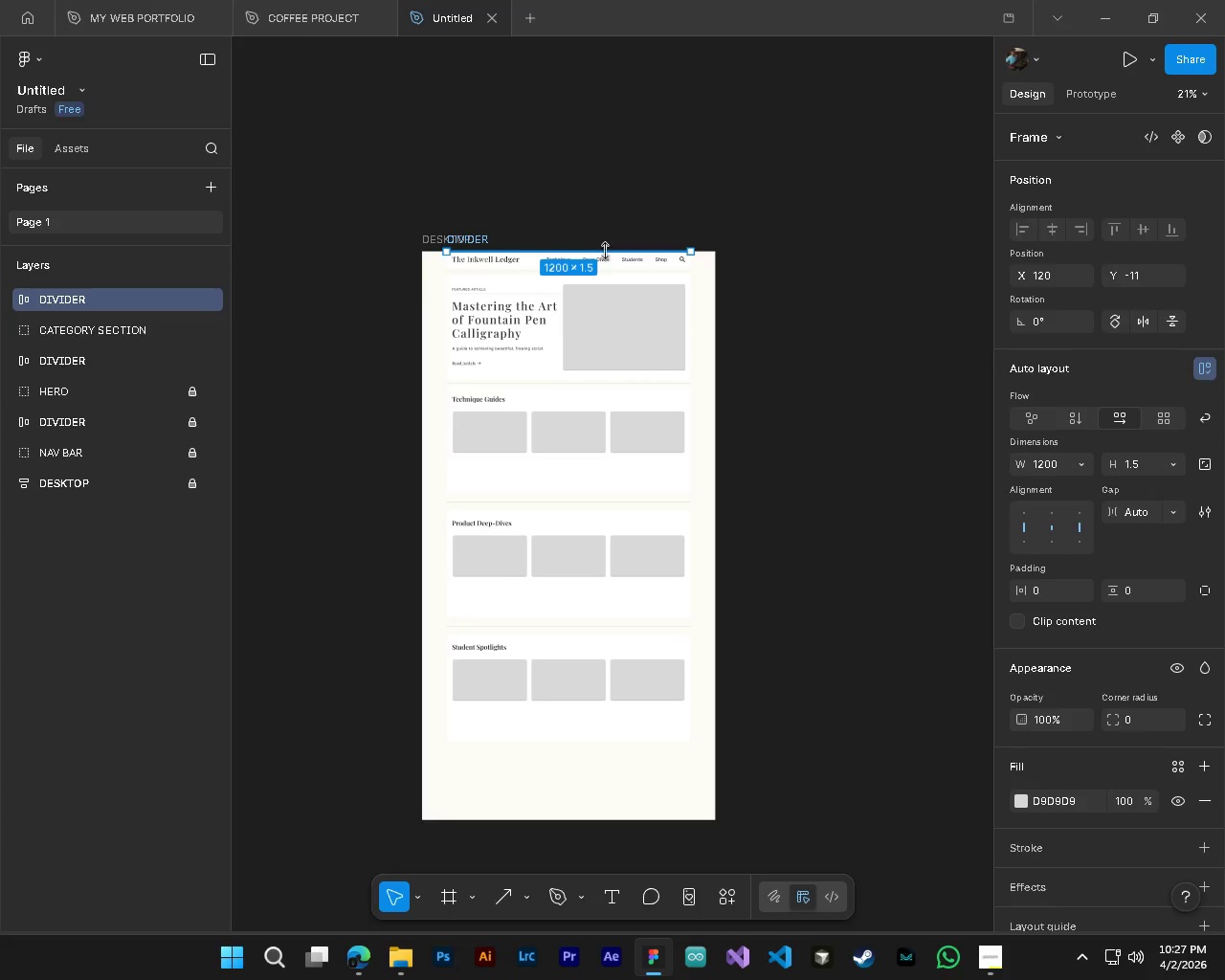 
left_click([787, 288])
 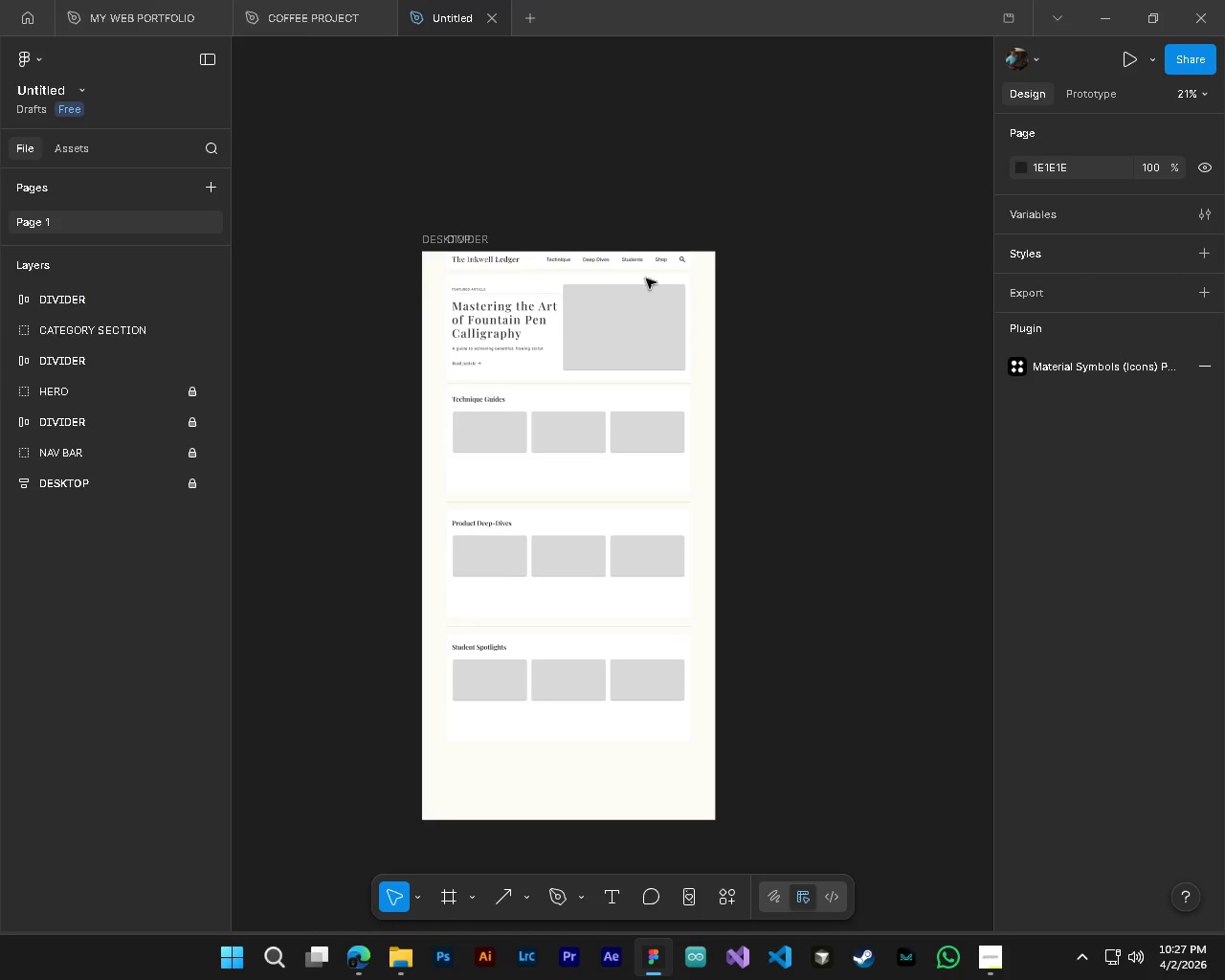 
key(V)
 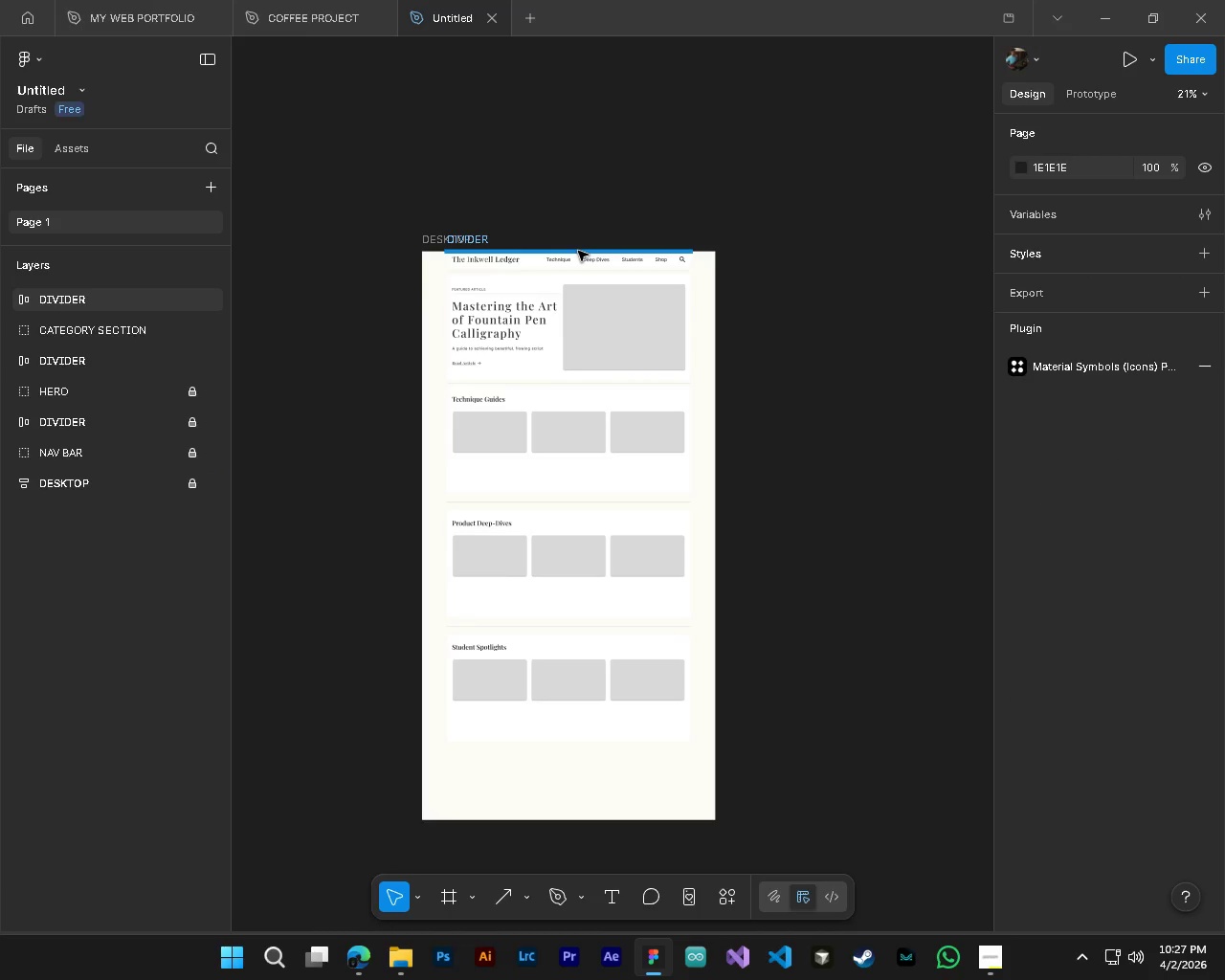 
left_click_drag(start_coordinate=[578, 251], to_coordinate=[576, 751])
 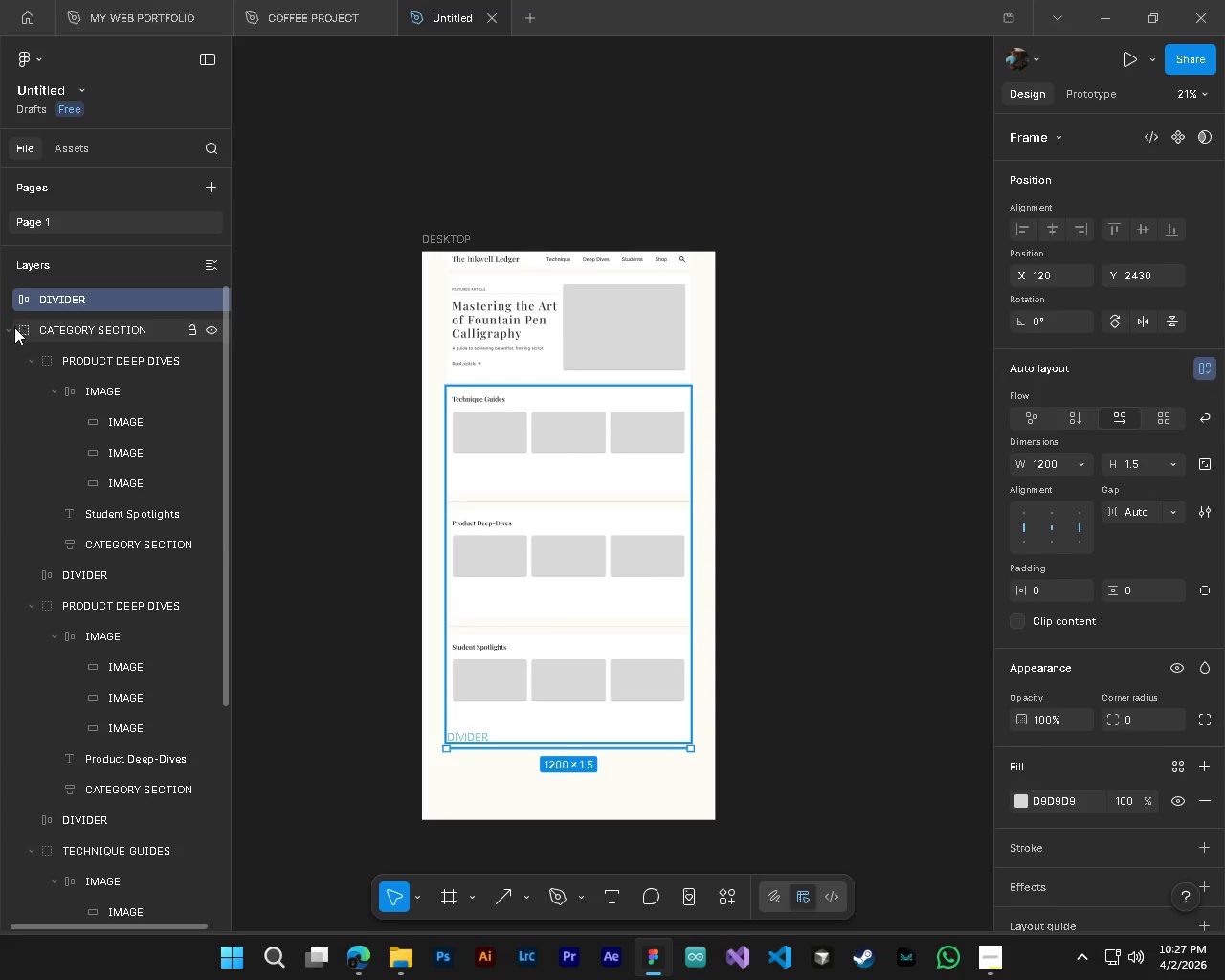 
left_click([14, 332])
 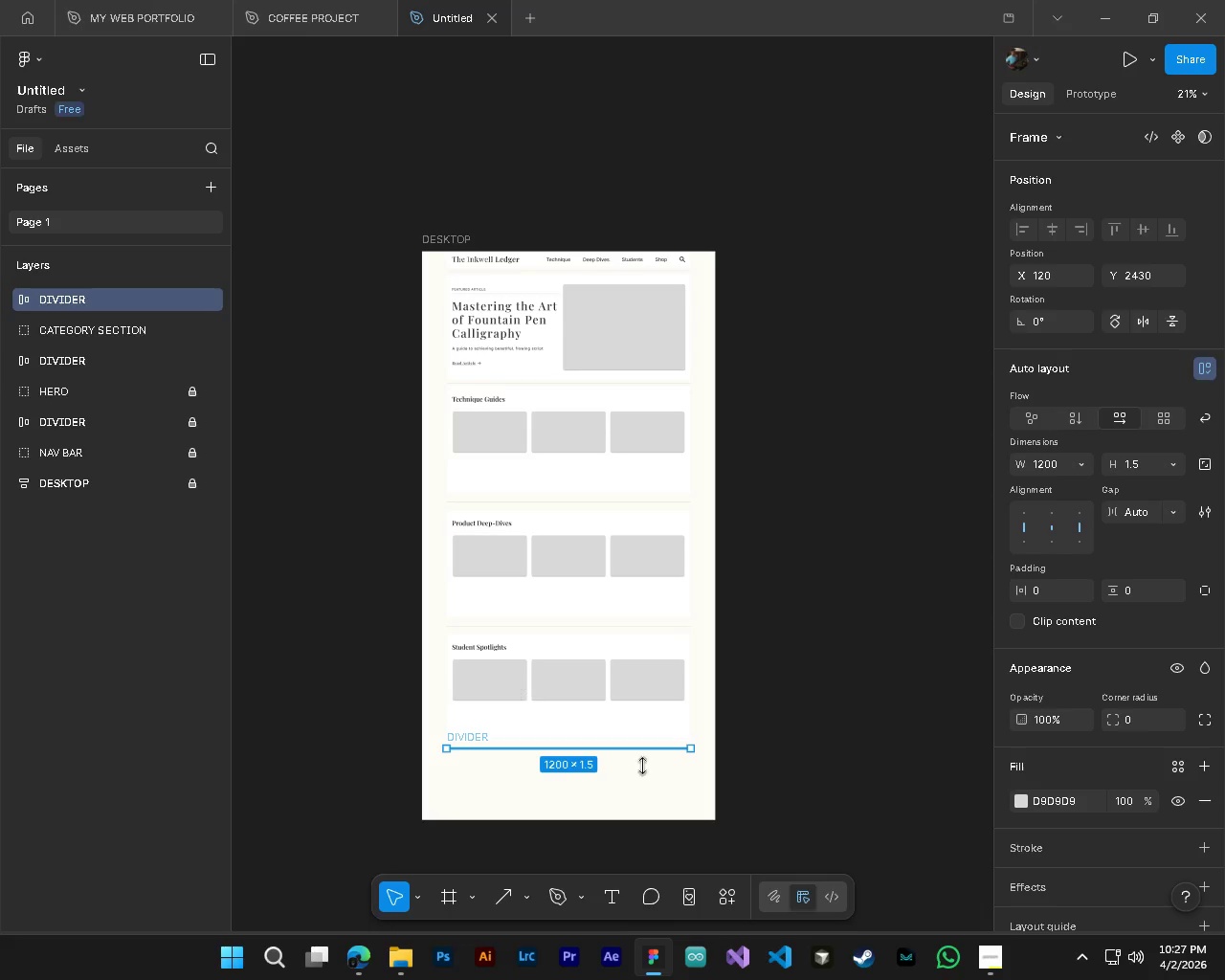 
hold_key(key=ControlLeft, duration=1.28)
hold_key(key=AltLeft, duration=1.25)
scroll: coordinate [479, 722], scroll_direction: up, amount: 7.0
 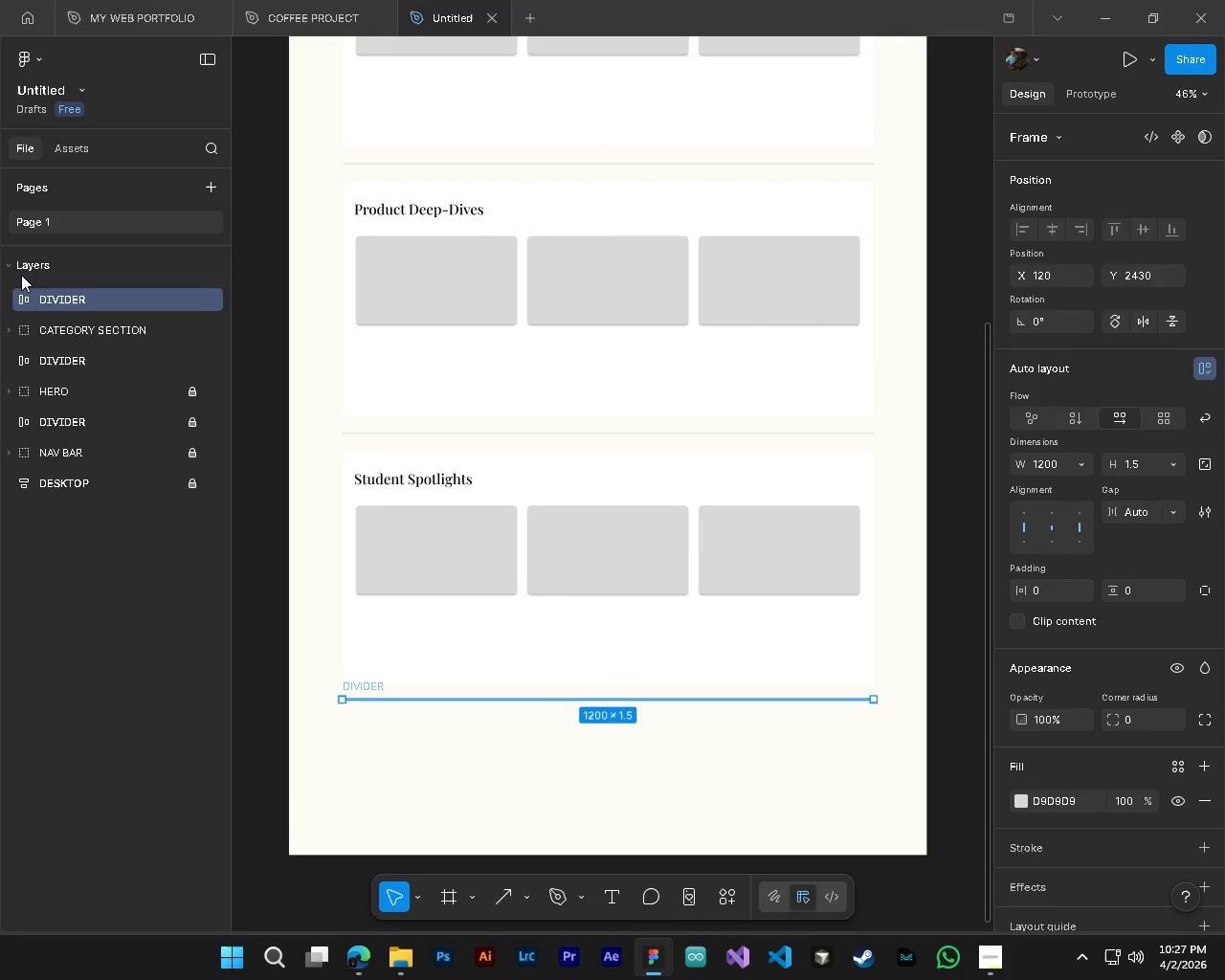 
left_click([77, 301])
 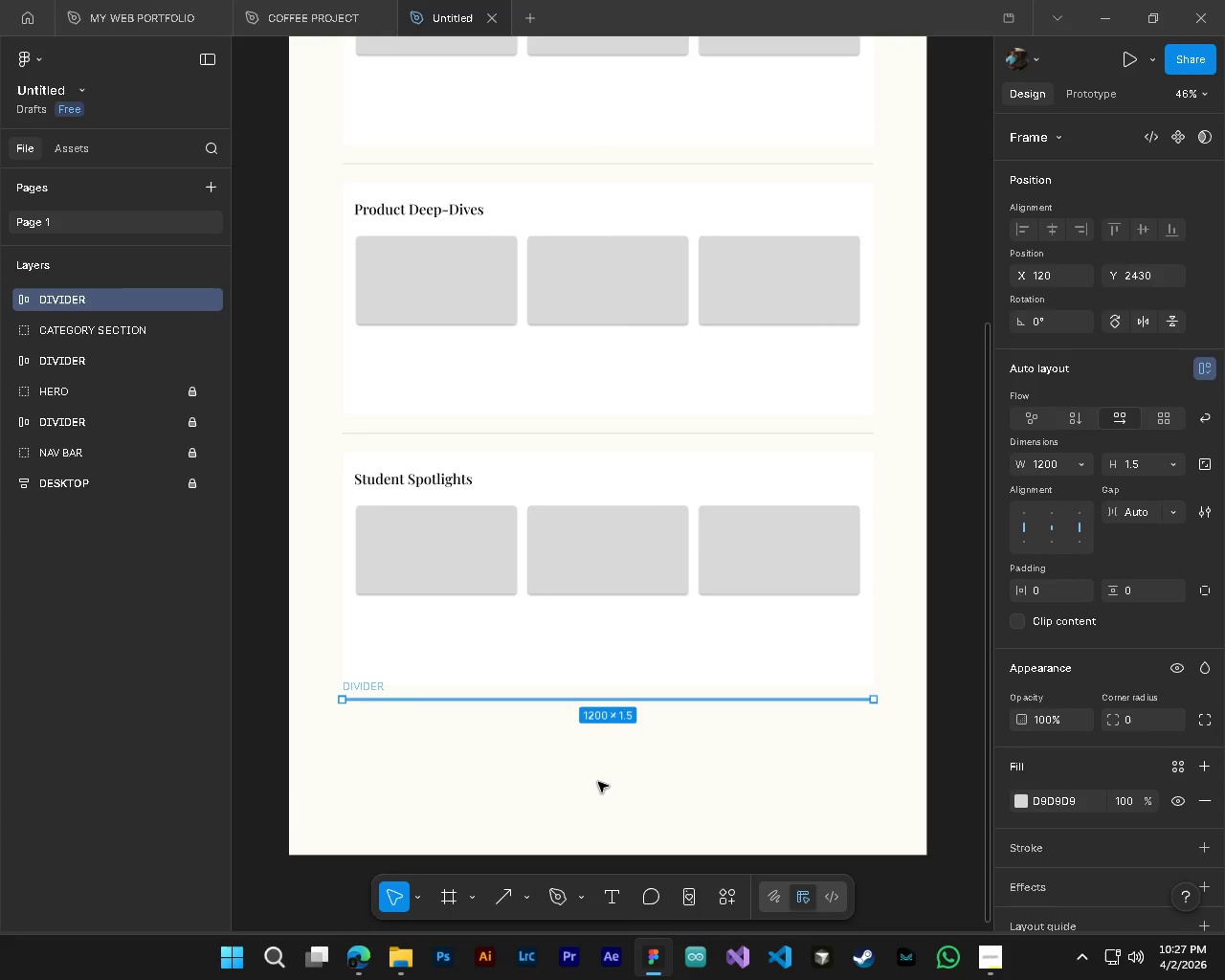 
left_click([600, 782])
 